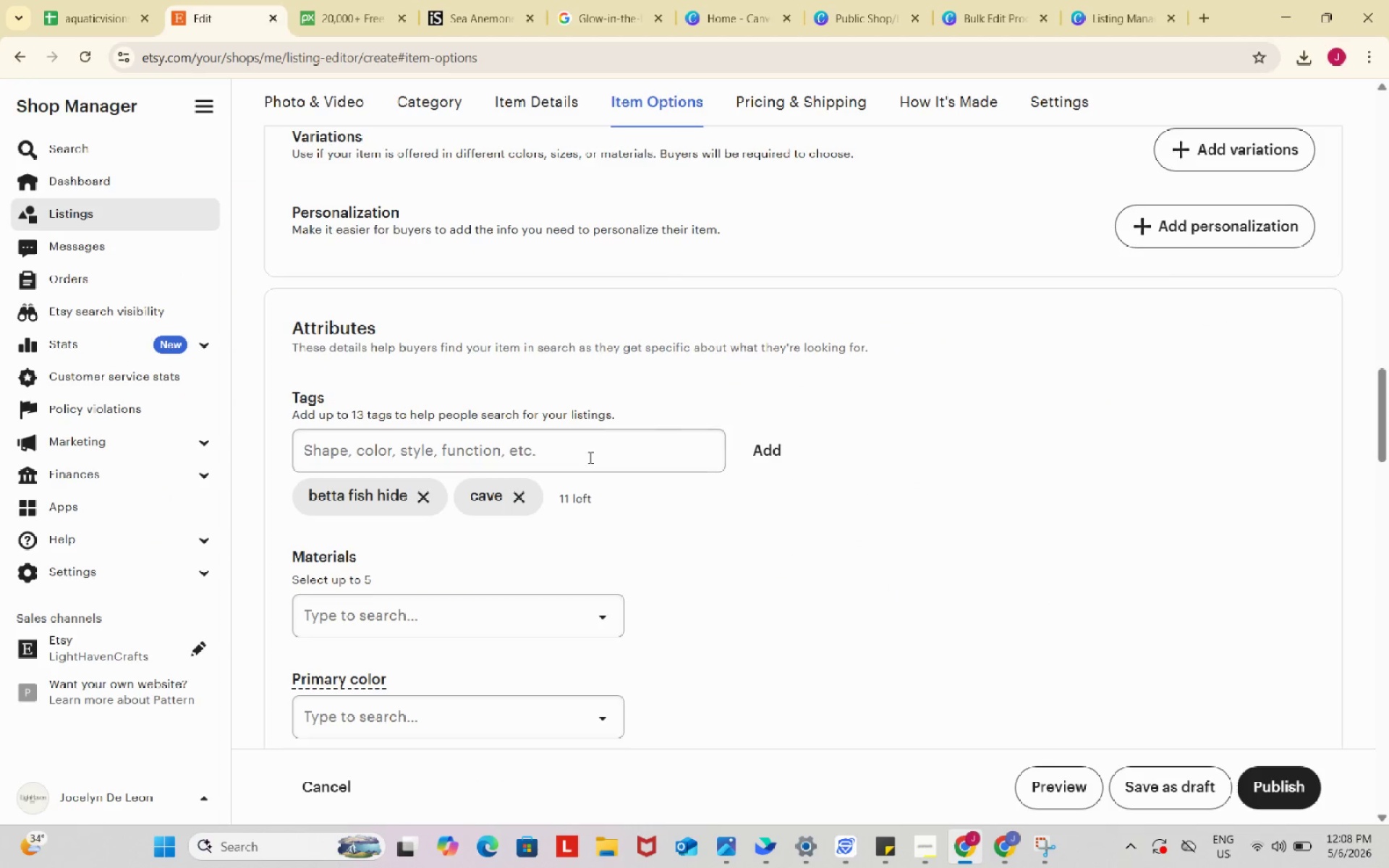 
left_click([589, 458])
 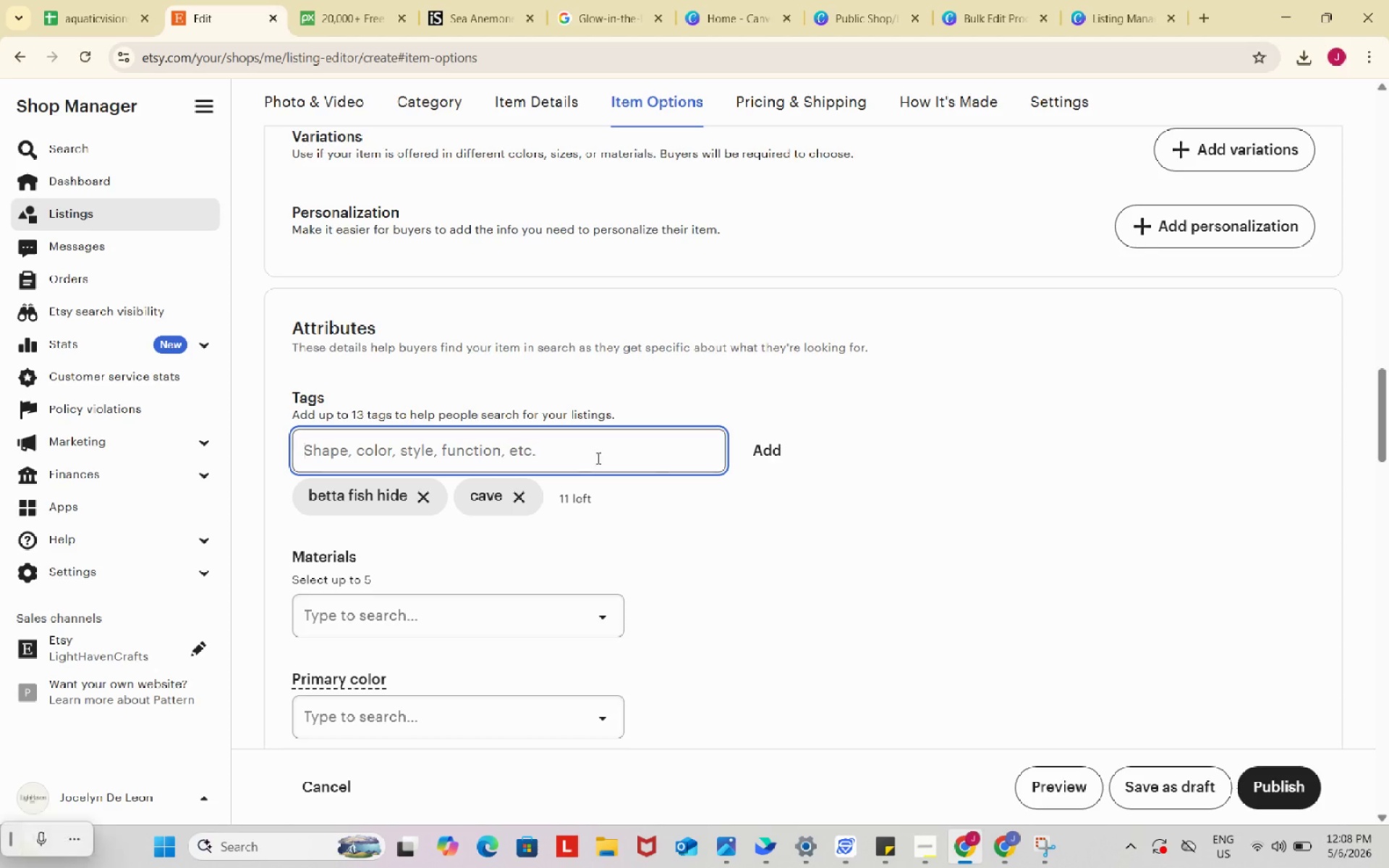 
key(Control+ControlLeft)
 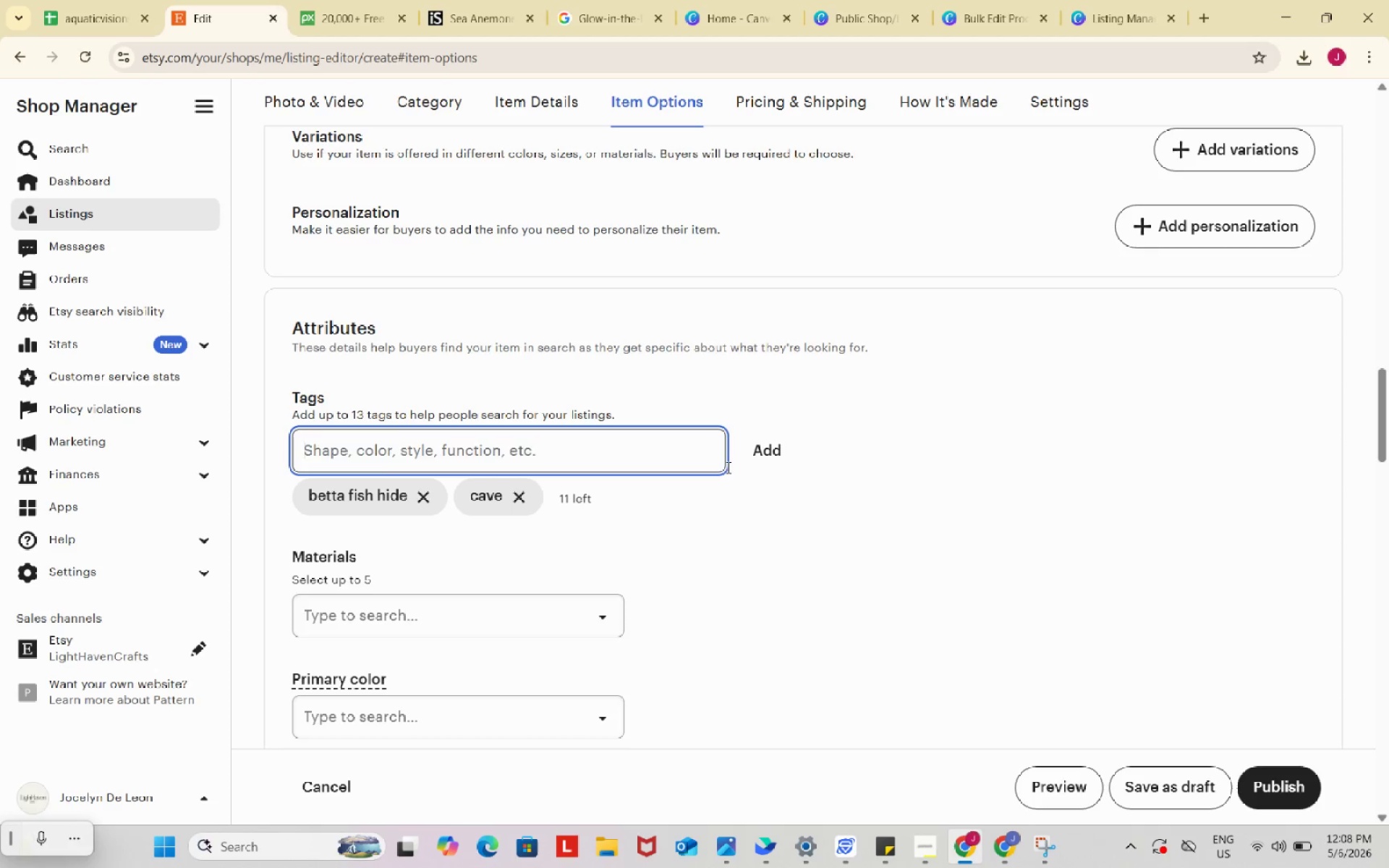 
key(Control+V)
 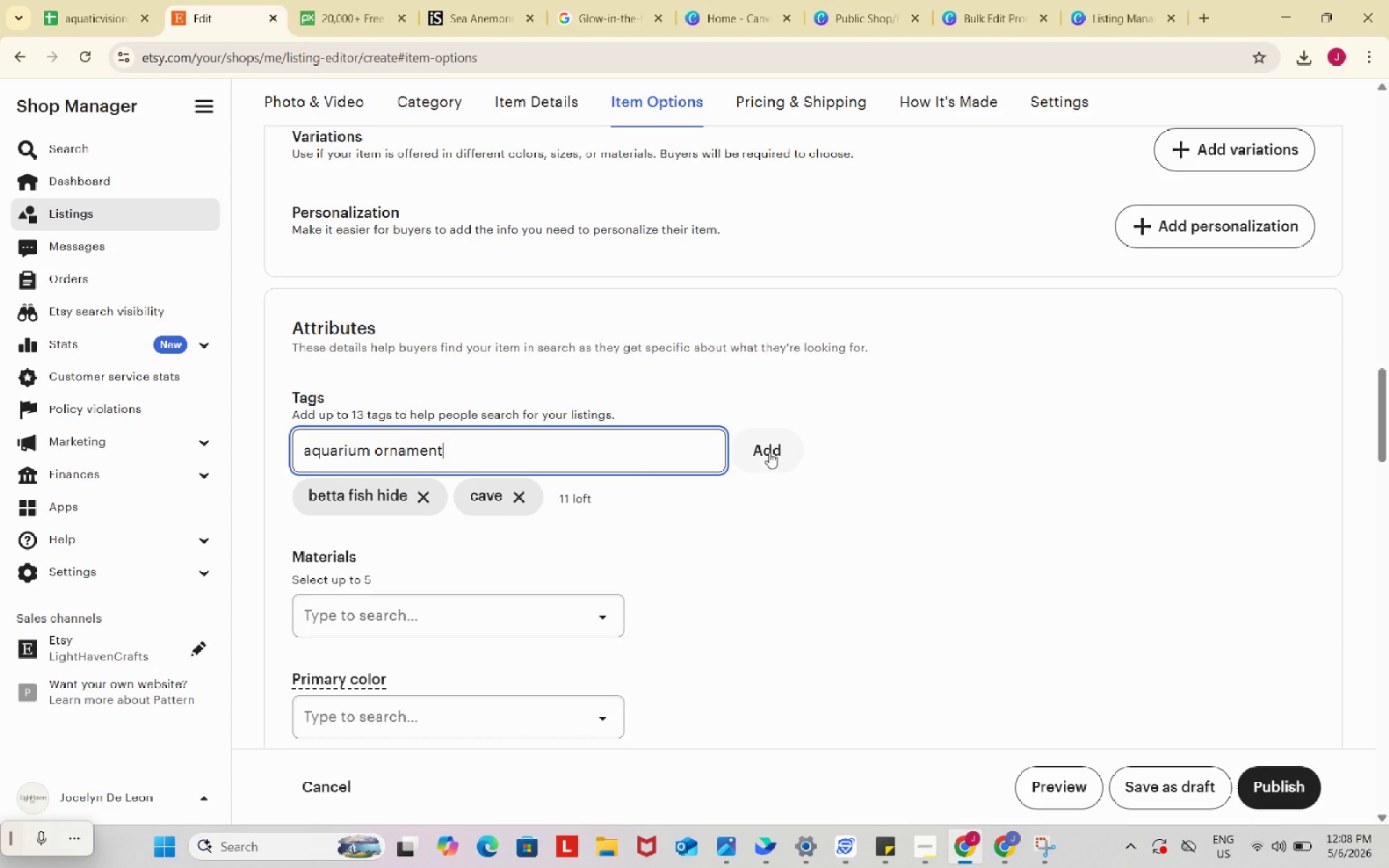 
left_click([769, 452])
 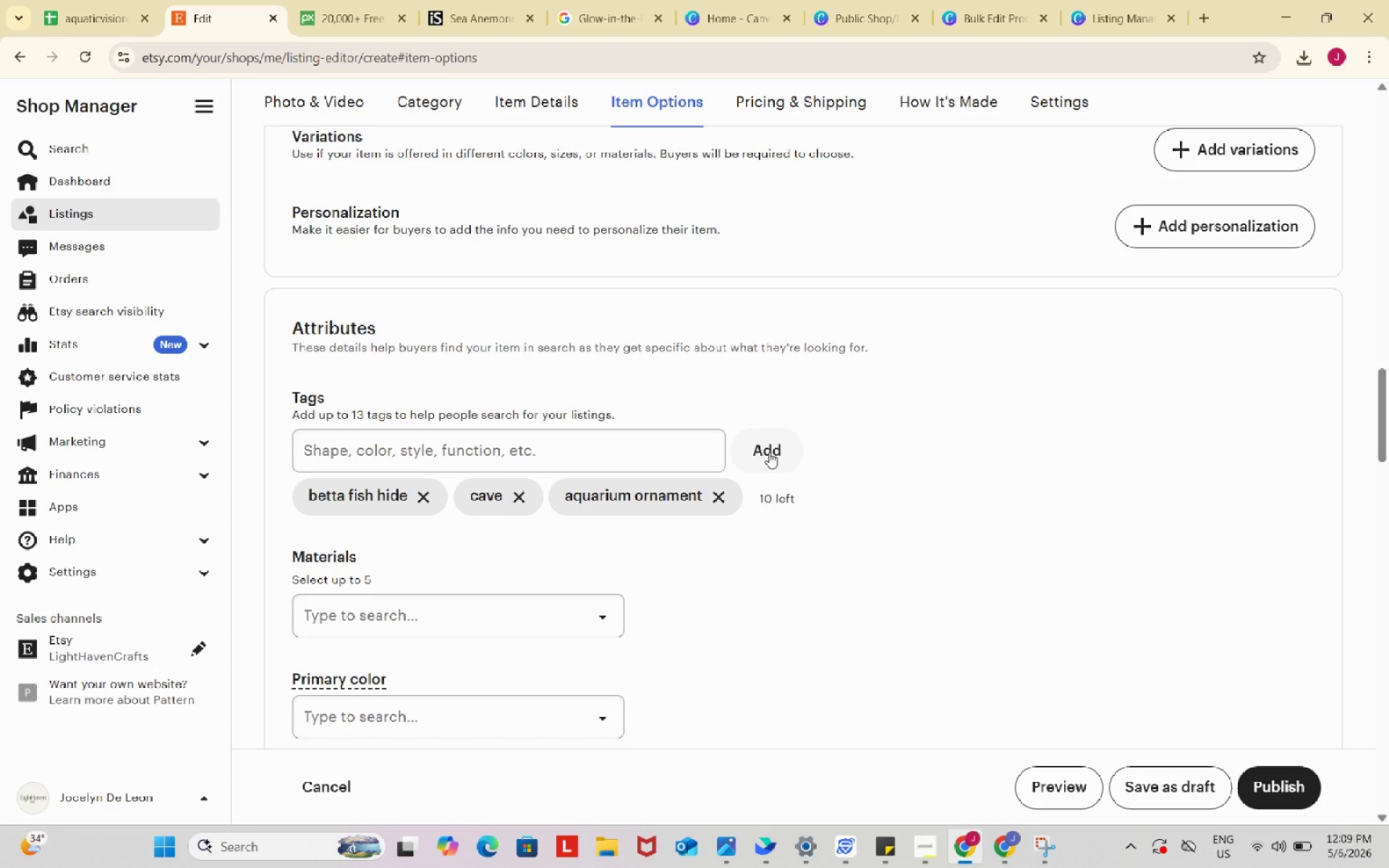 
wait(70.88)
 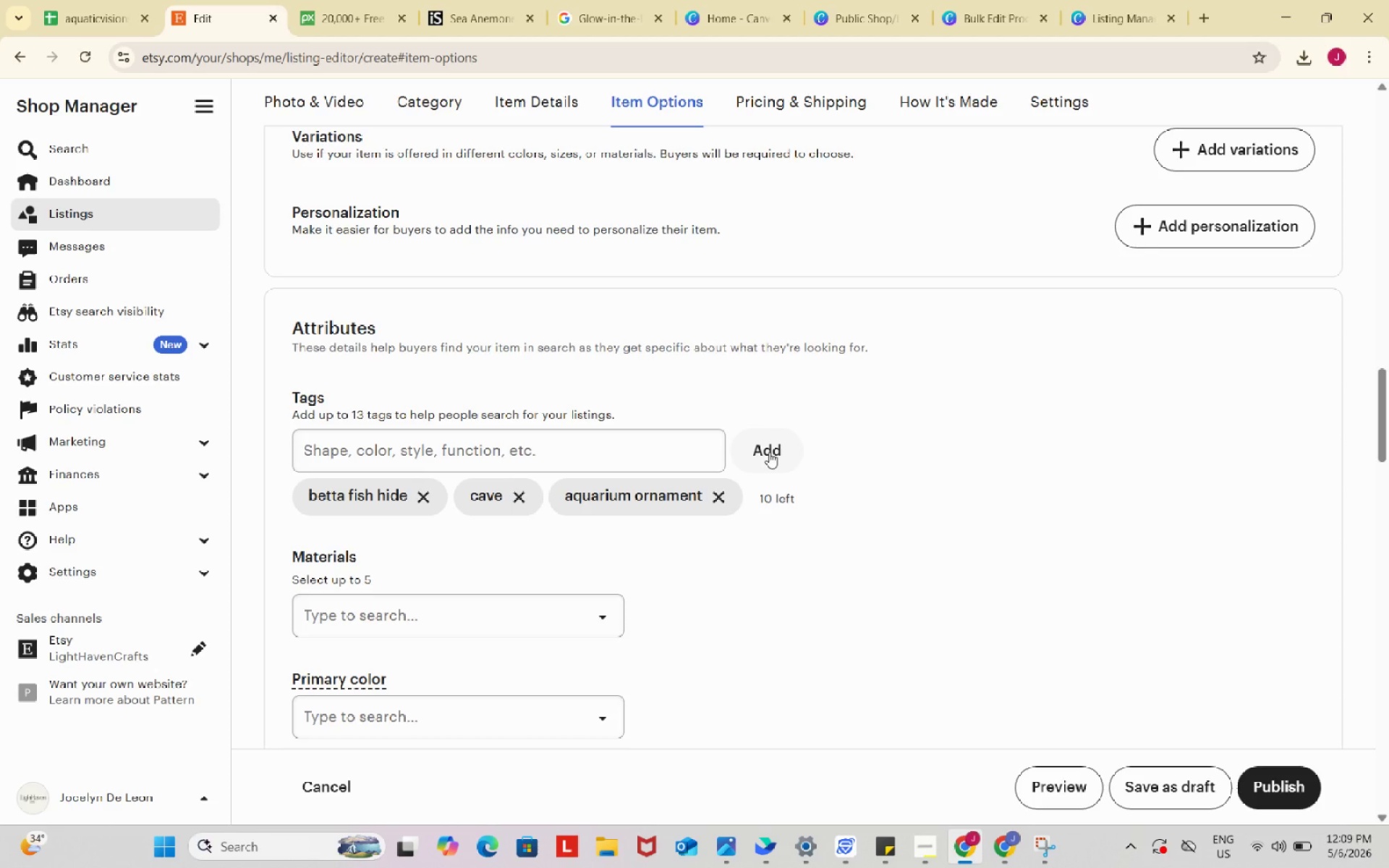 
left_click([642, 440])
 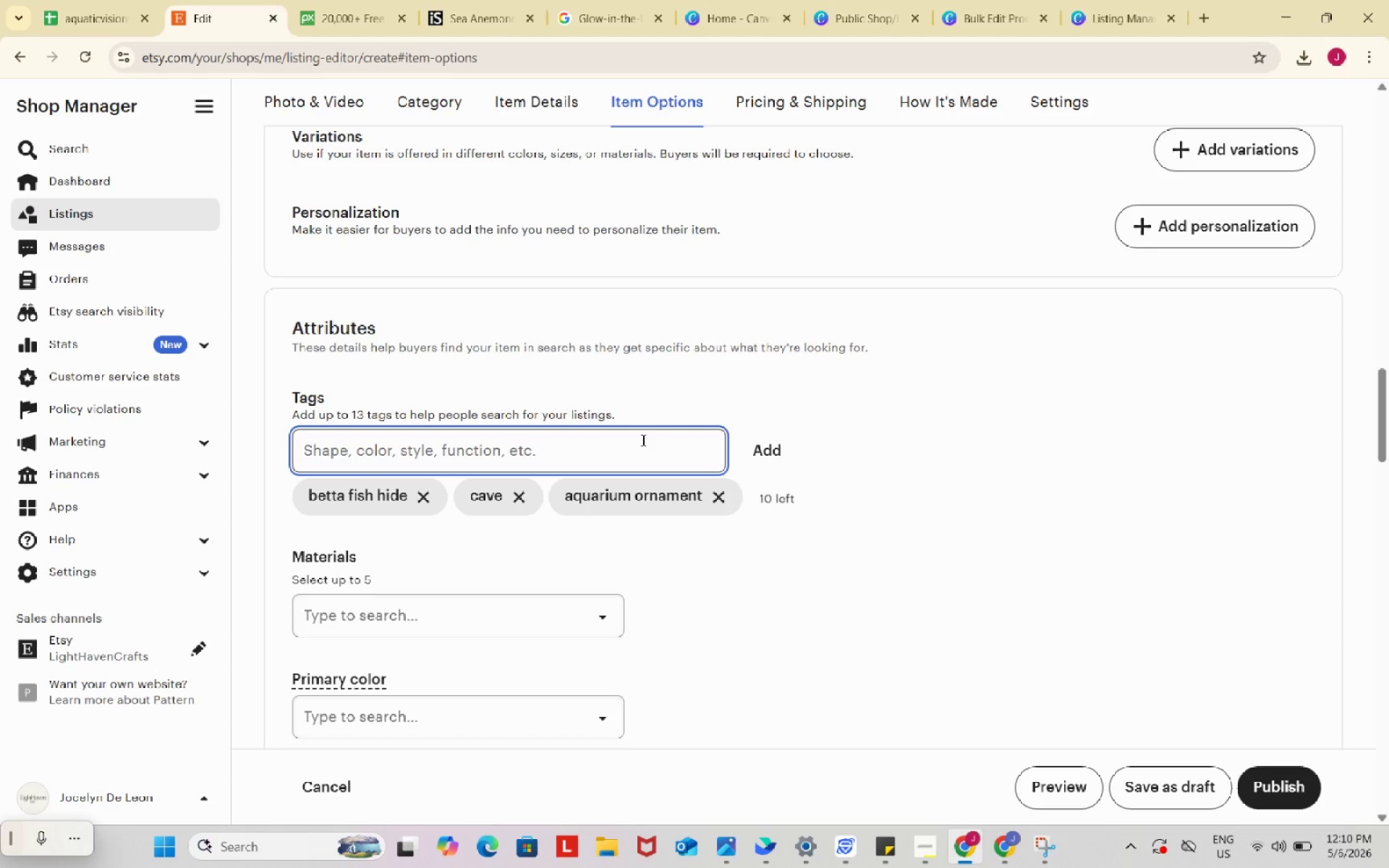 
type(aquarium)
 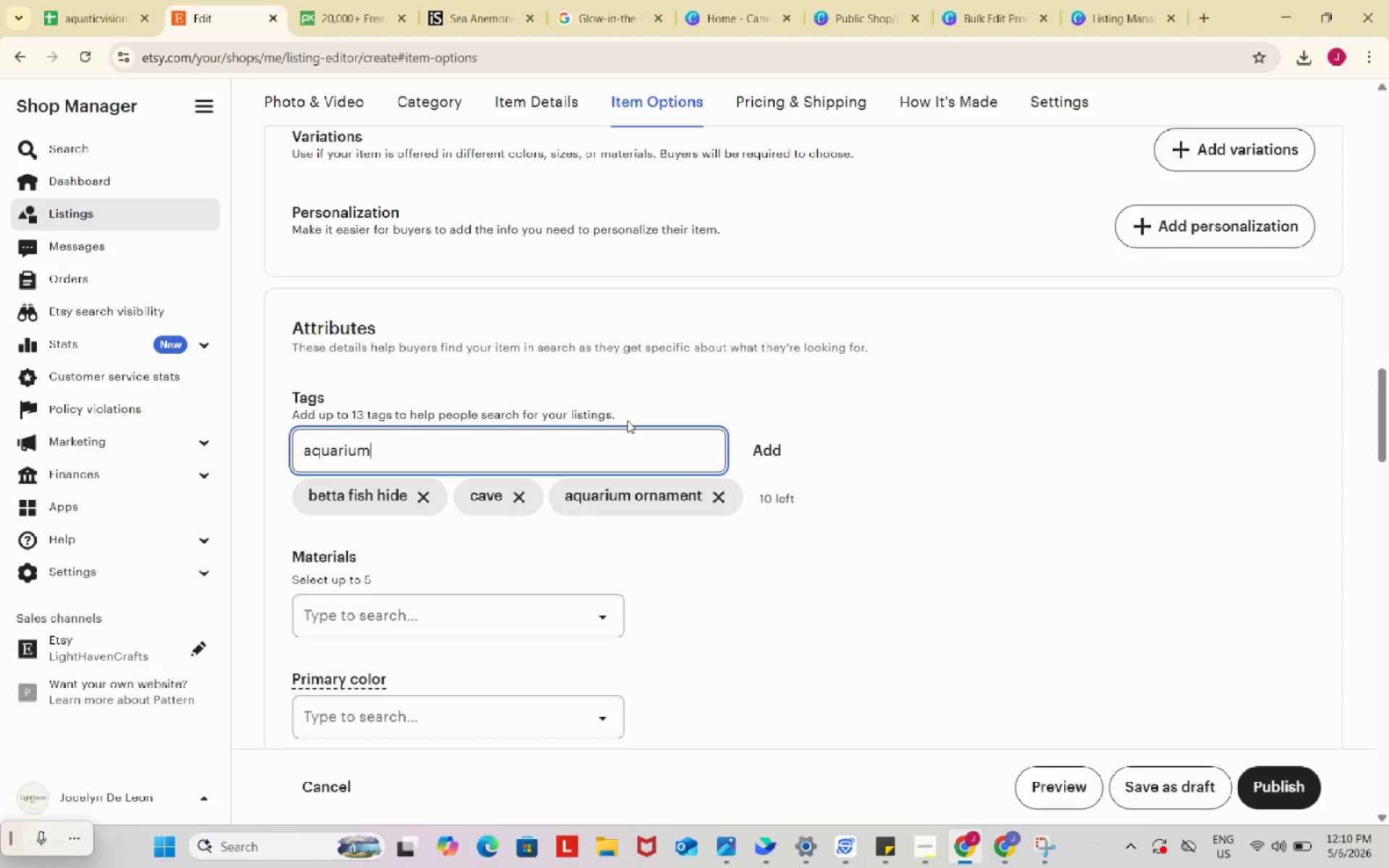 
key(Space)
 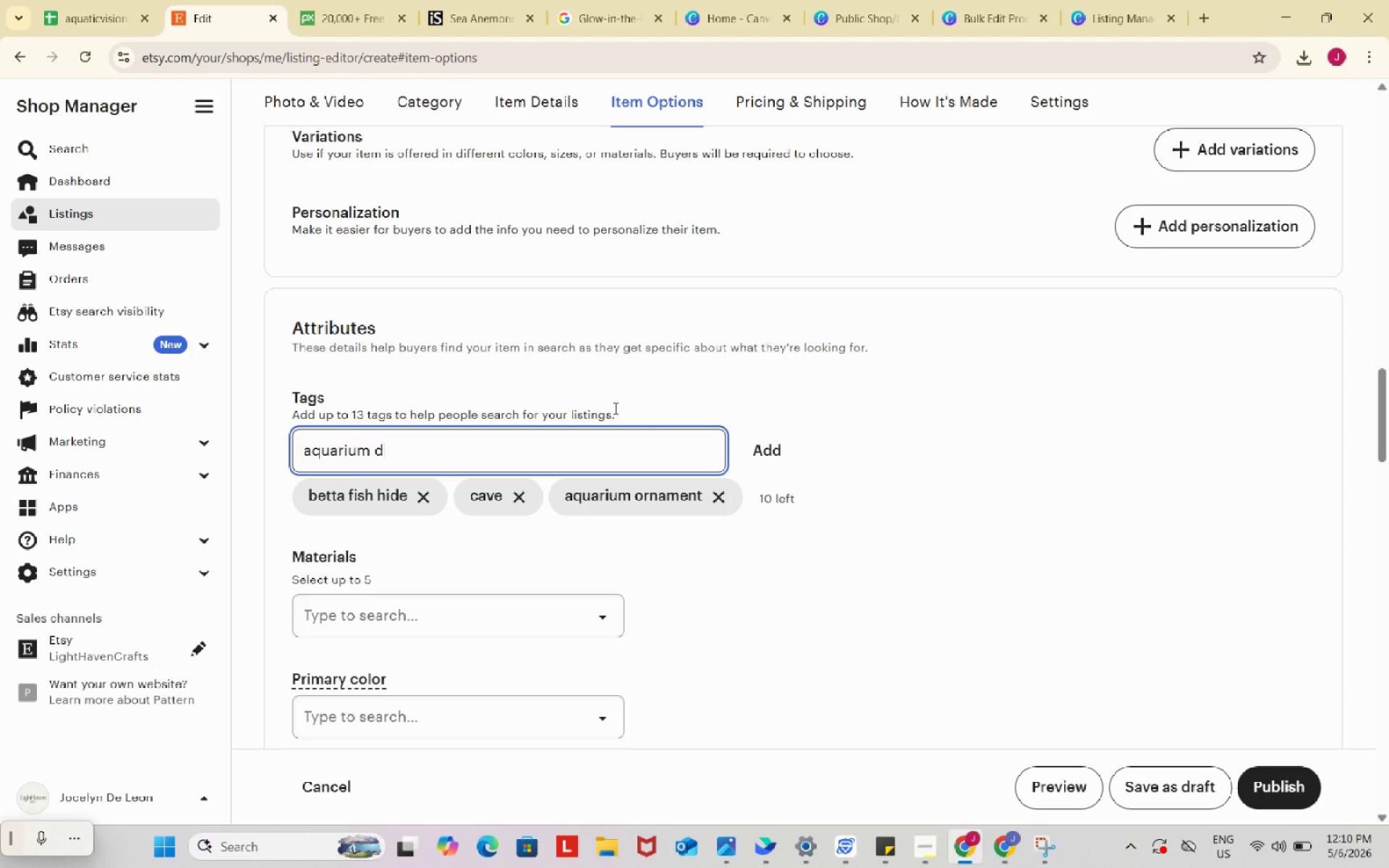 
type(decor)
 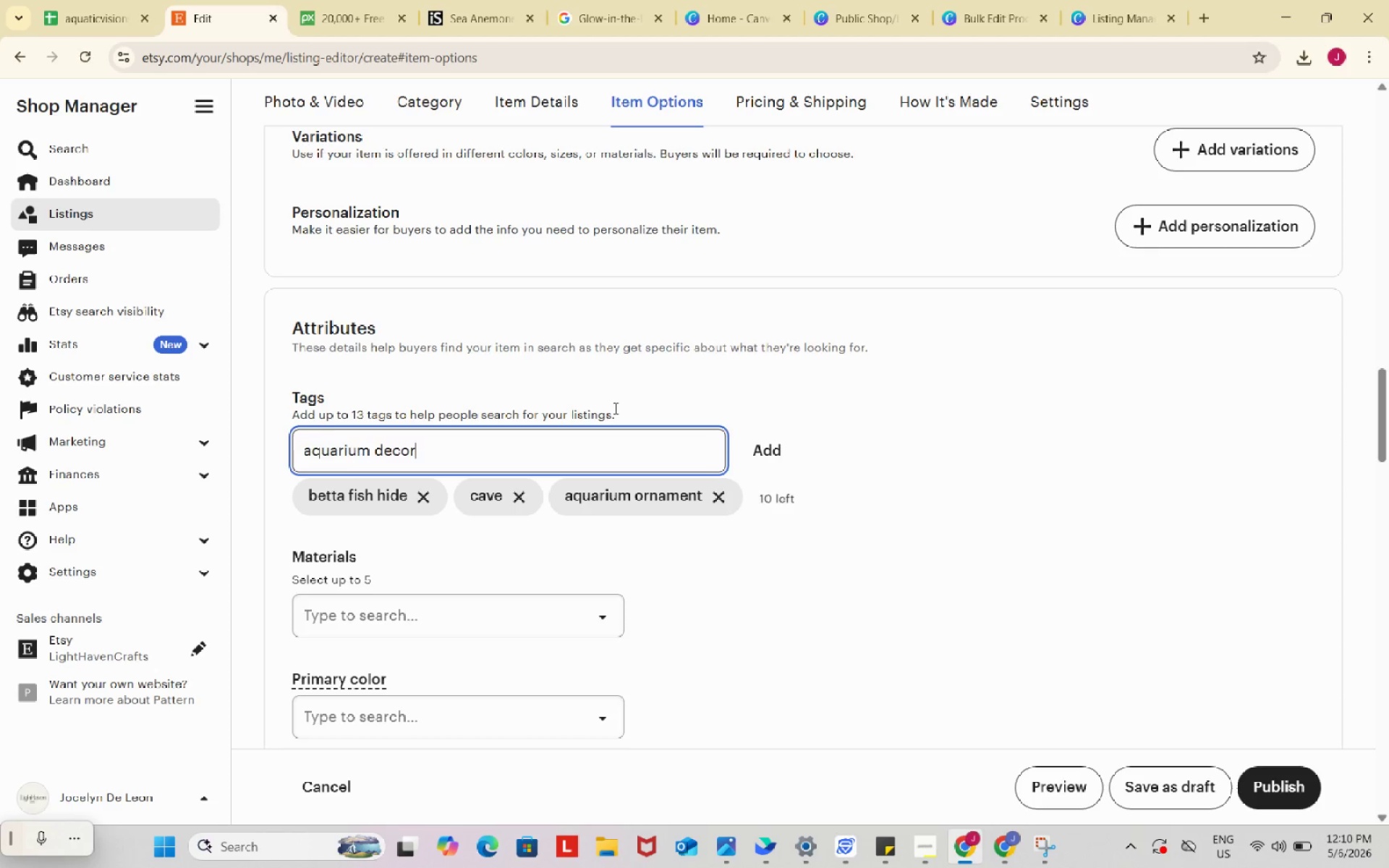 
key(Enter)
 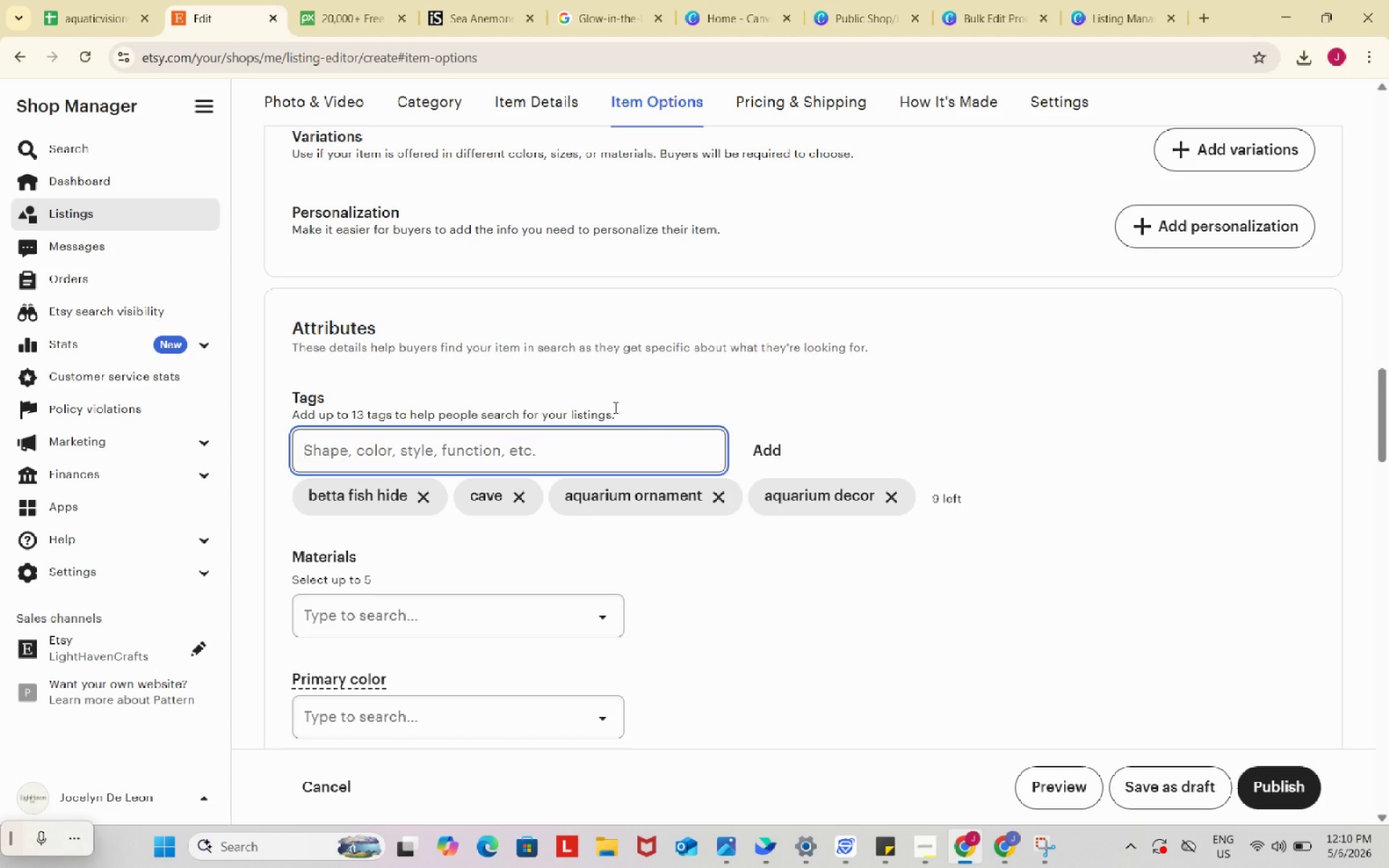 
type(fish tank decor)
 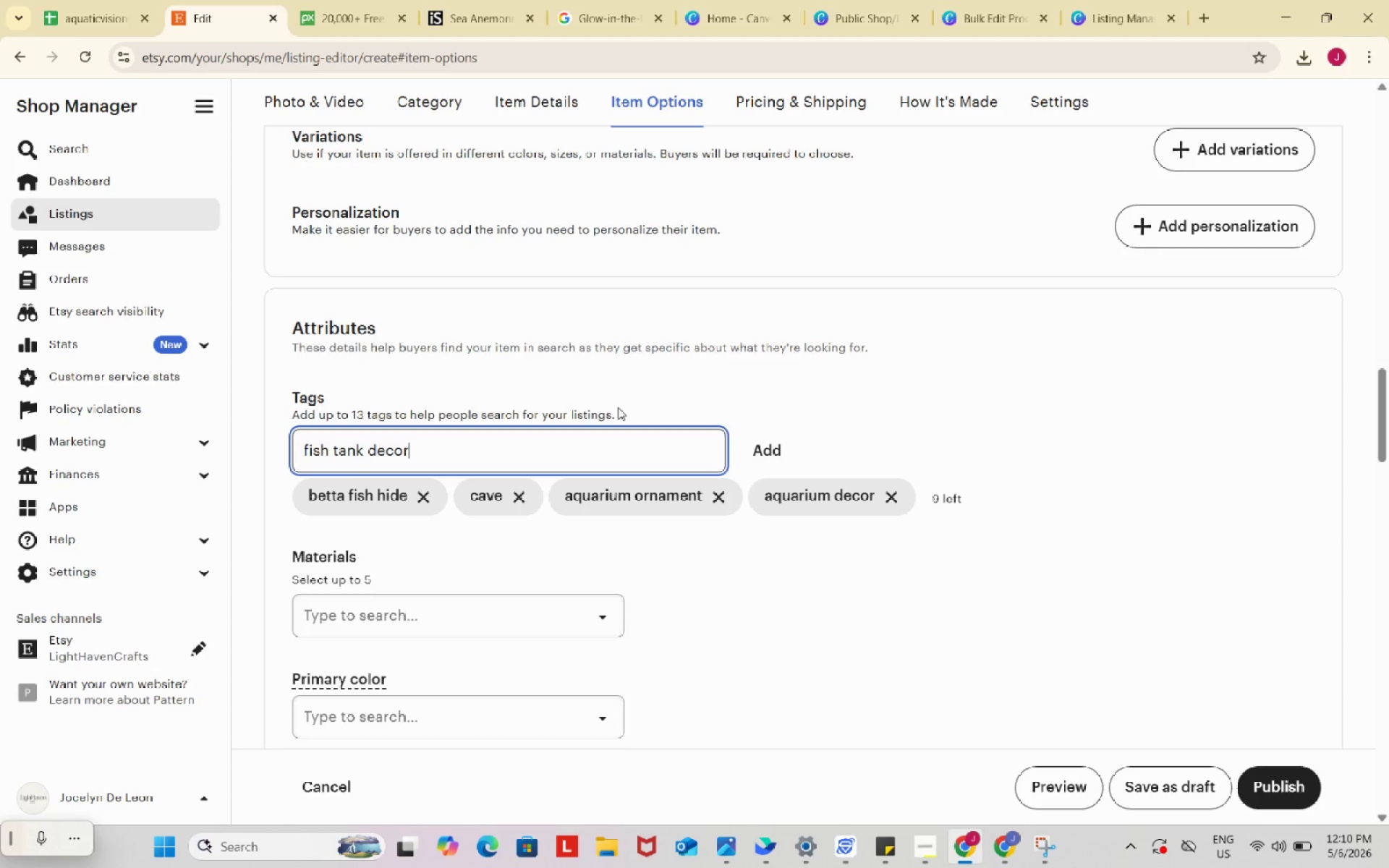 
wait(6.05)
 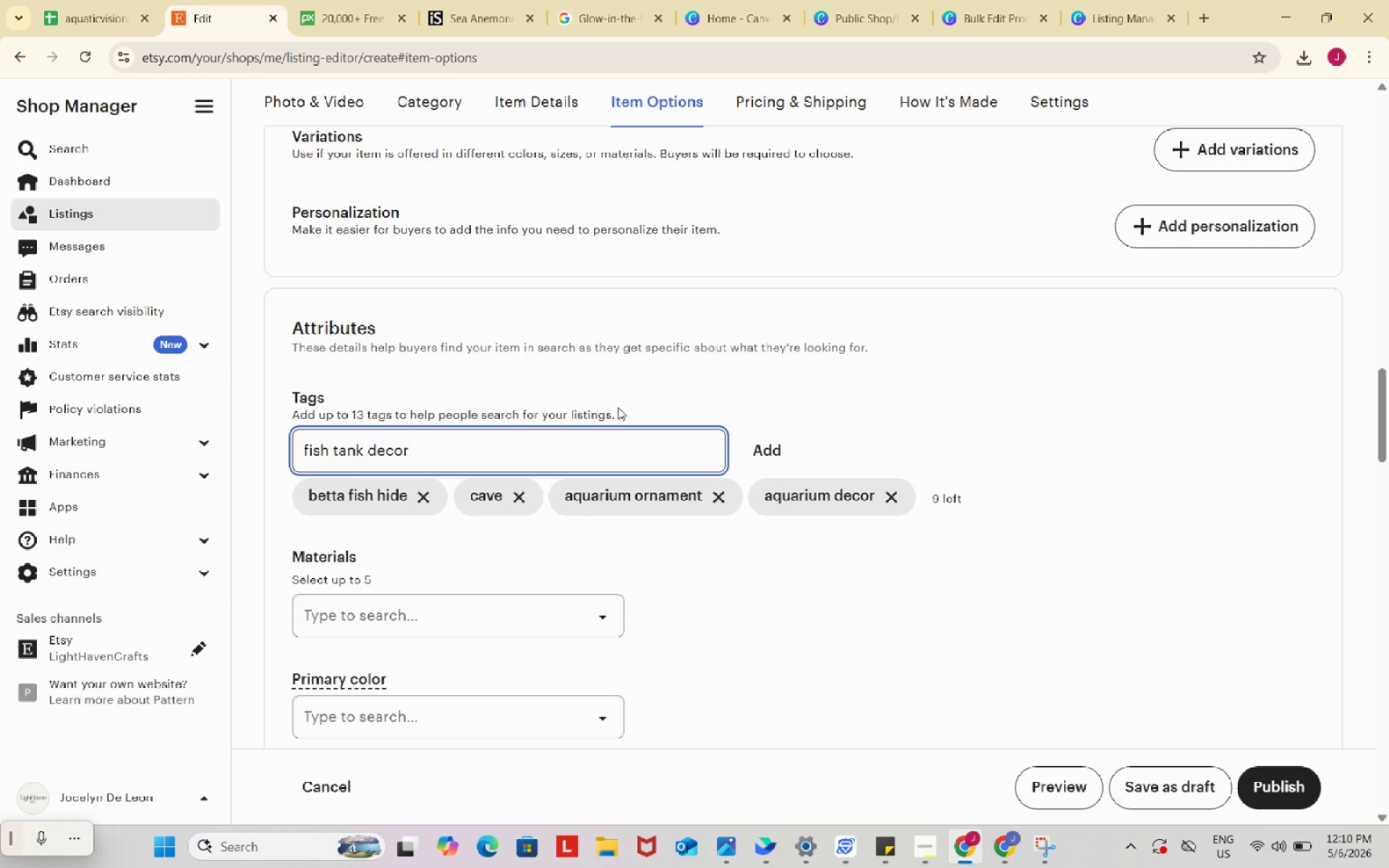 
key(Enter)
 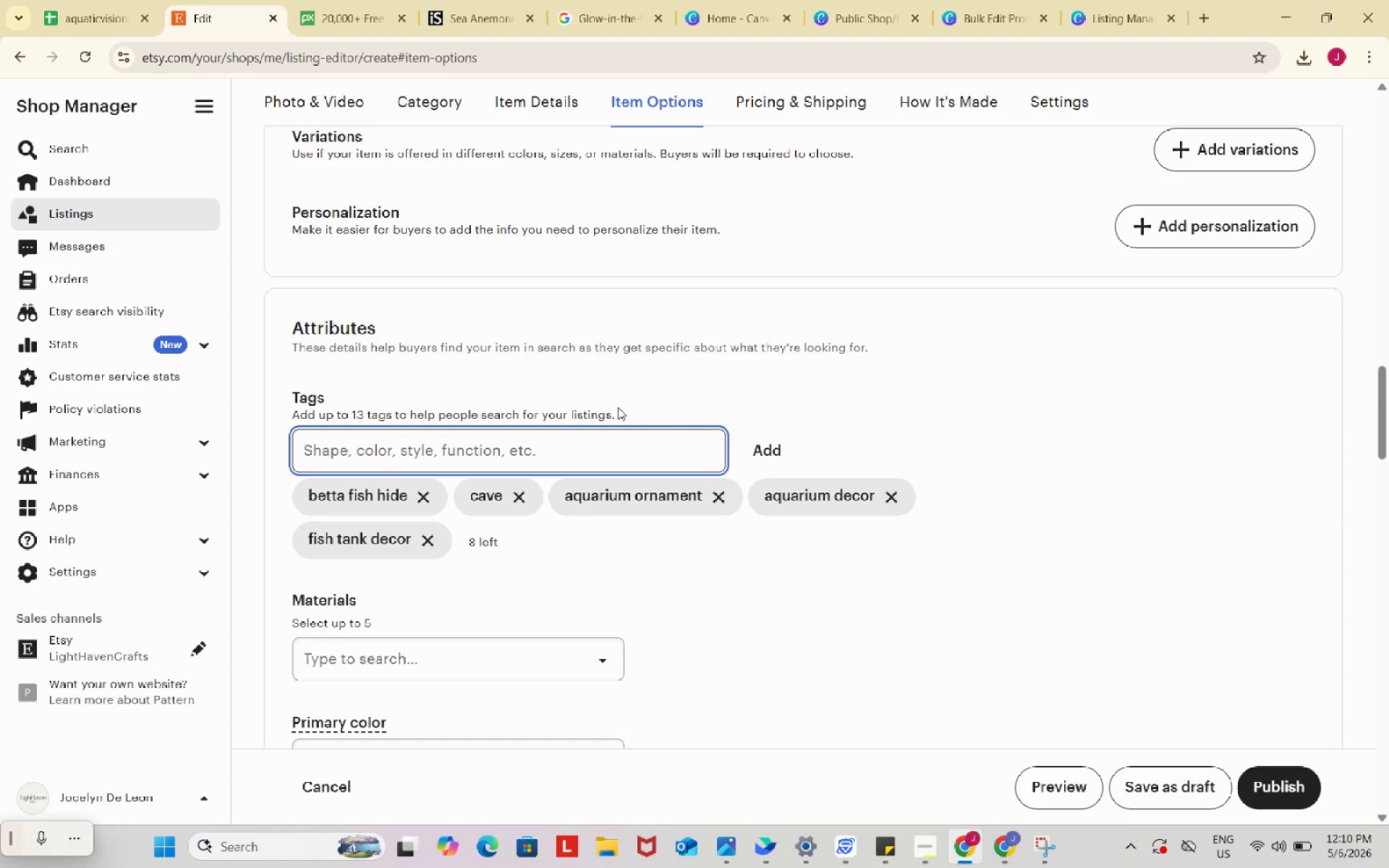 
type(stome)
key(Backspace)
key(Backspace)
type(ne)
 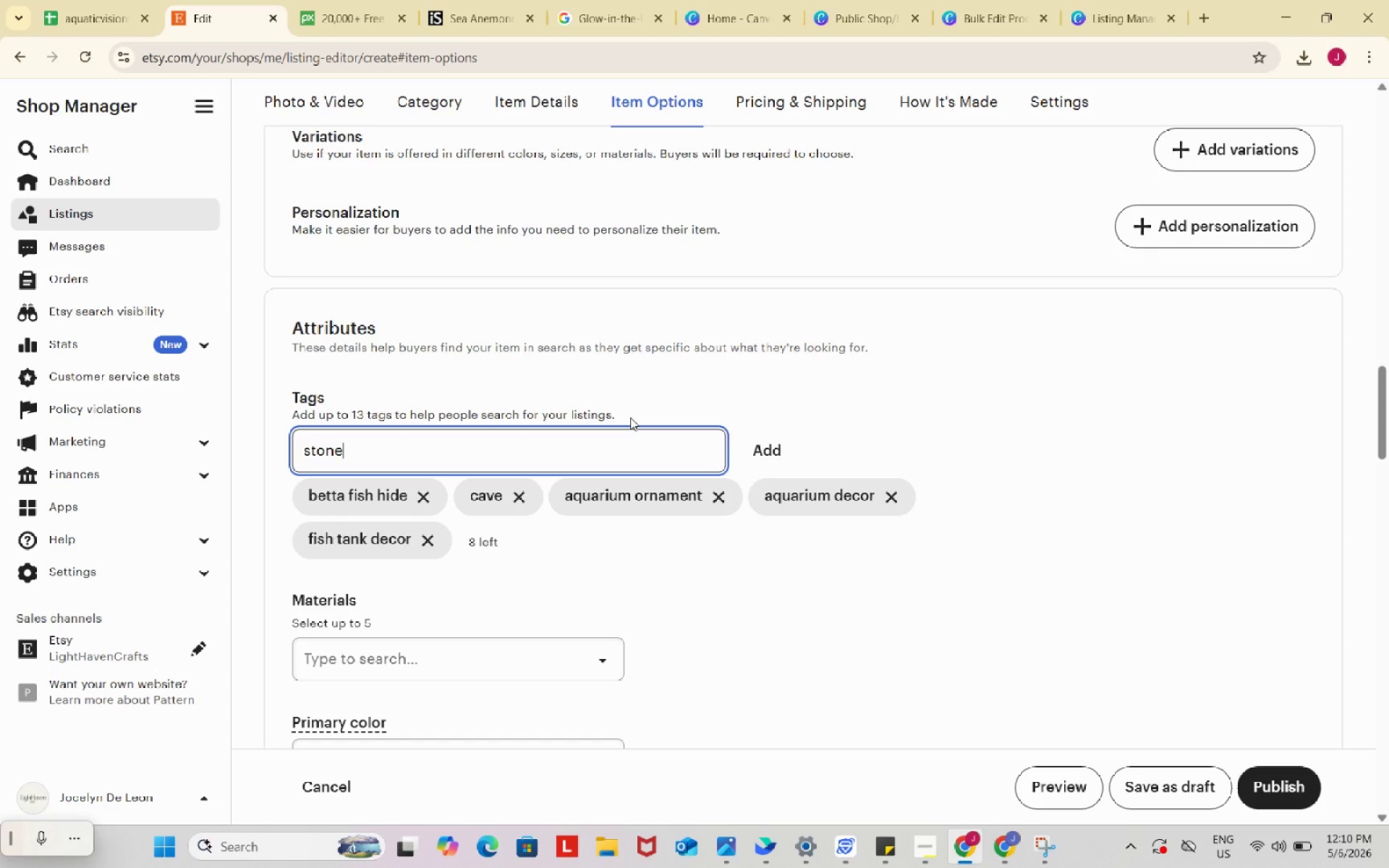 
type( archway)
 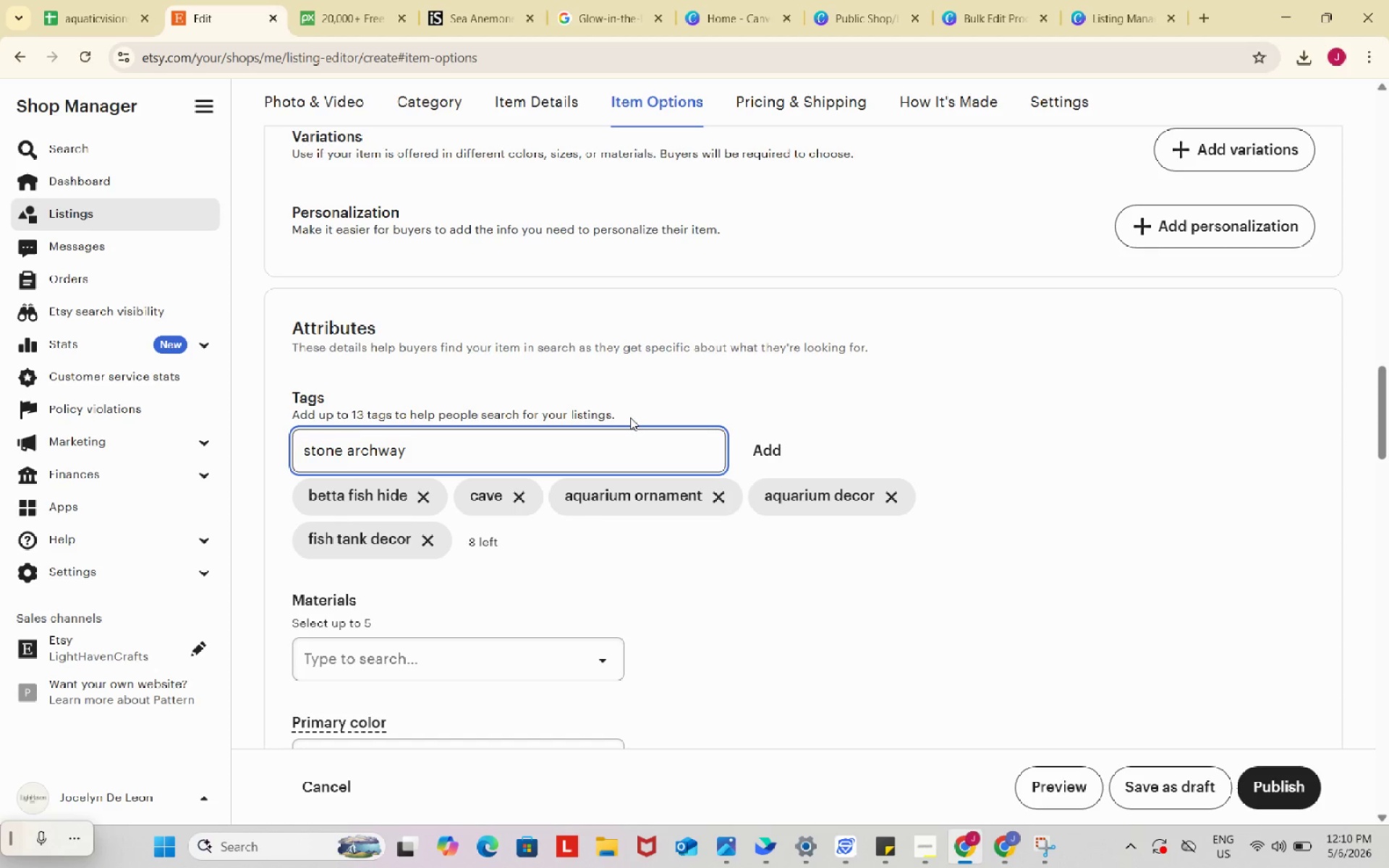 
key(Enter)
 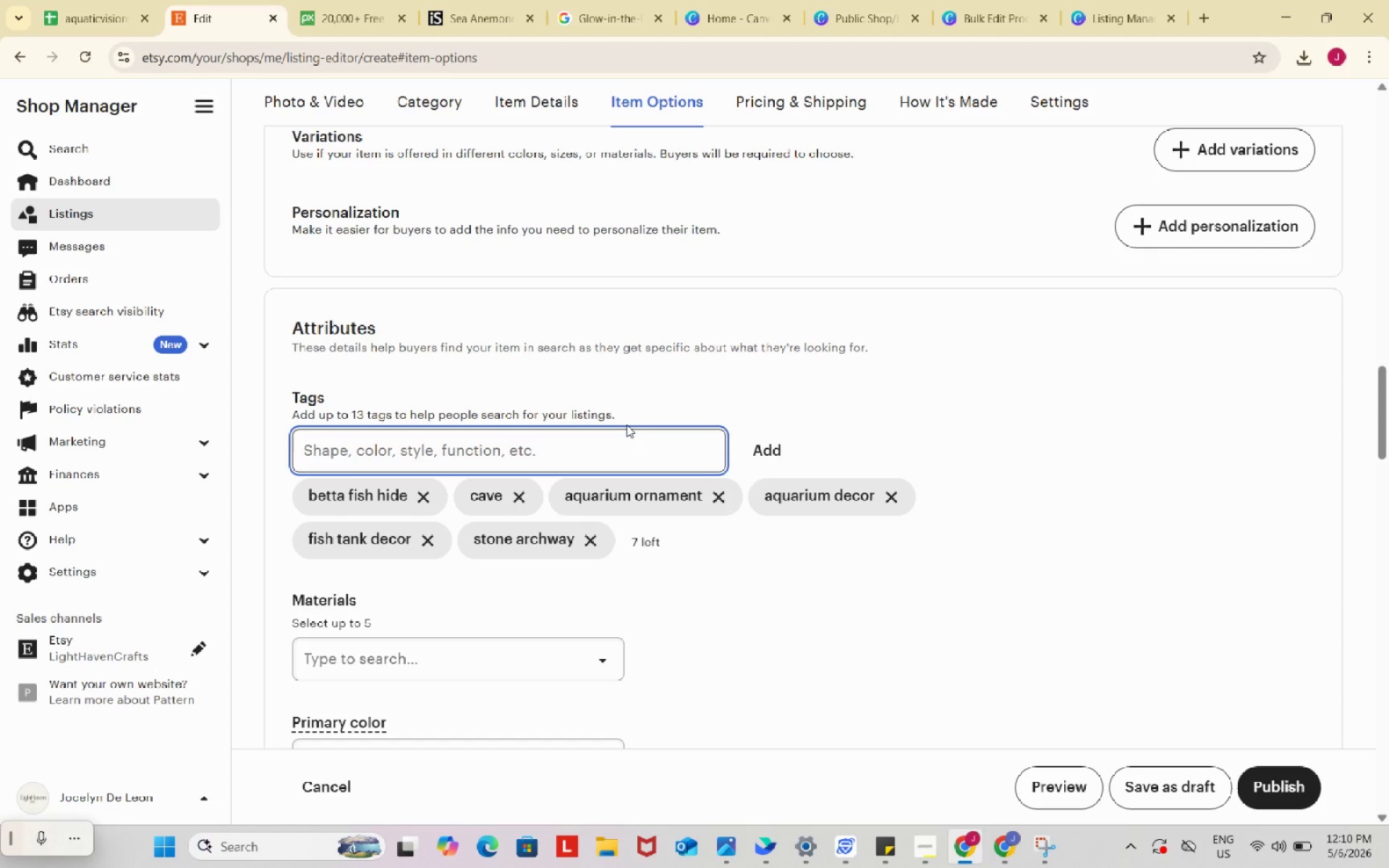 
wait(28.06)
 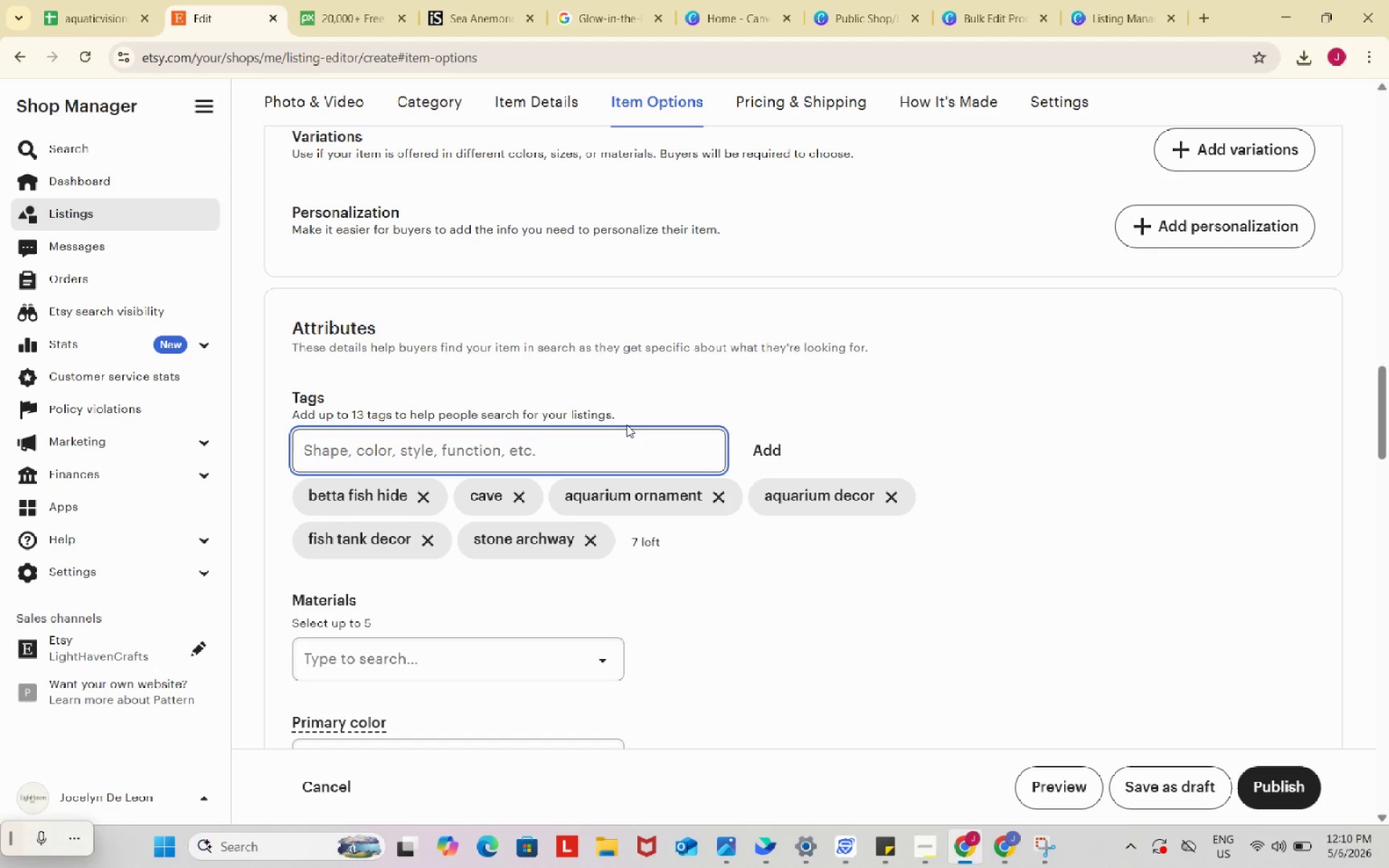 
left_click([638, 448])
 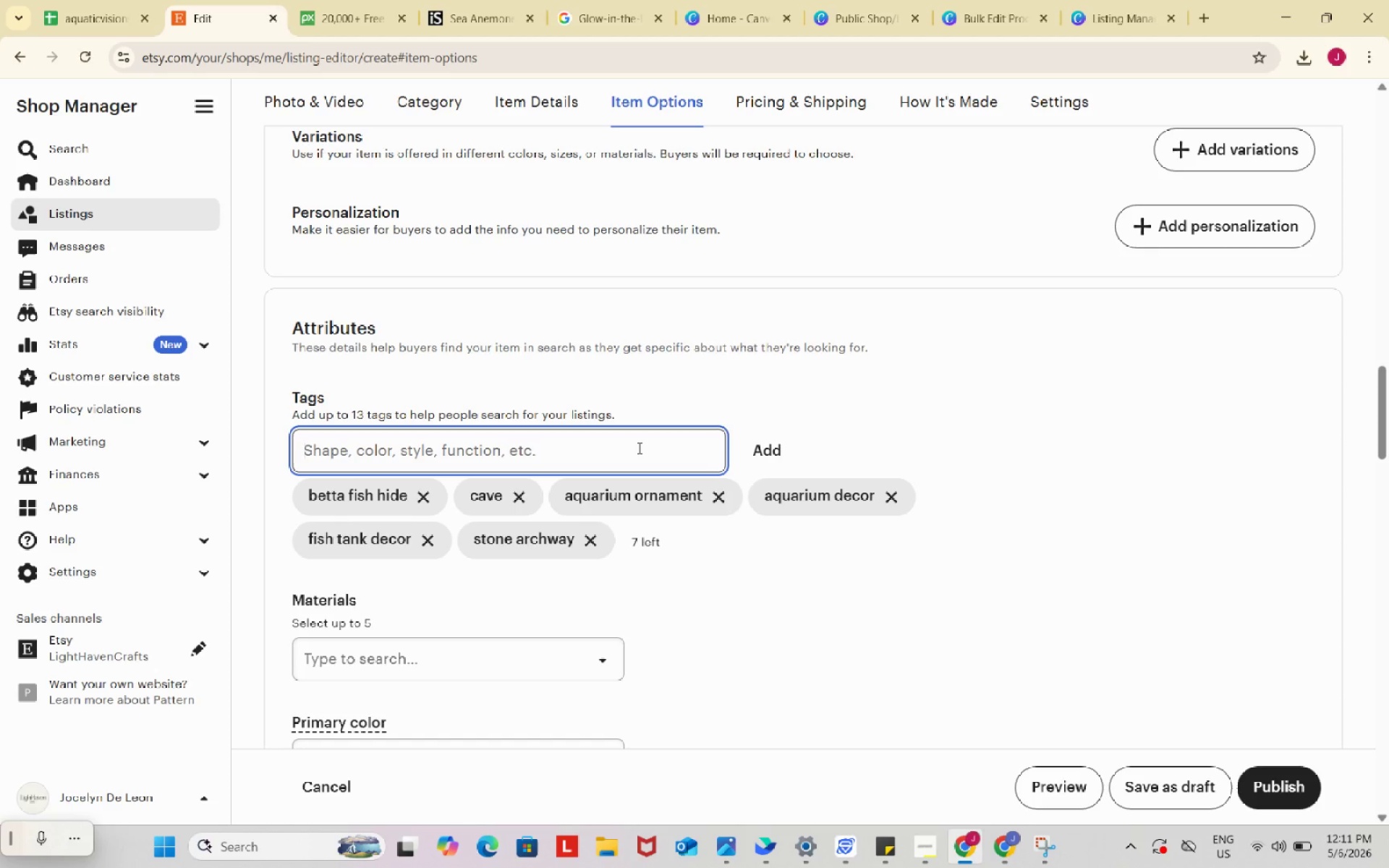 
wait(5.42)
 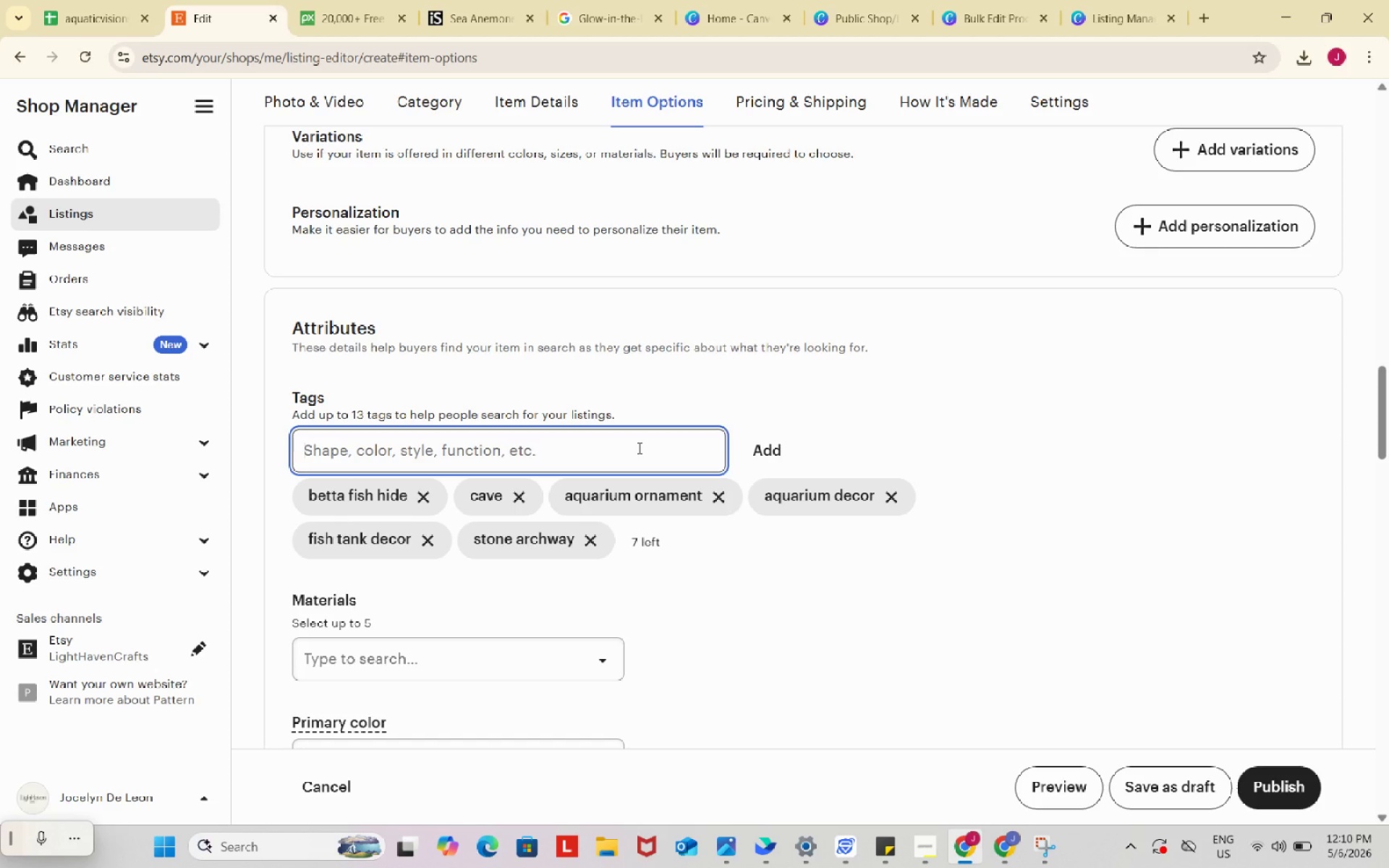 
type(ber)
key(Backspace)
type(tta hide,)
key(Backspace)
 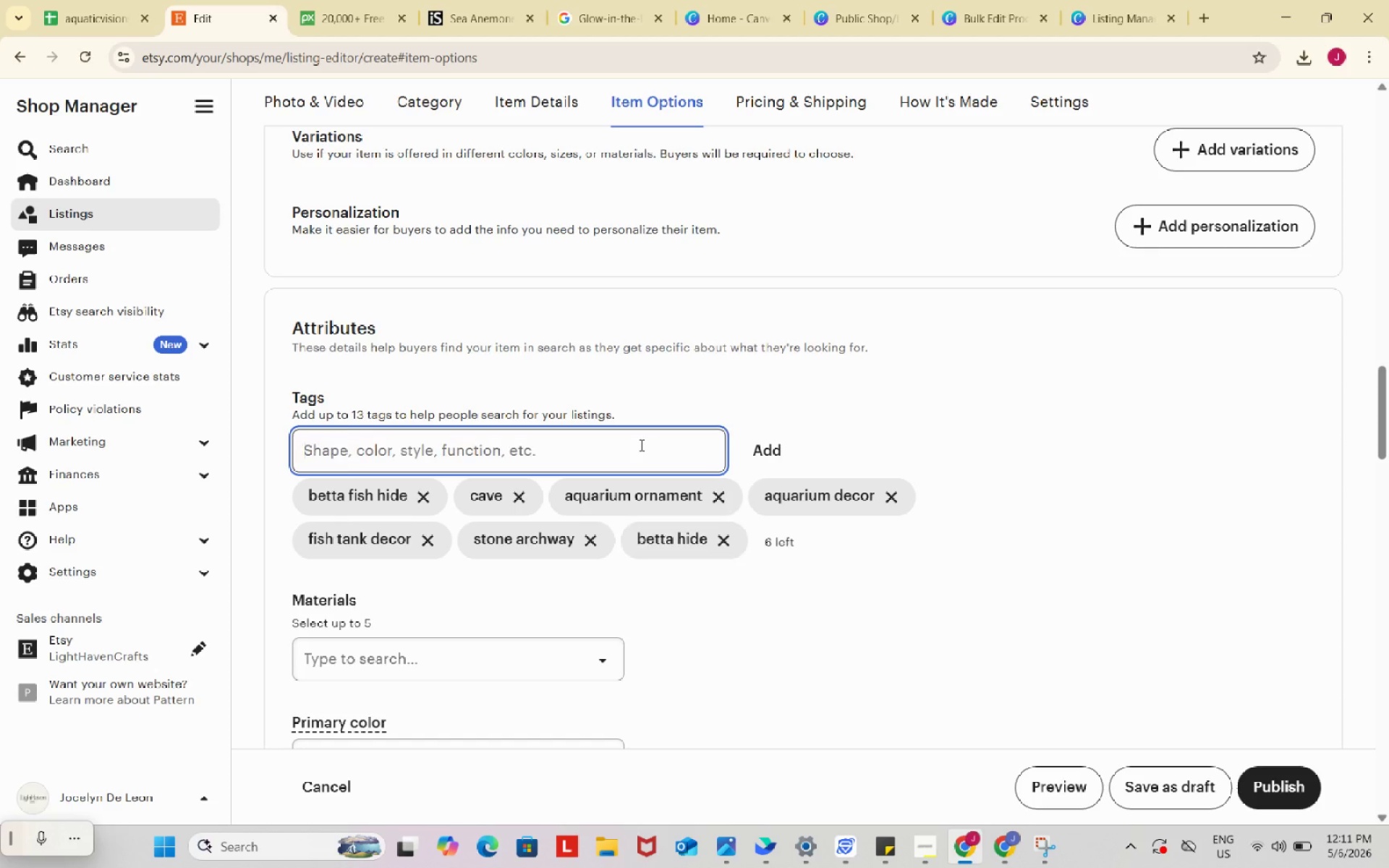 
key(Enter)
 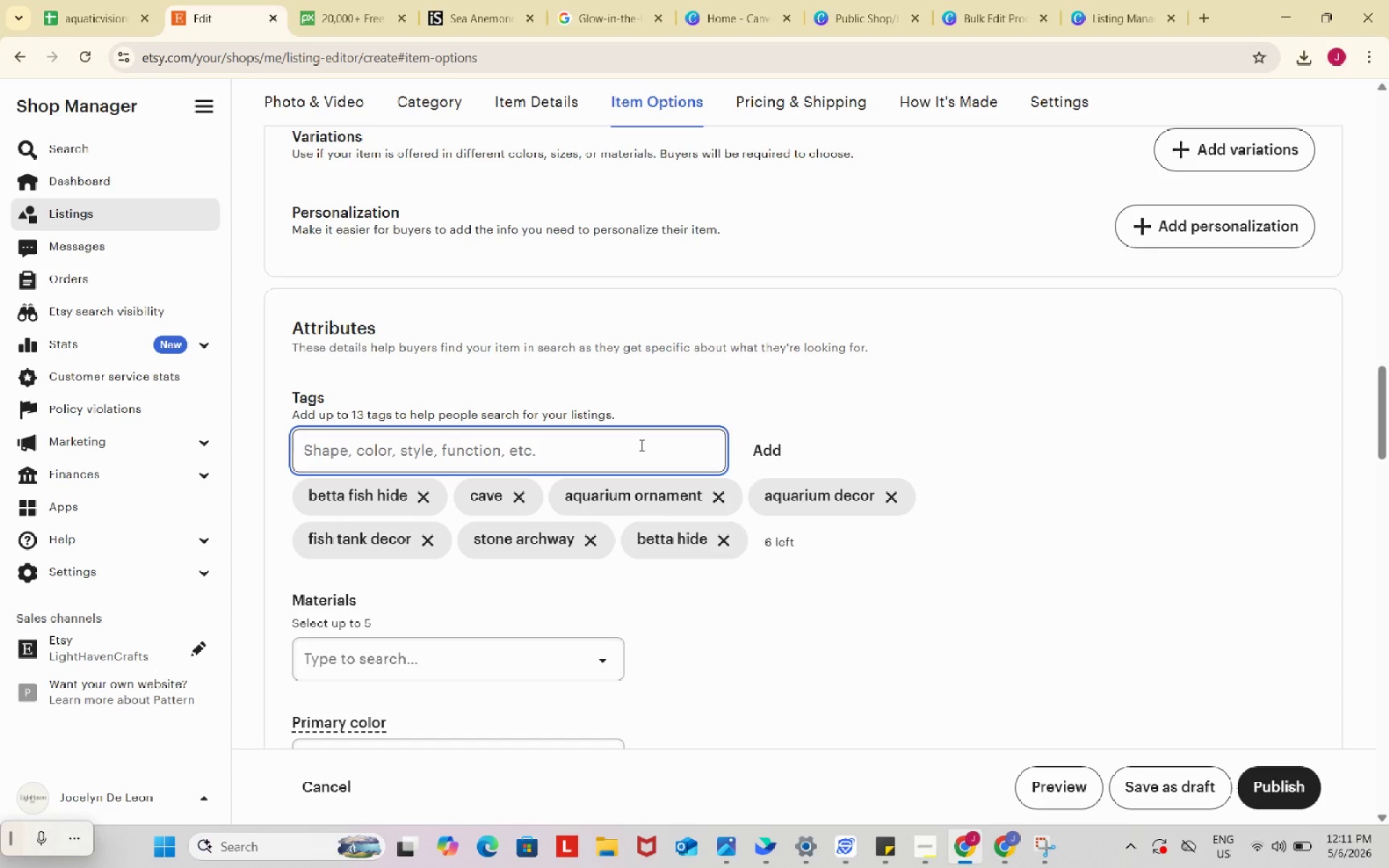 
type(tank ornament)
 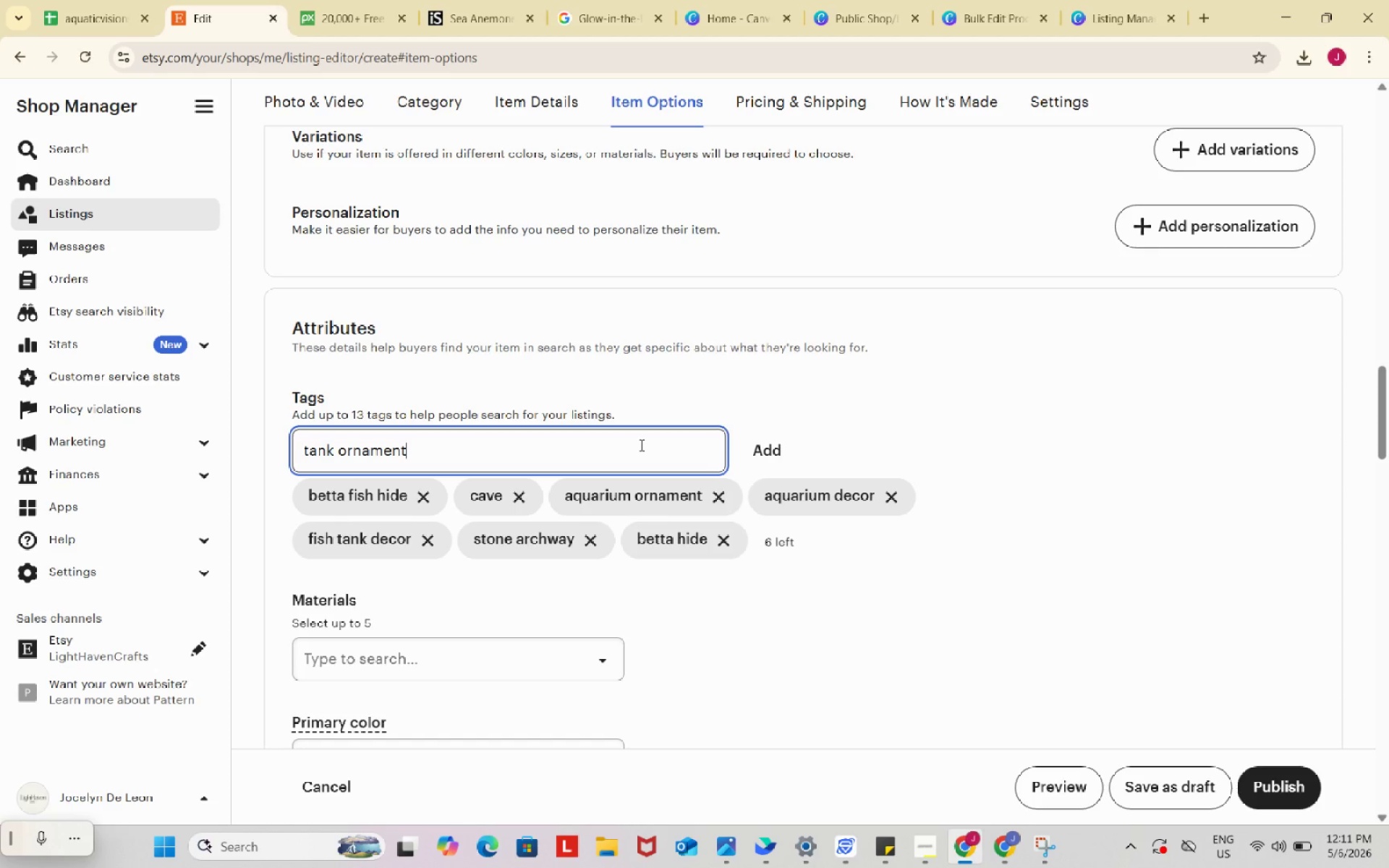 
key(Enter)
 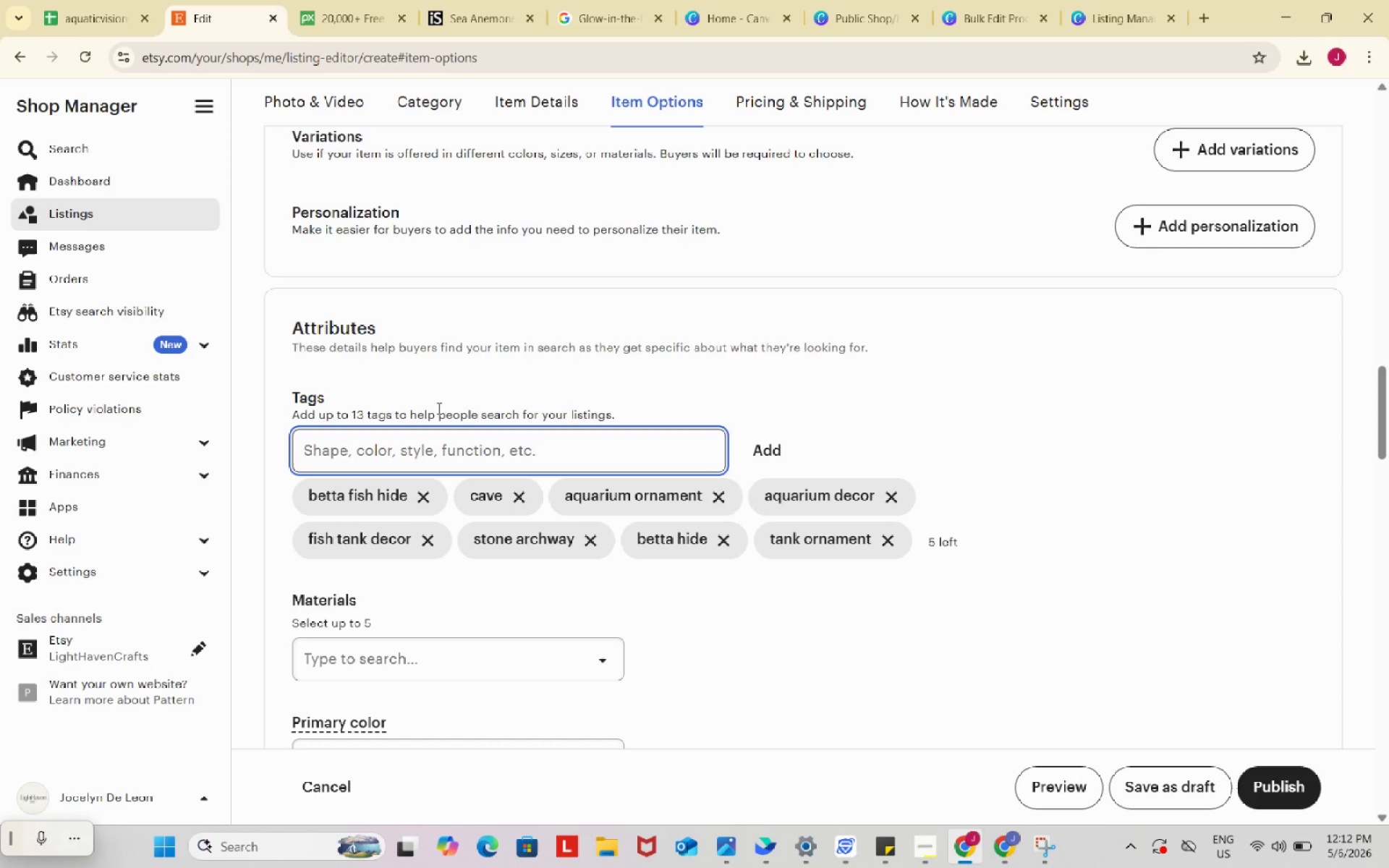 
wait(62.27)
 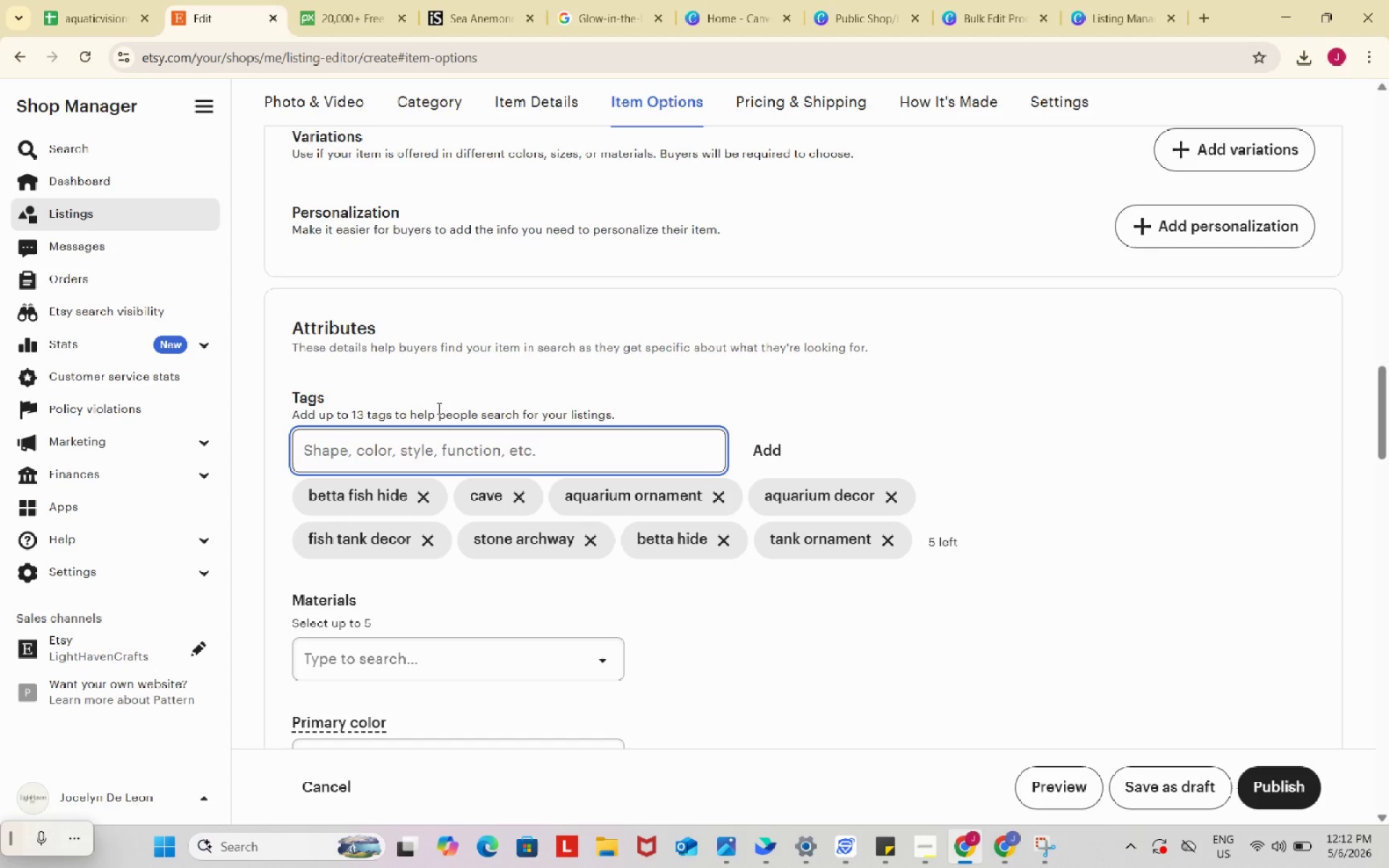 
left_click([463, 447])
 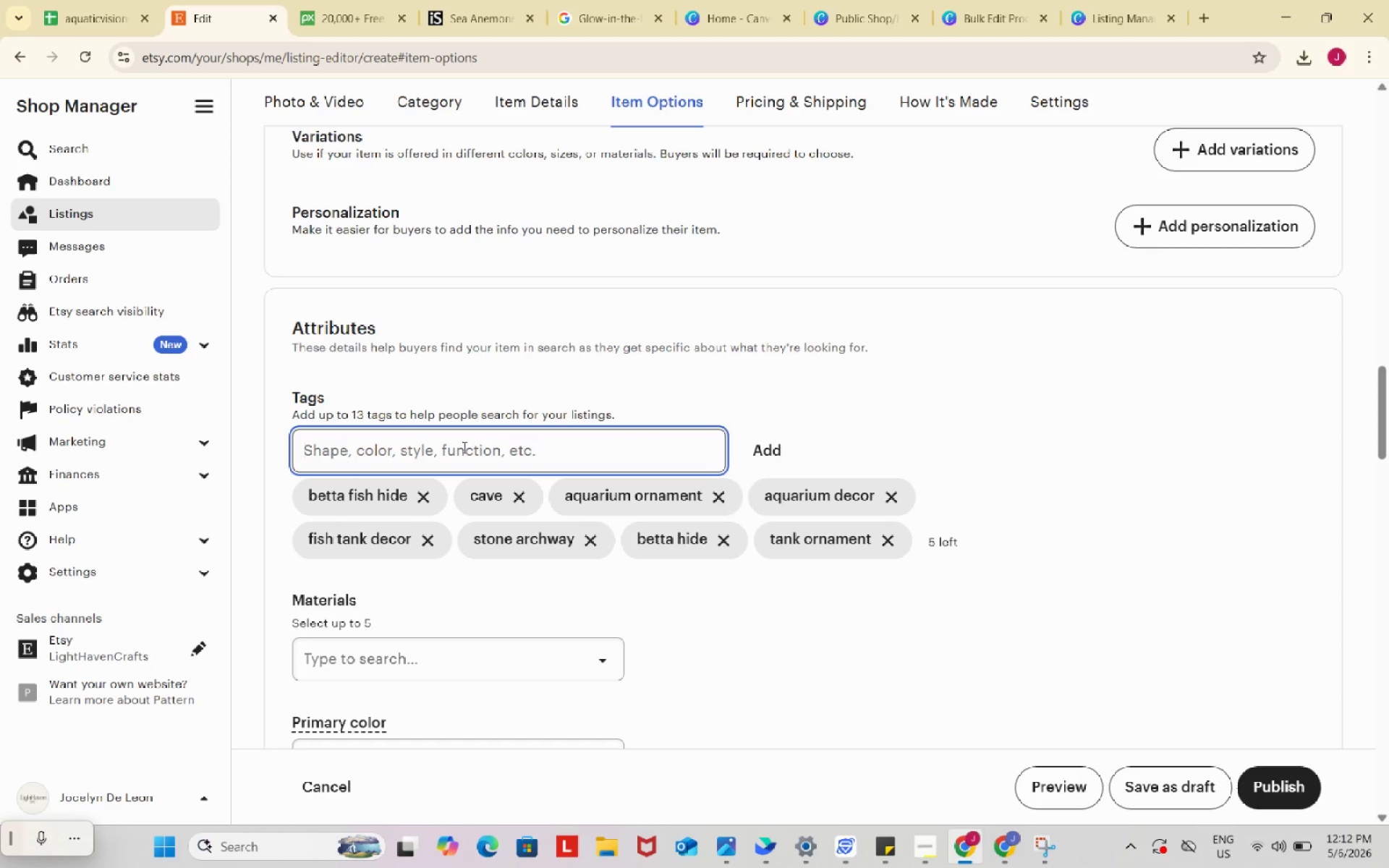 
type(aquarium cas)
key(Backspace)
 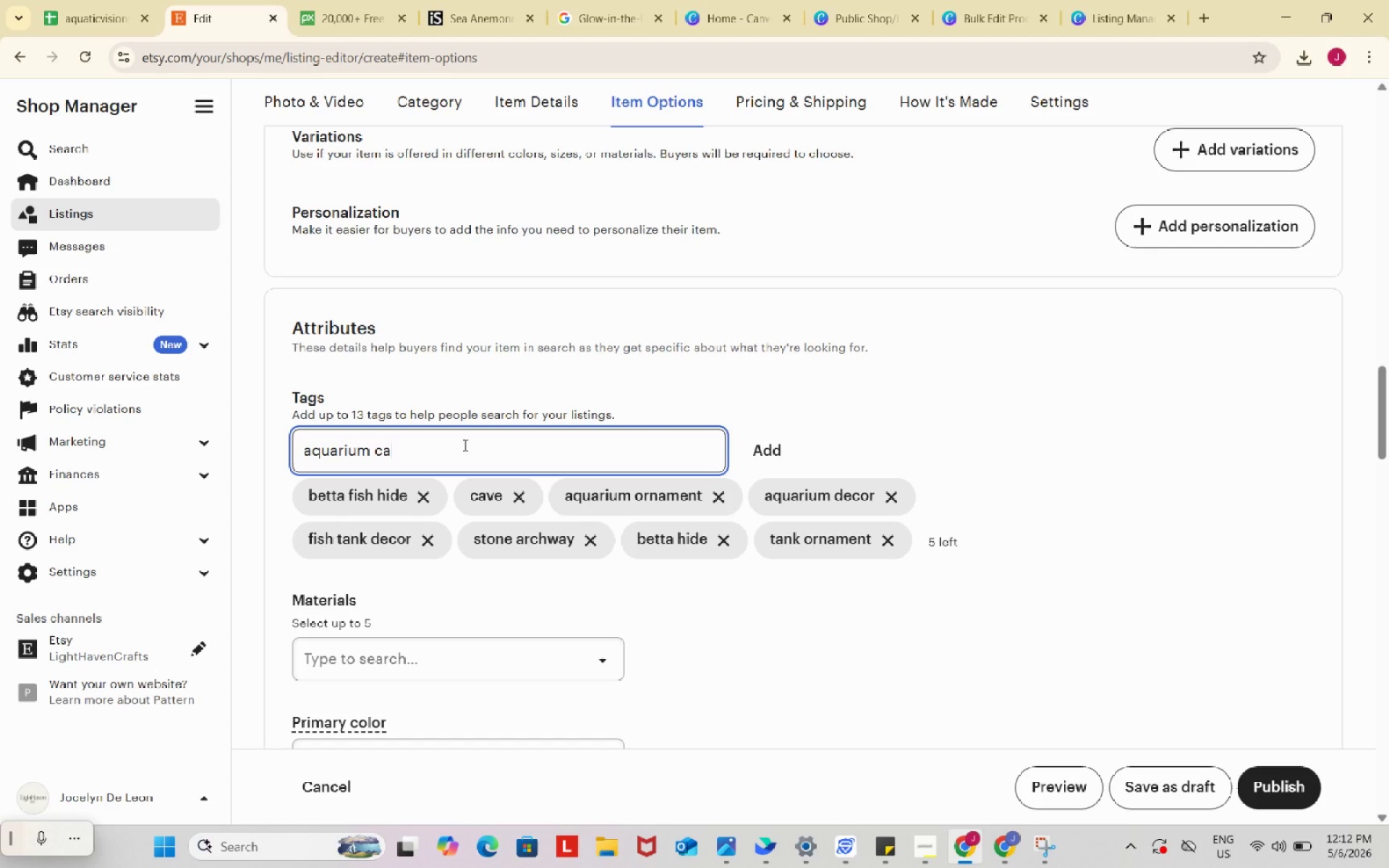 
type(ve)
 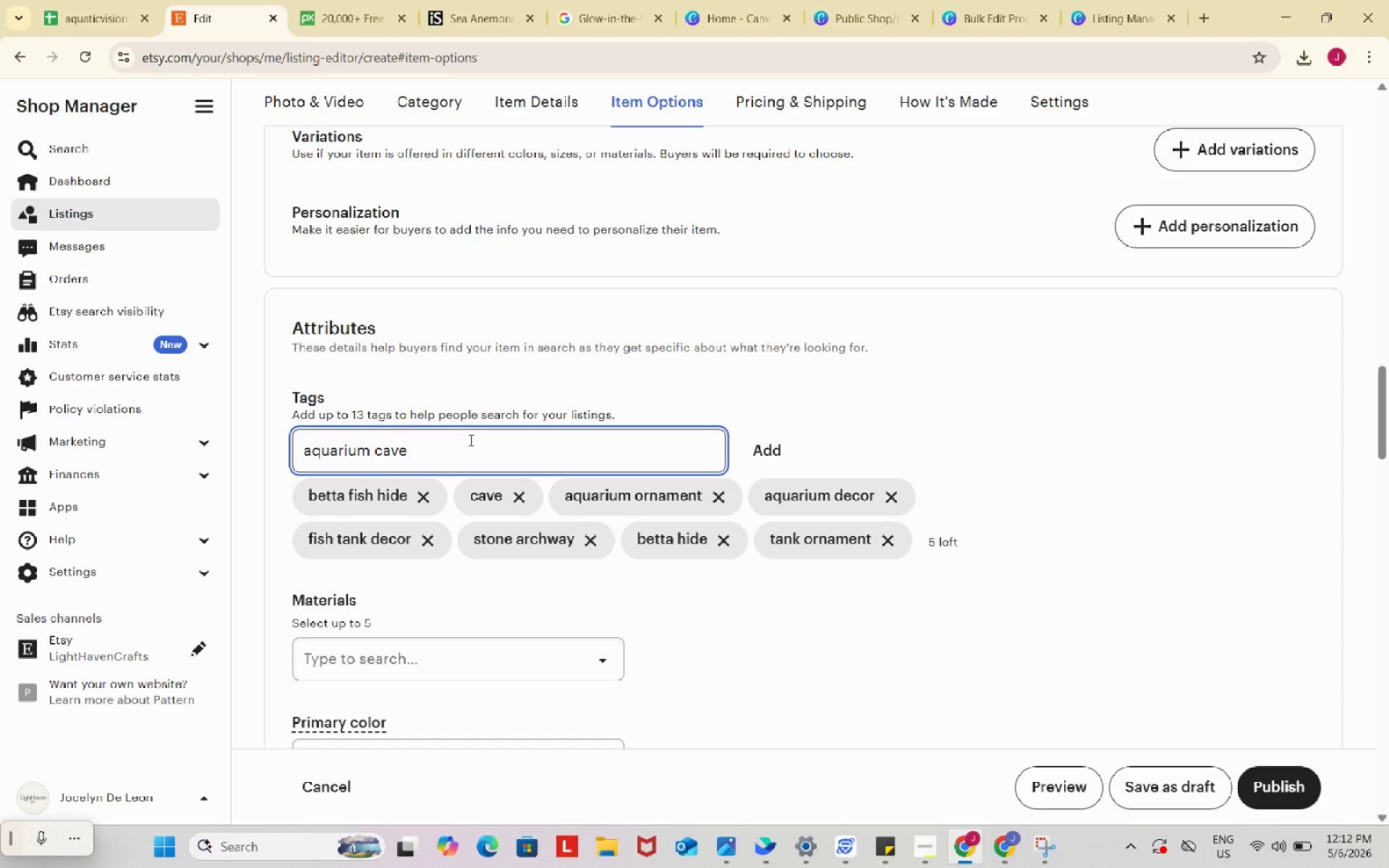 
key(Enter)
 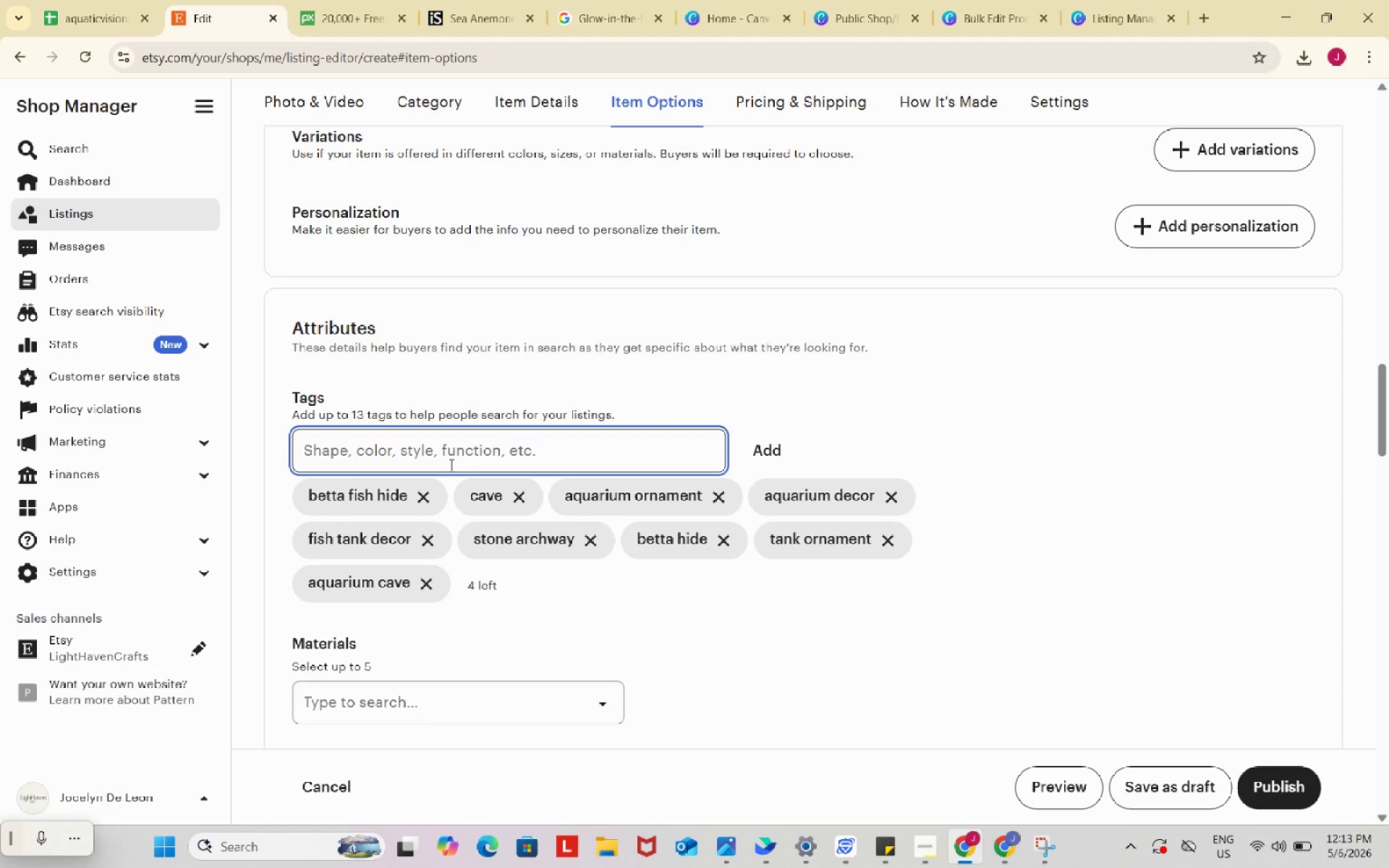 
wait(38.11)
 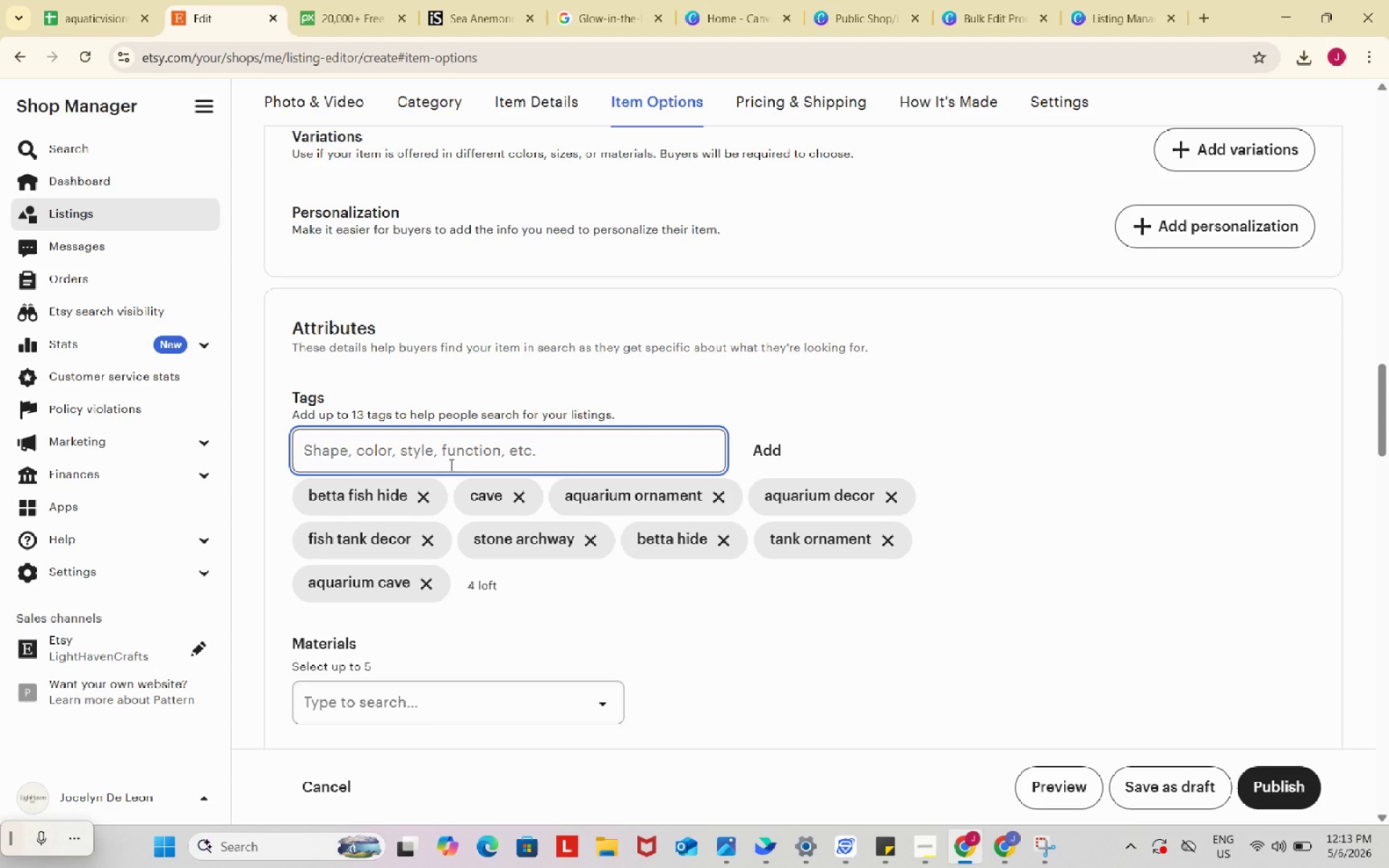 
left_click([450, 464])
 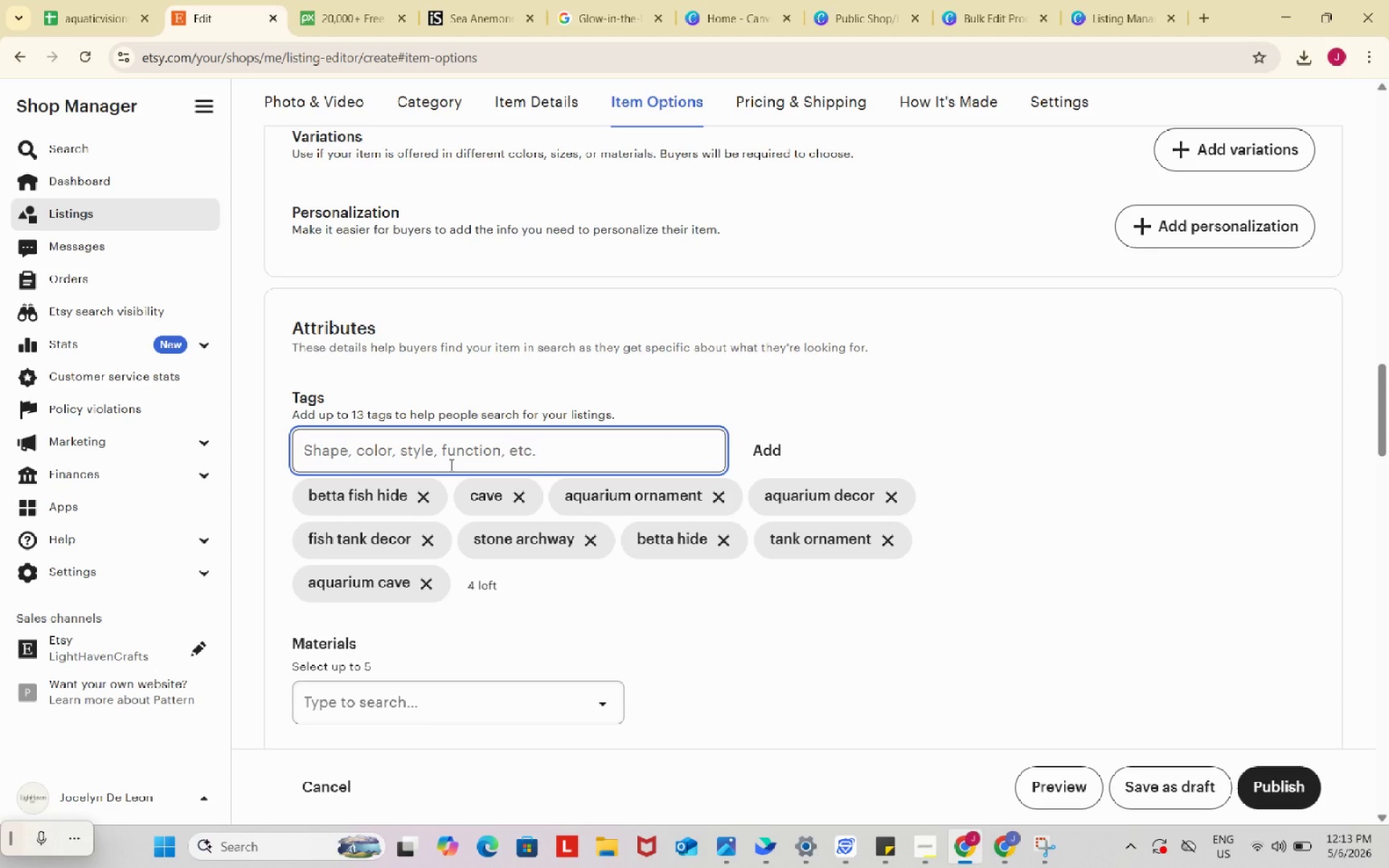 
type(fish hiding spot)
 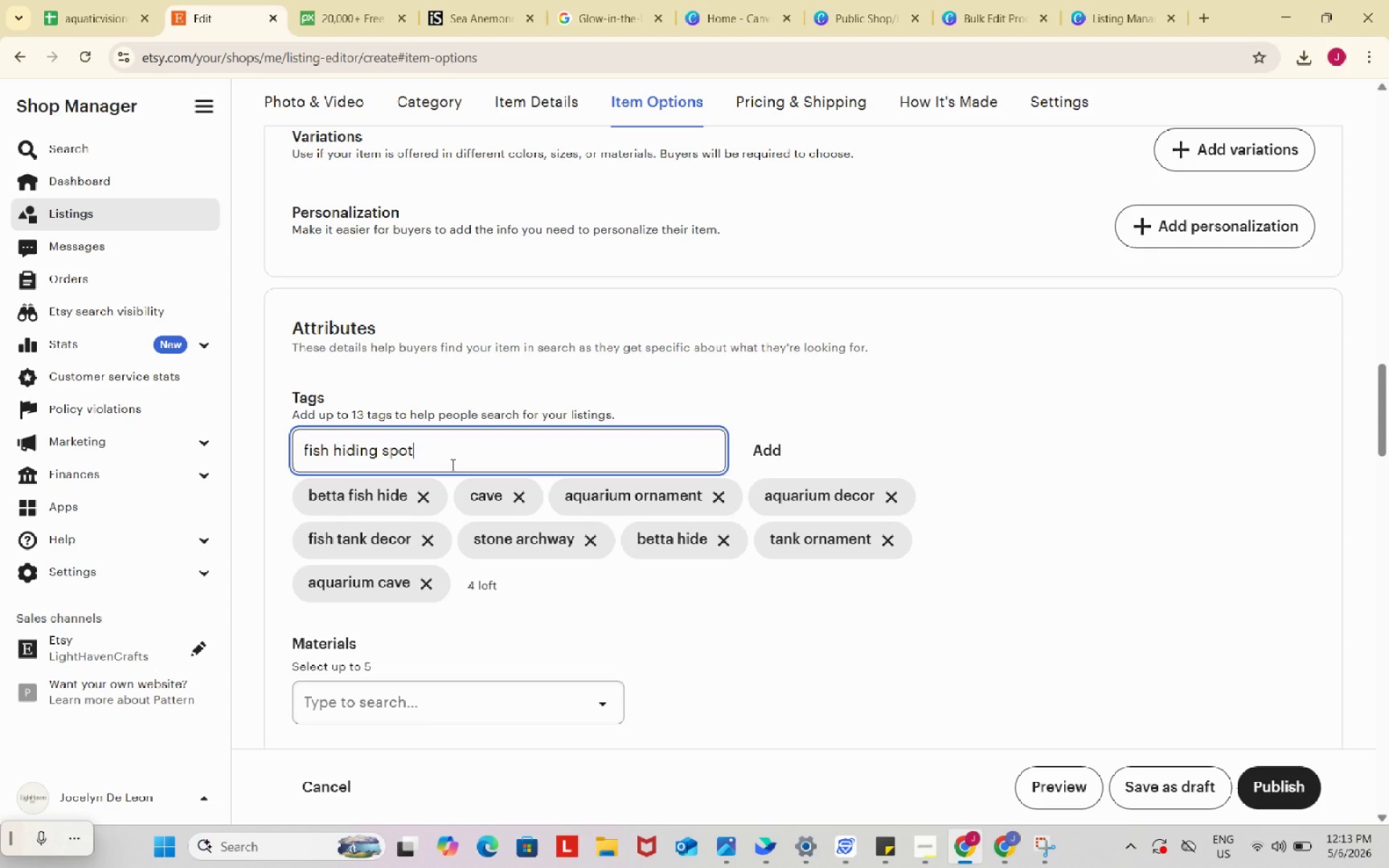 
key(Enter)
 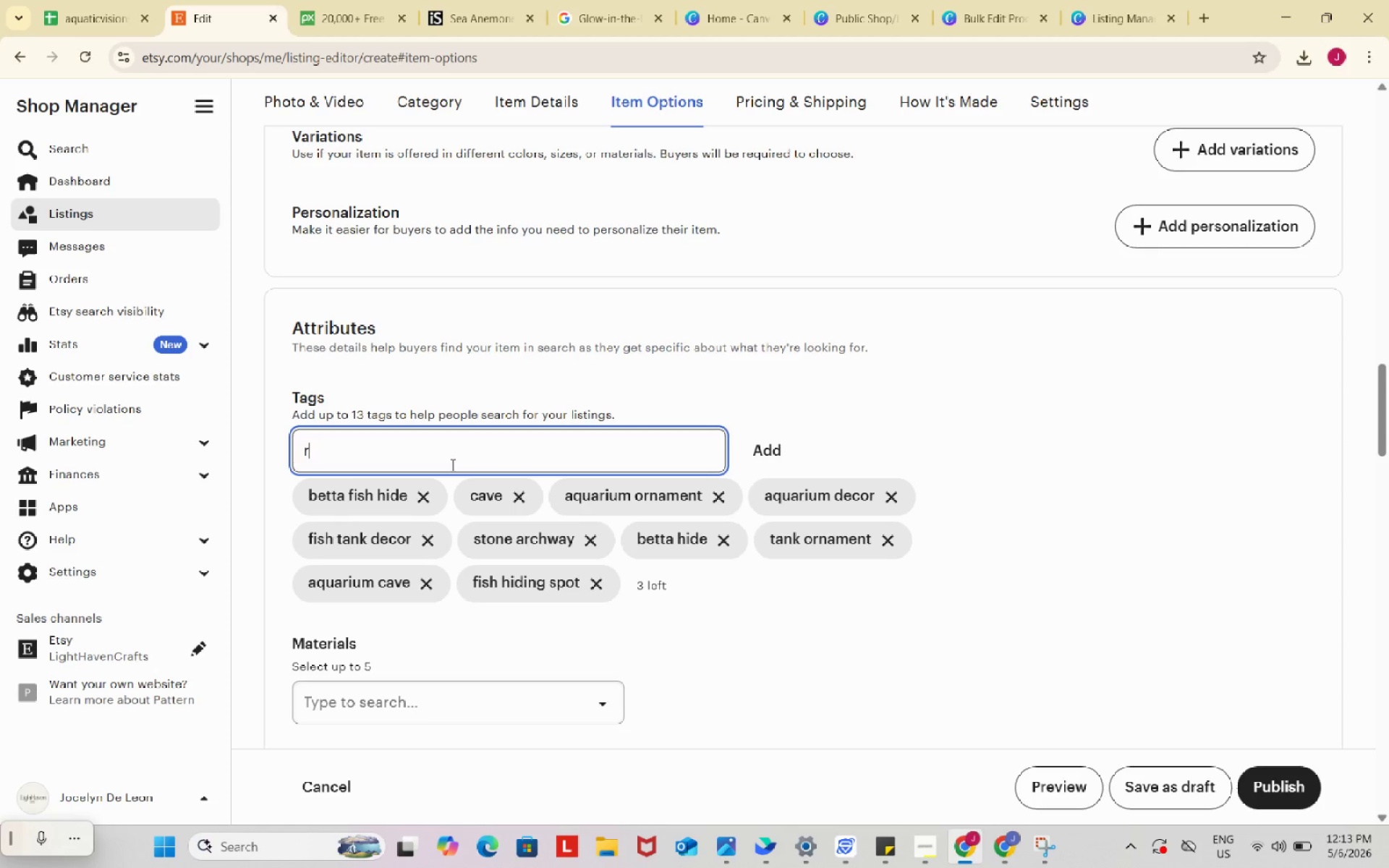 
type(resin decor)
 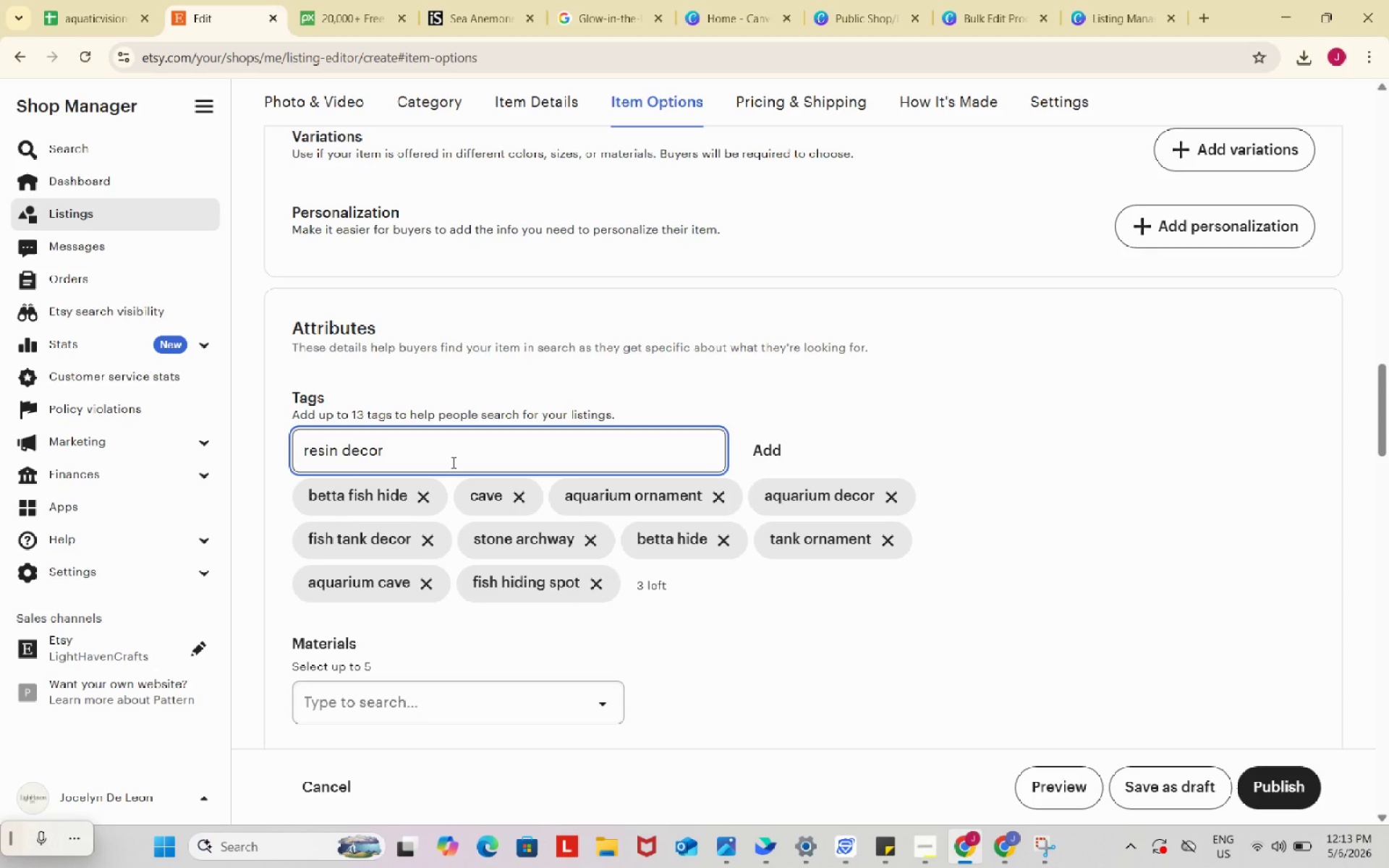 
key(Enter)
 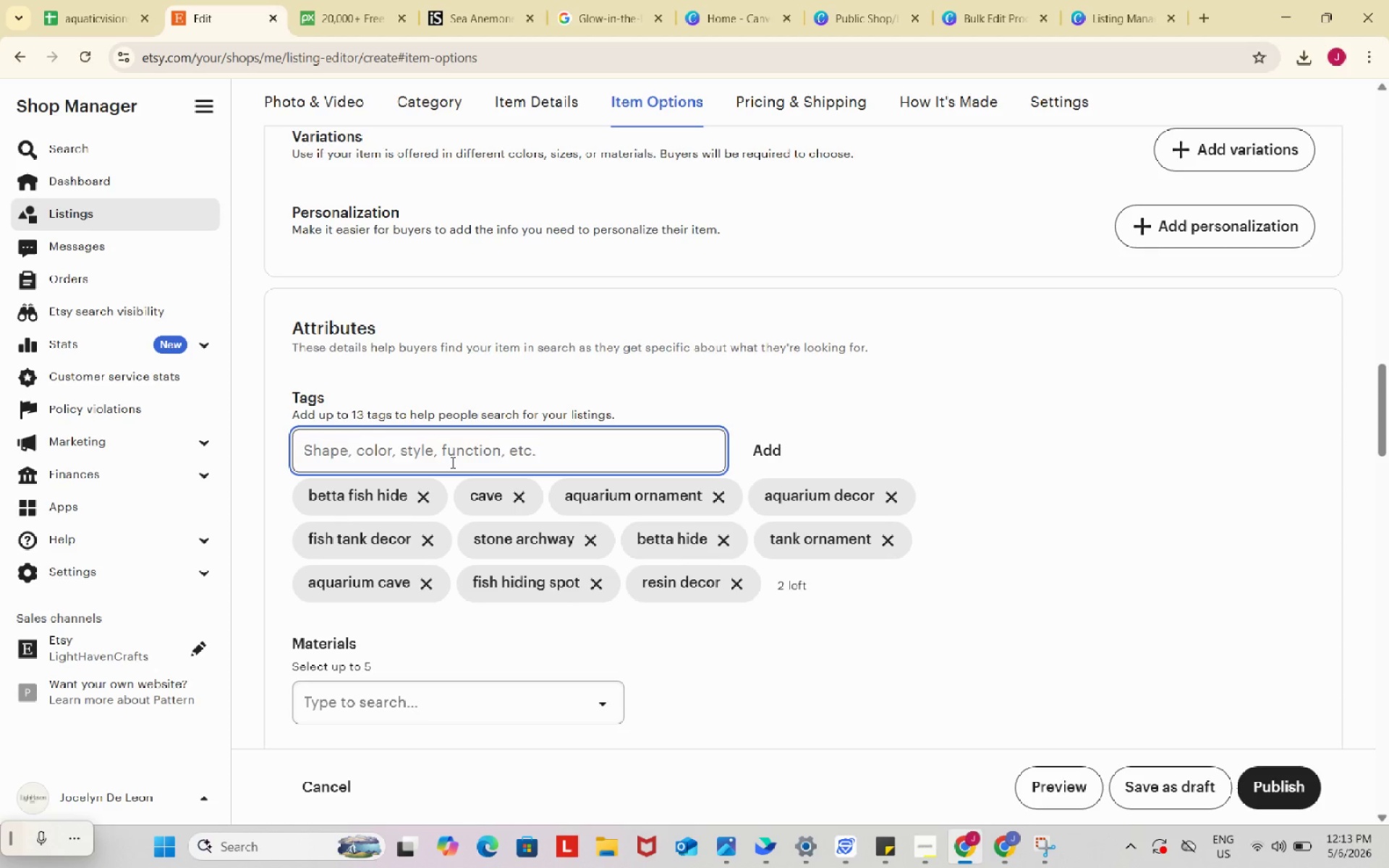 
type(aquascape decor)
 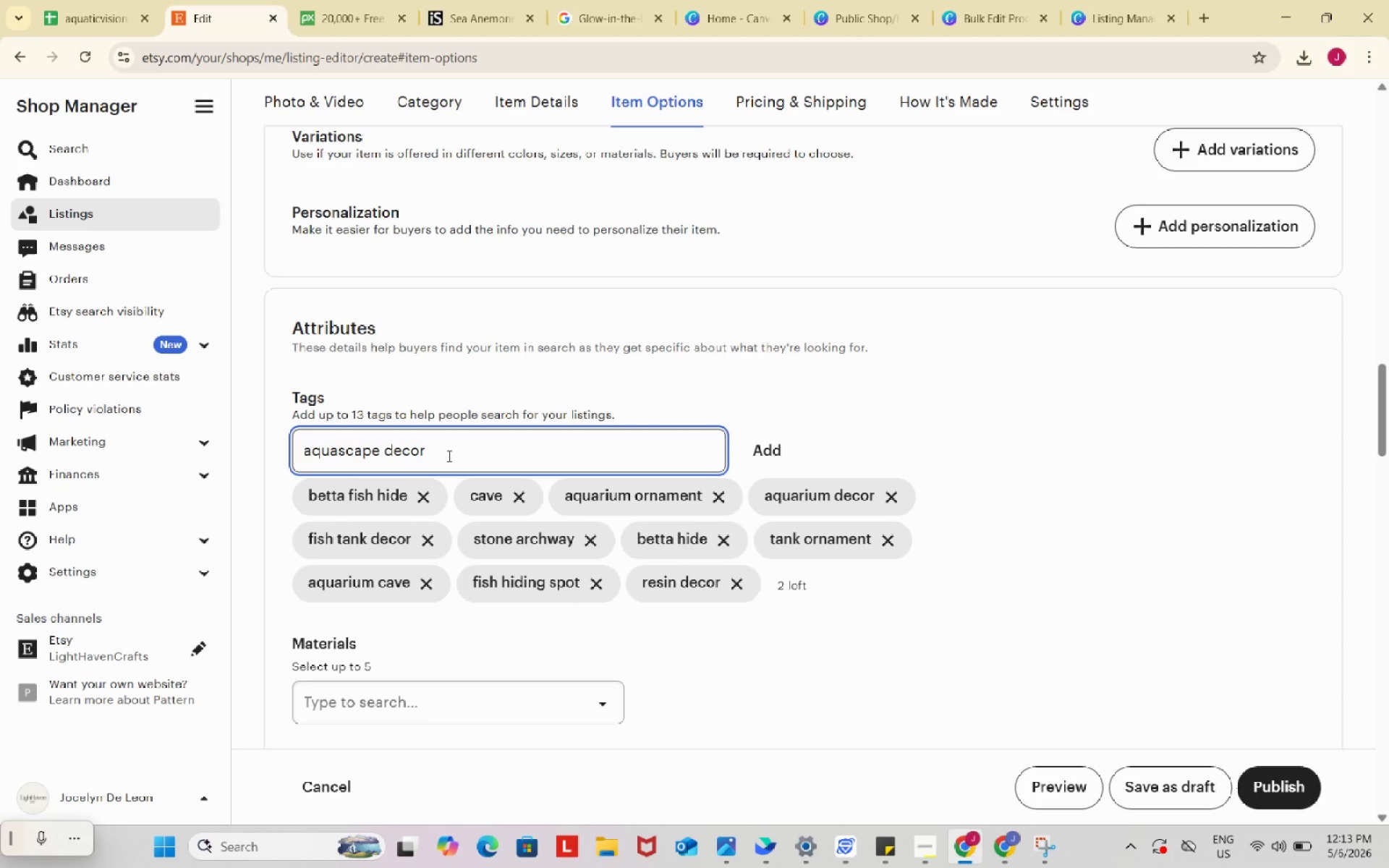 
key(Enter)
 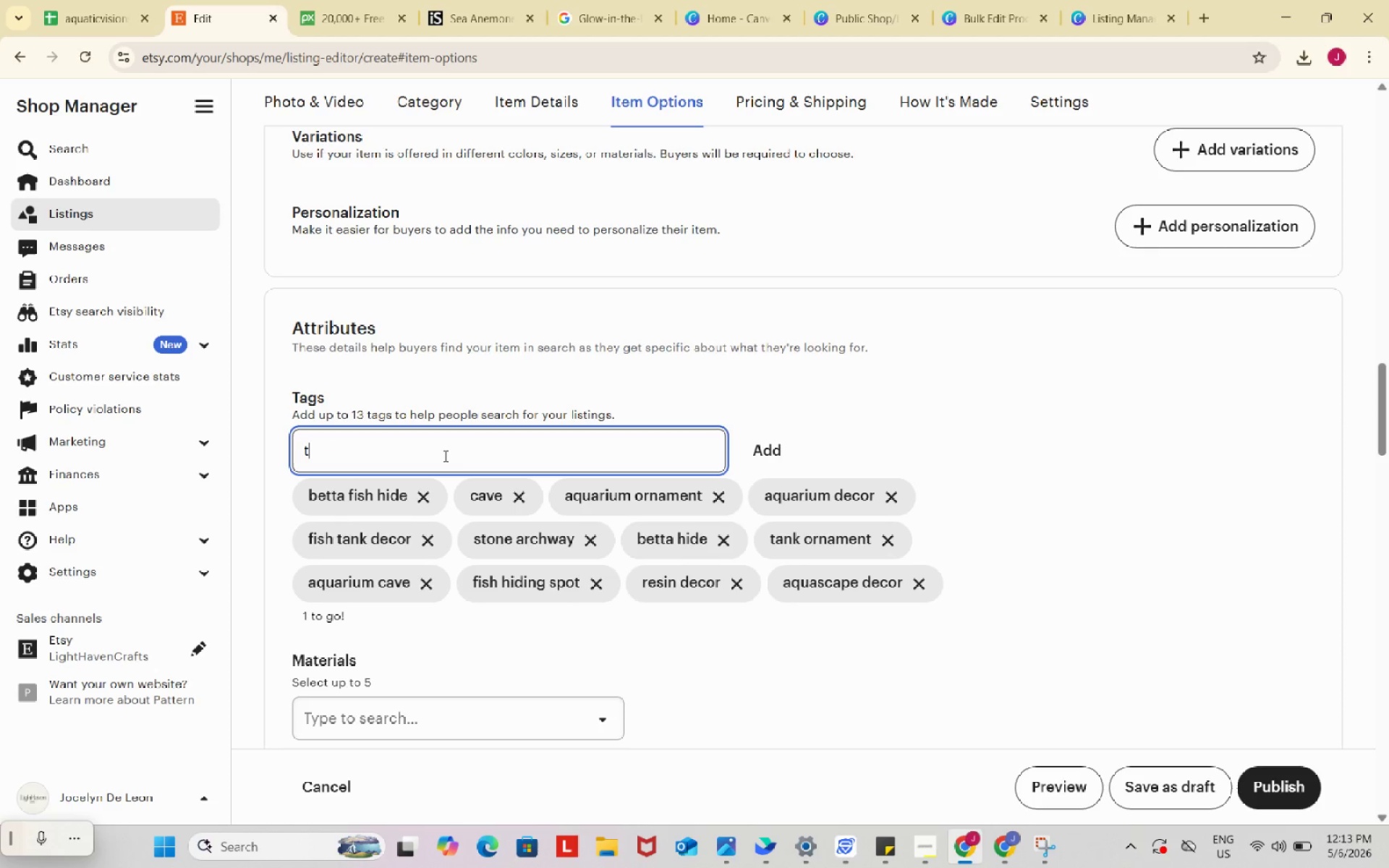 
type(tank tunnel)
 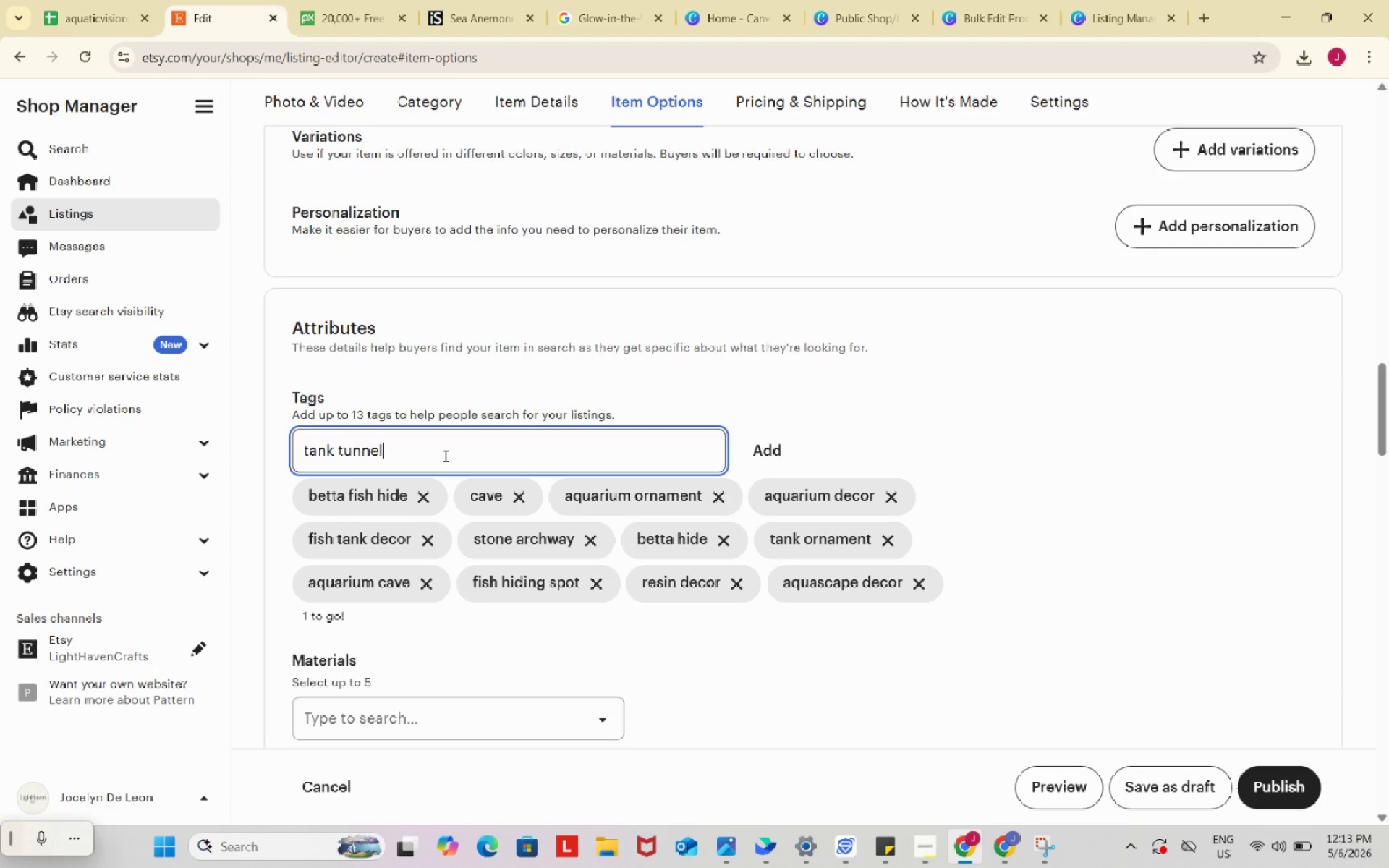 
key(Enter)
 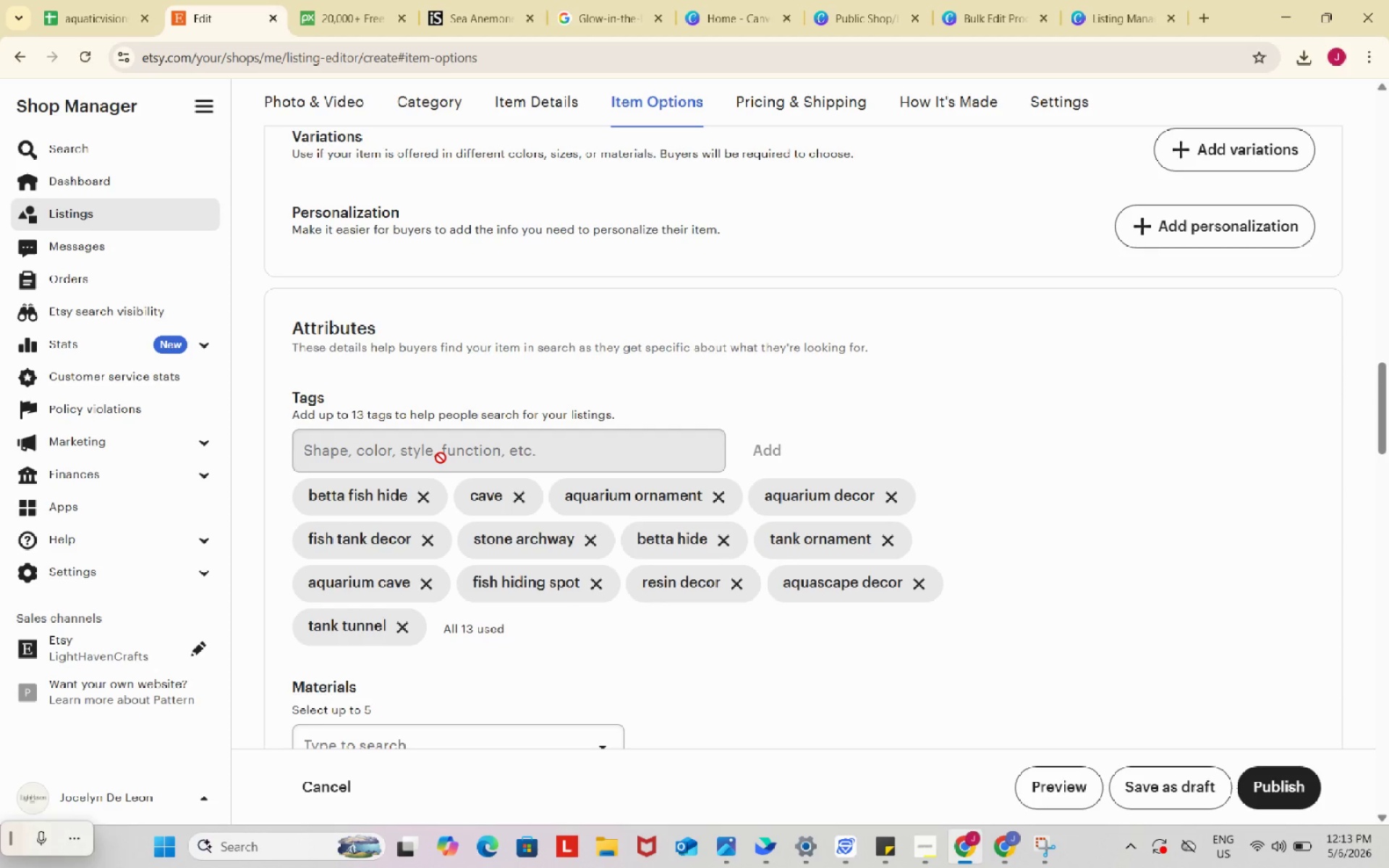 
type(natural )
 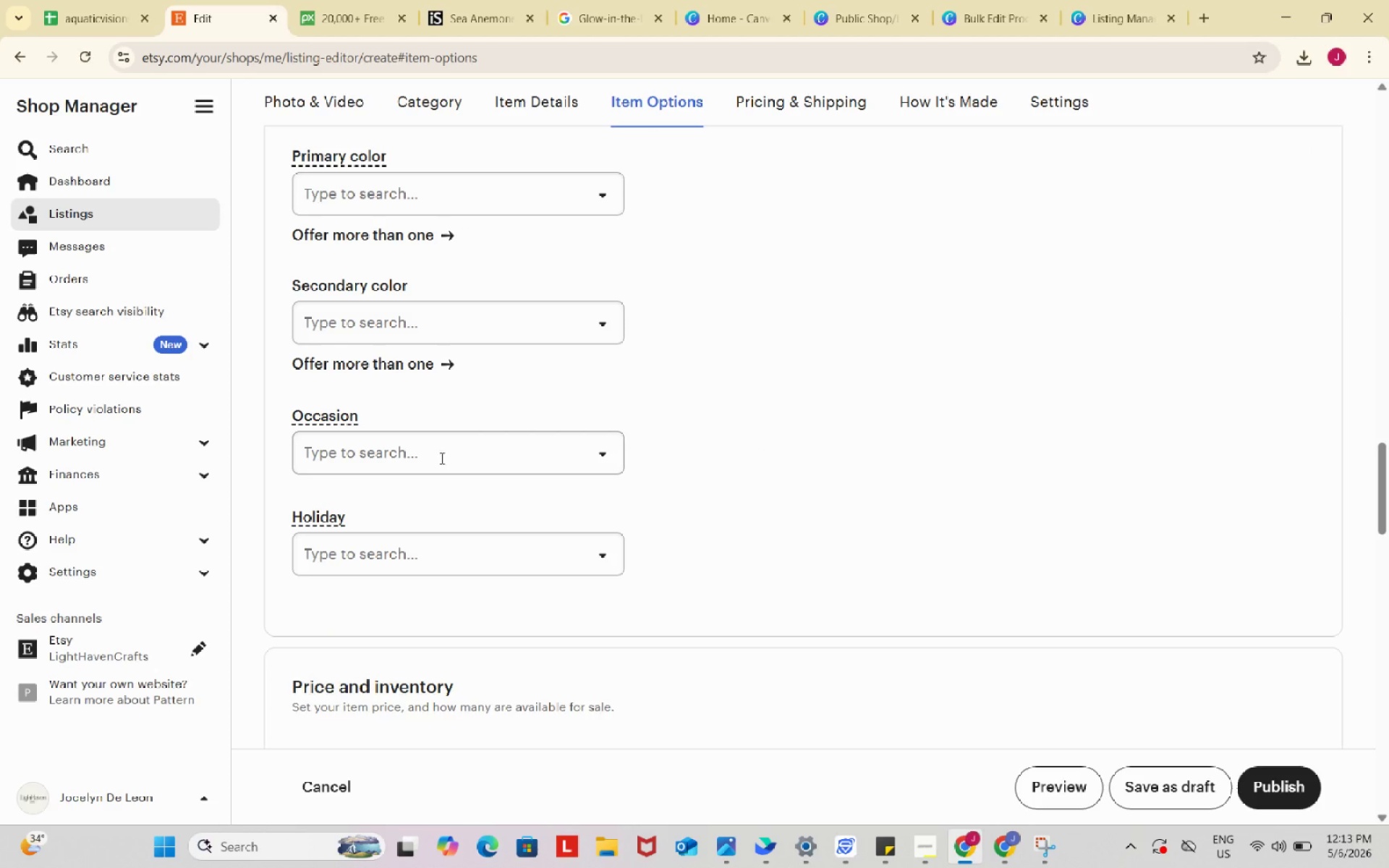 
scroll: coordinate [450, 457], scroll_direction: up, amount: 8.0
 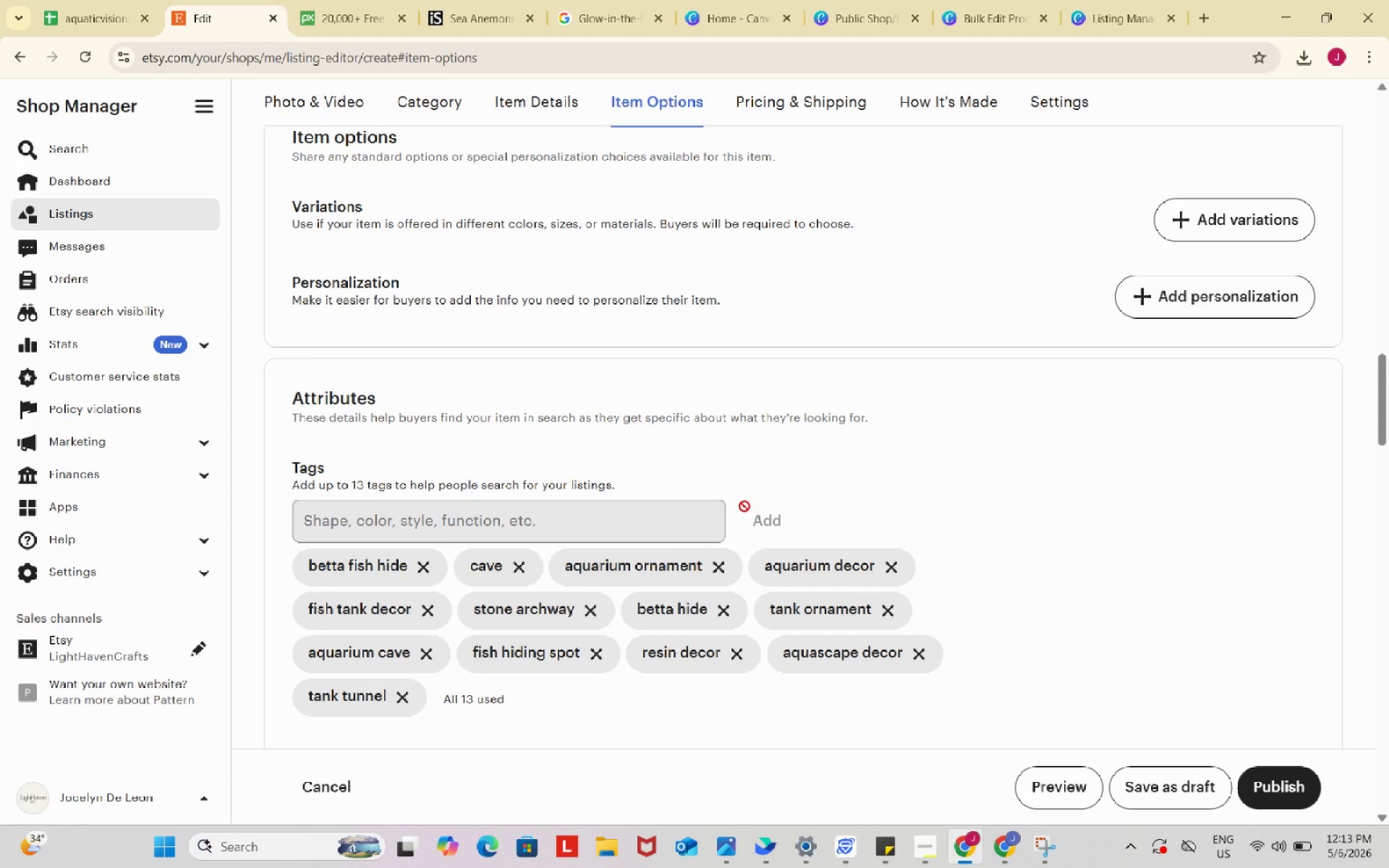 
scroll: coordinate [744, 511], scroll_direction: down, amount: 13.0
 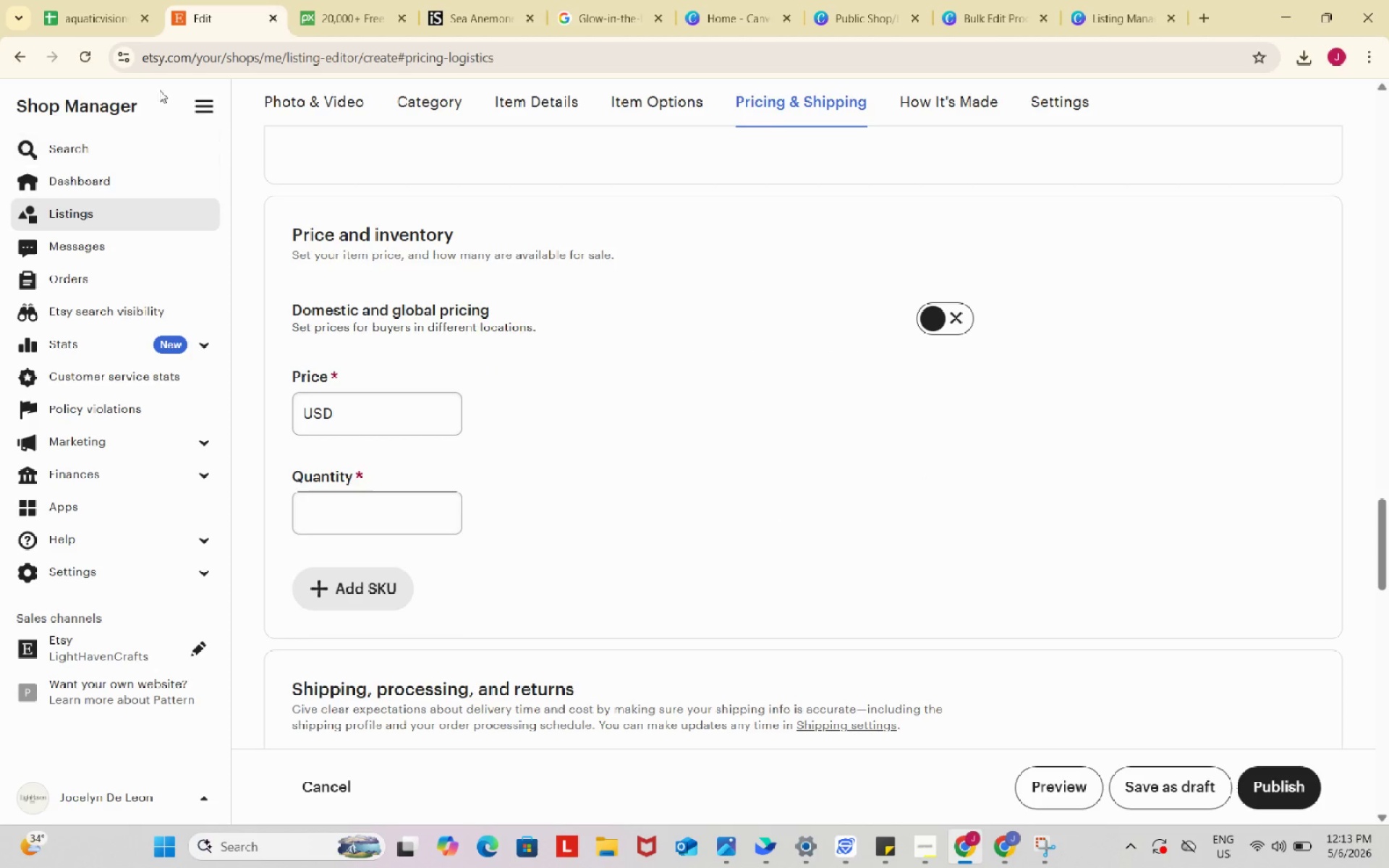 
left_click([111, 0])
 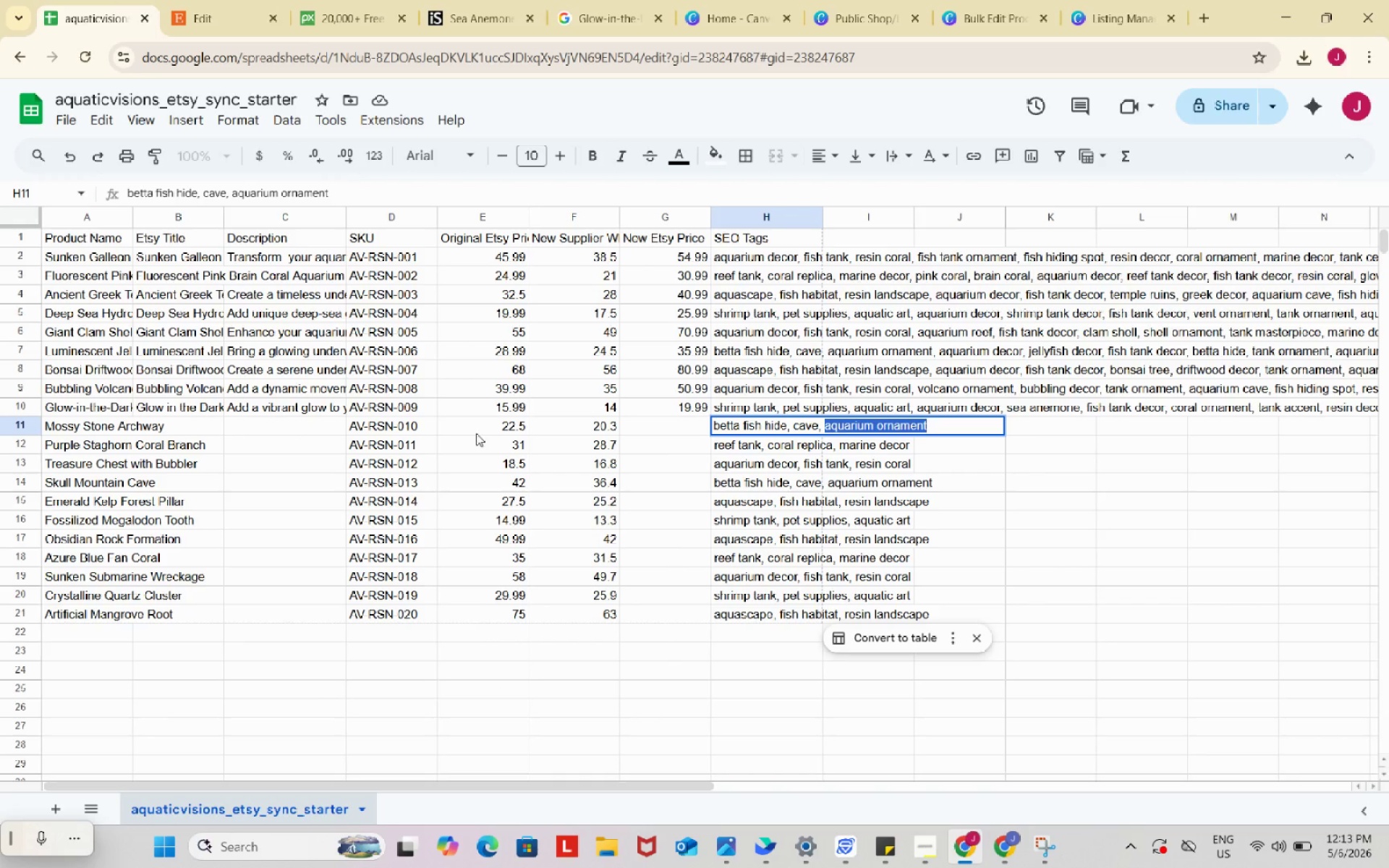 
left_click([514, 429])
 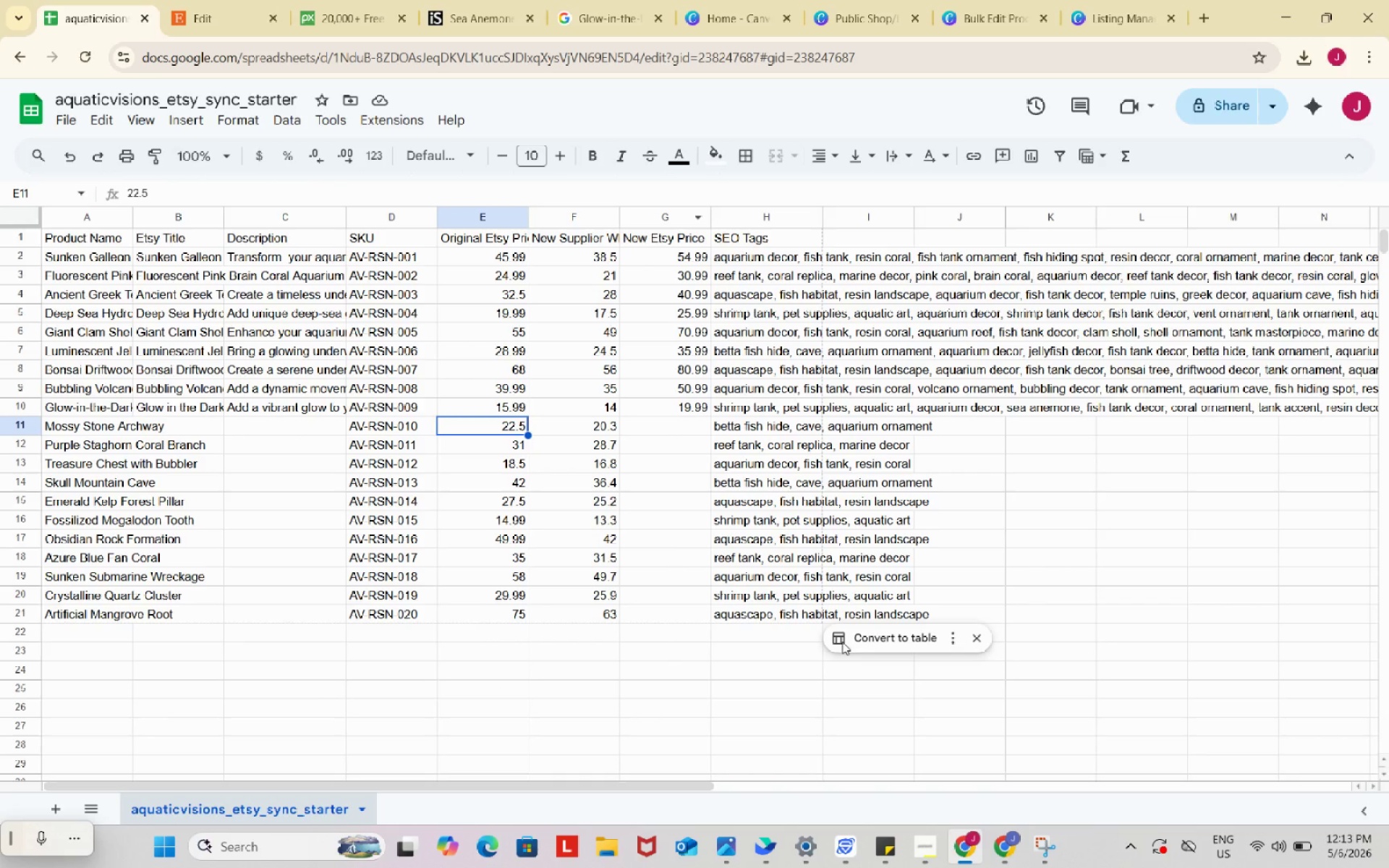 
hold_key(key=ControlLeft, duration=0.33)
 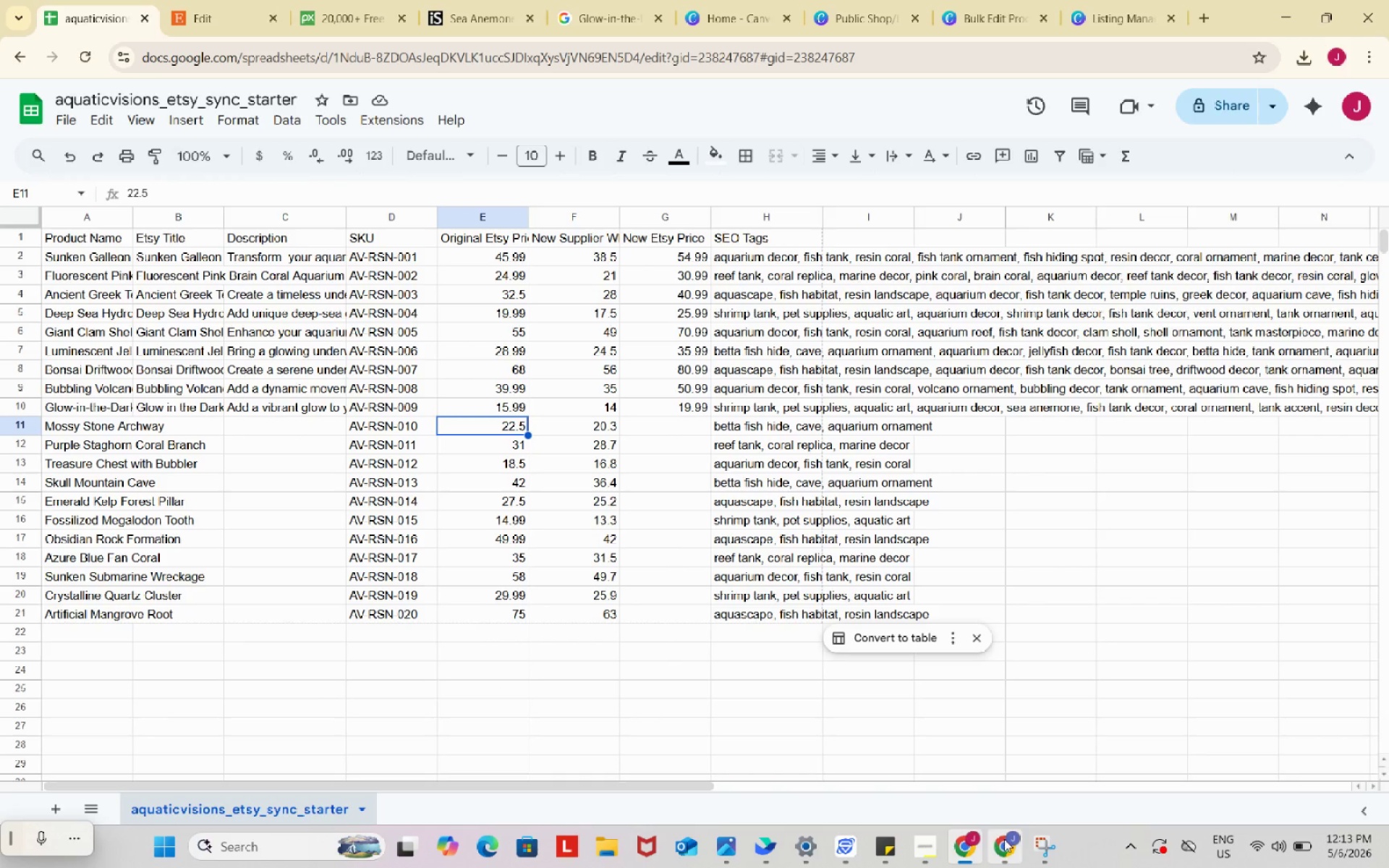 
left_click([1005, 839])
 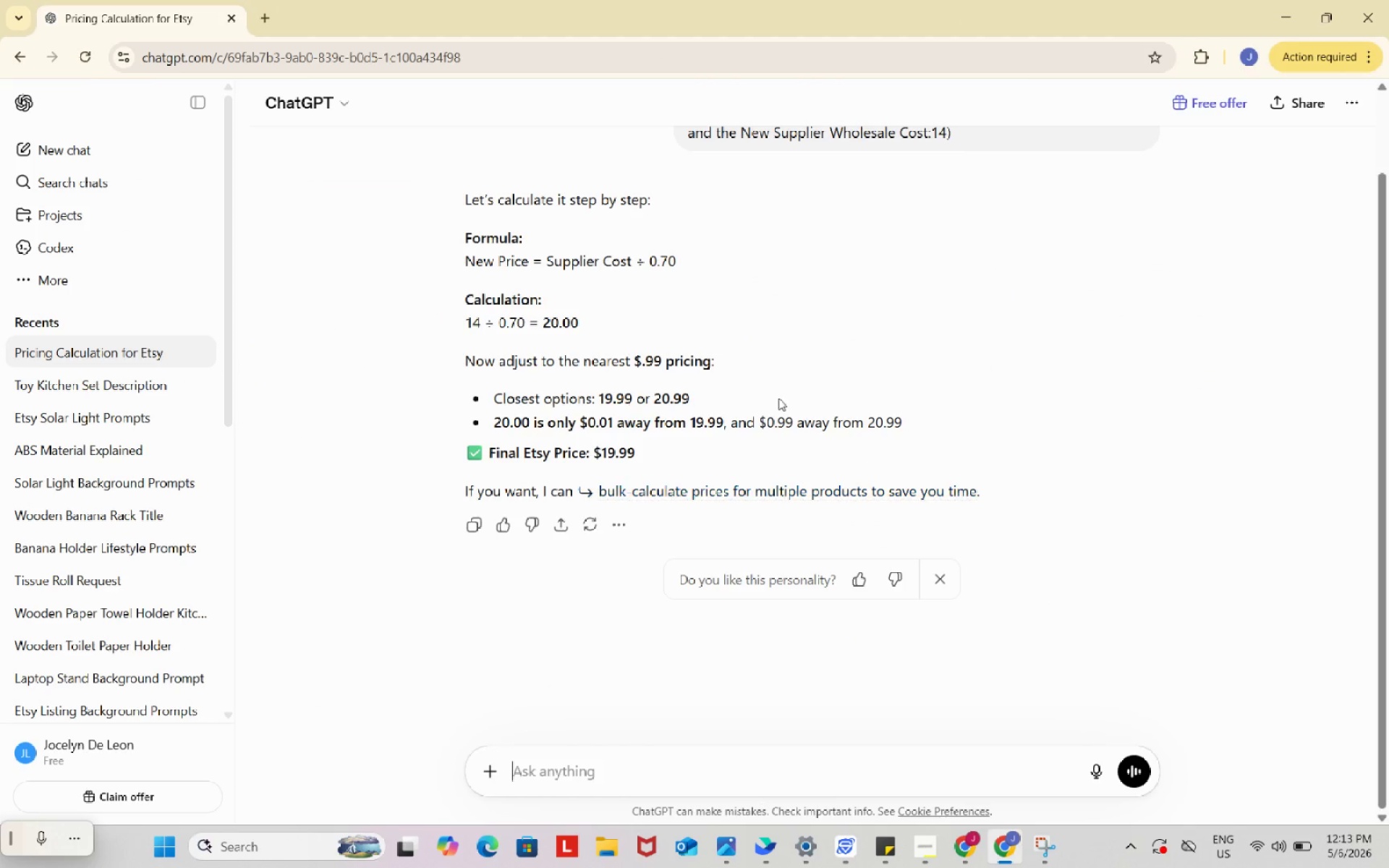 
scroll: coordinate [704, 298], scroll_direction: up, amount: 3.0
 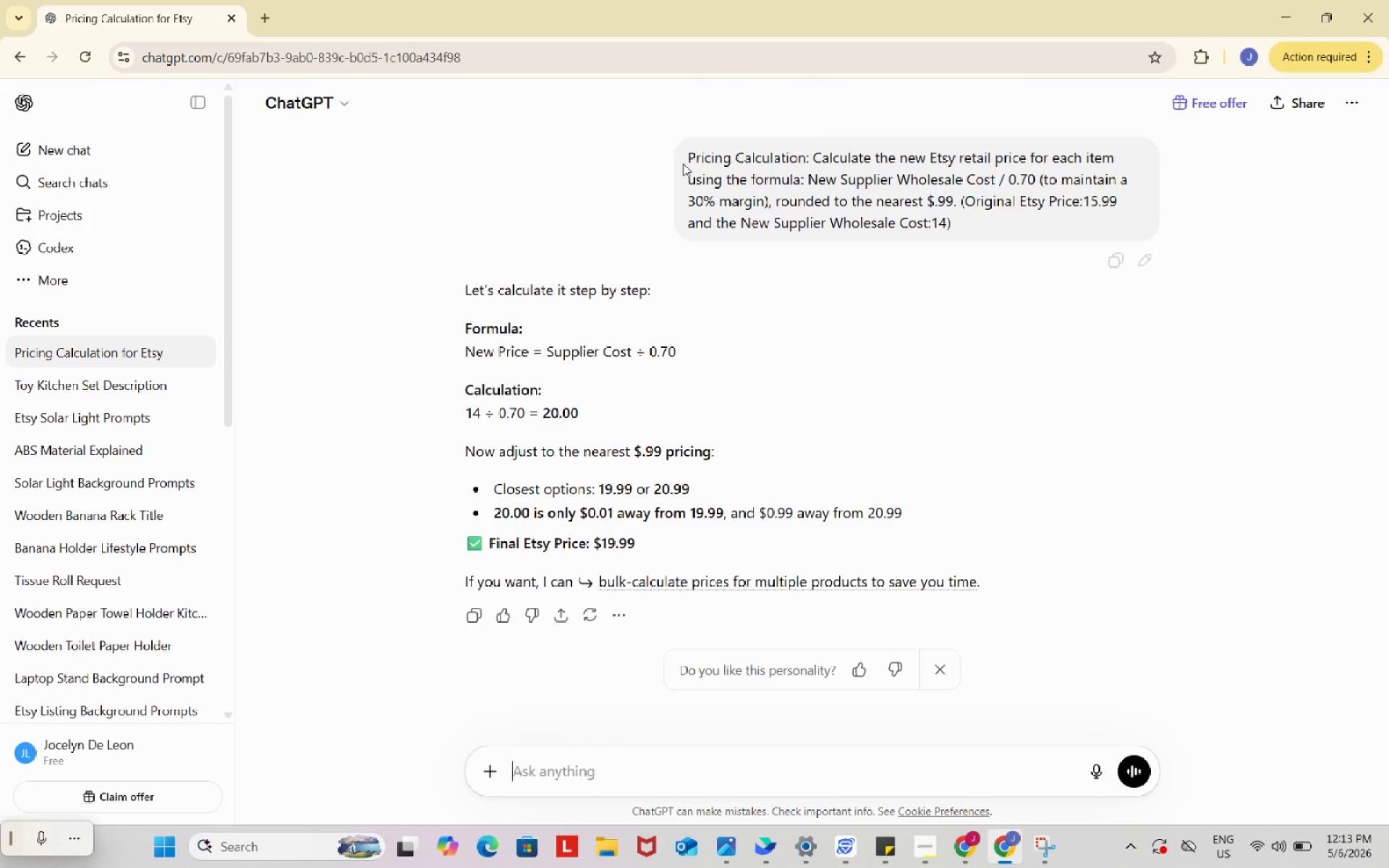 
left_click_drag(start_coordinate=[684, 158], to_coordinate=[977, 219])
 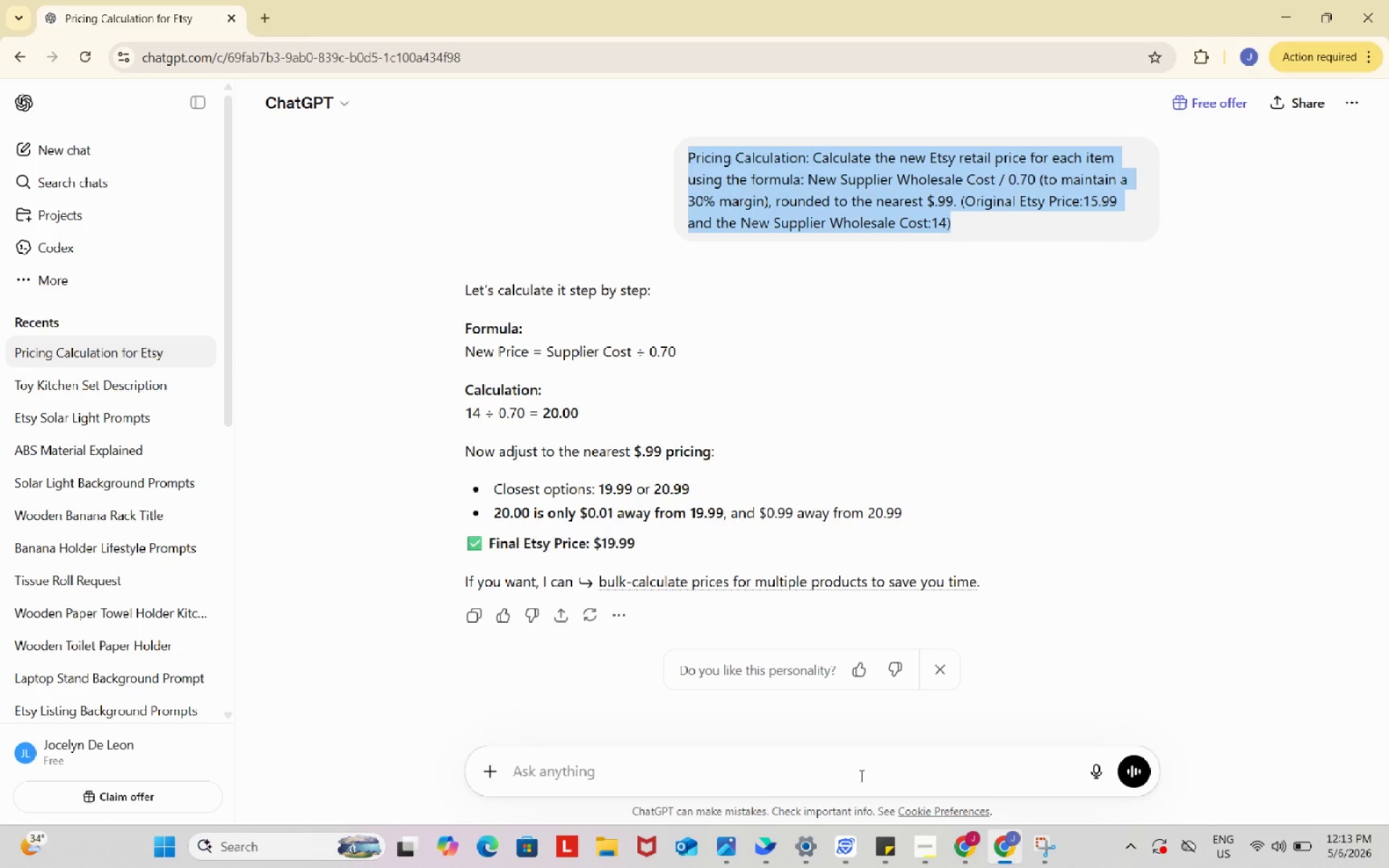 
key(Control+ControlLeft)
 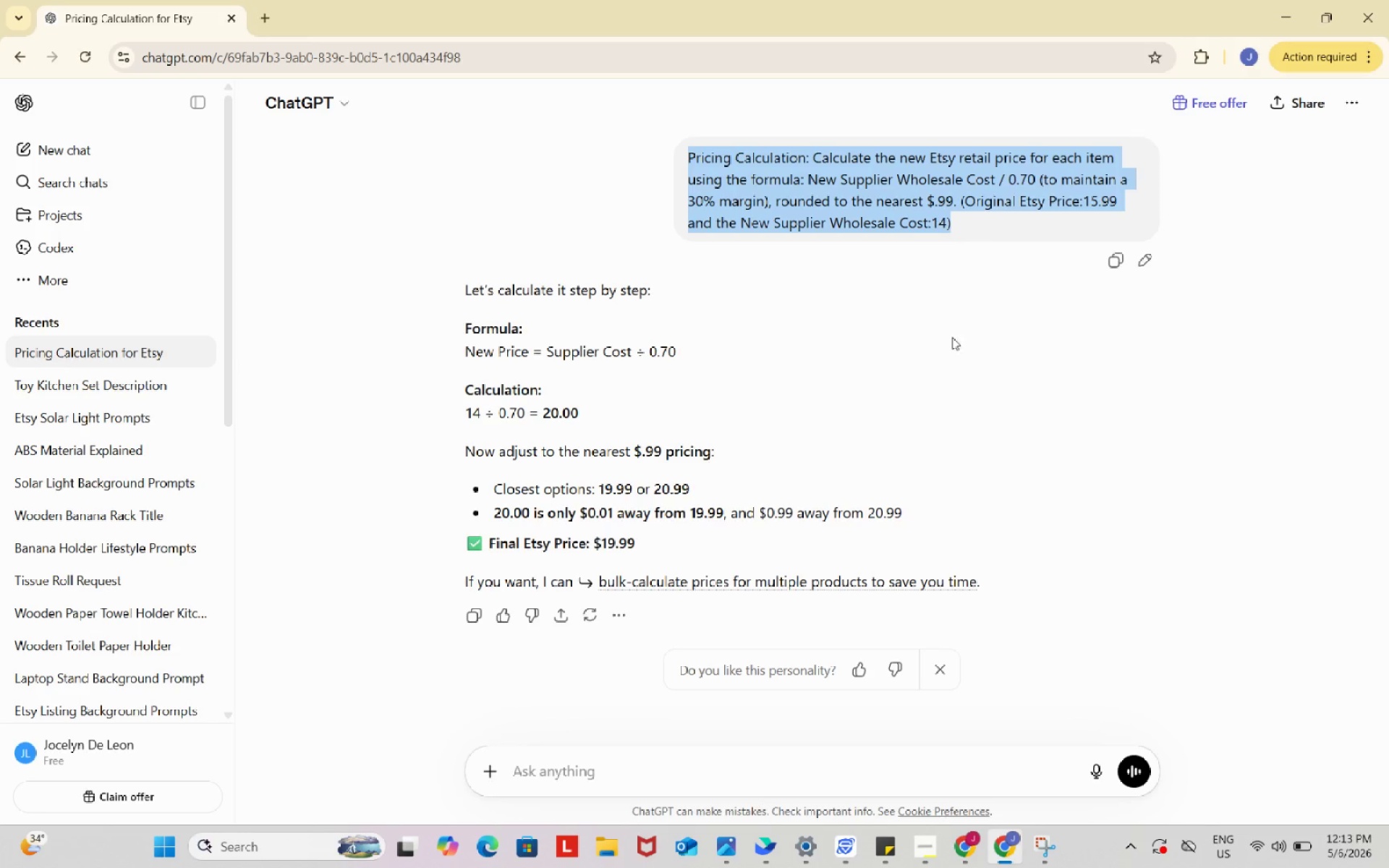 
key(Control+C)
 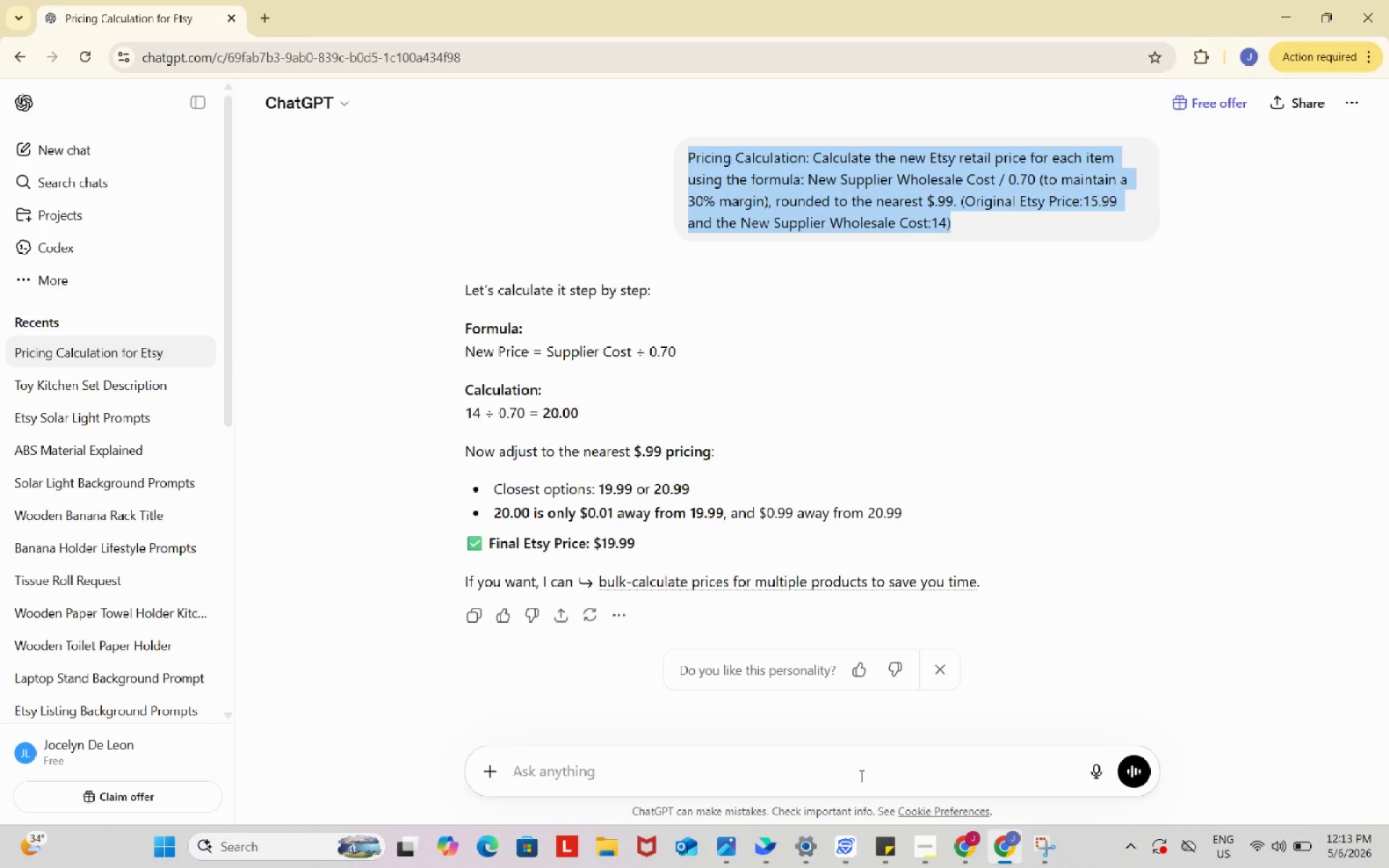 
left_click([860, 775])
 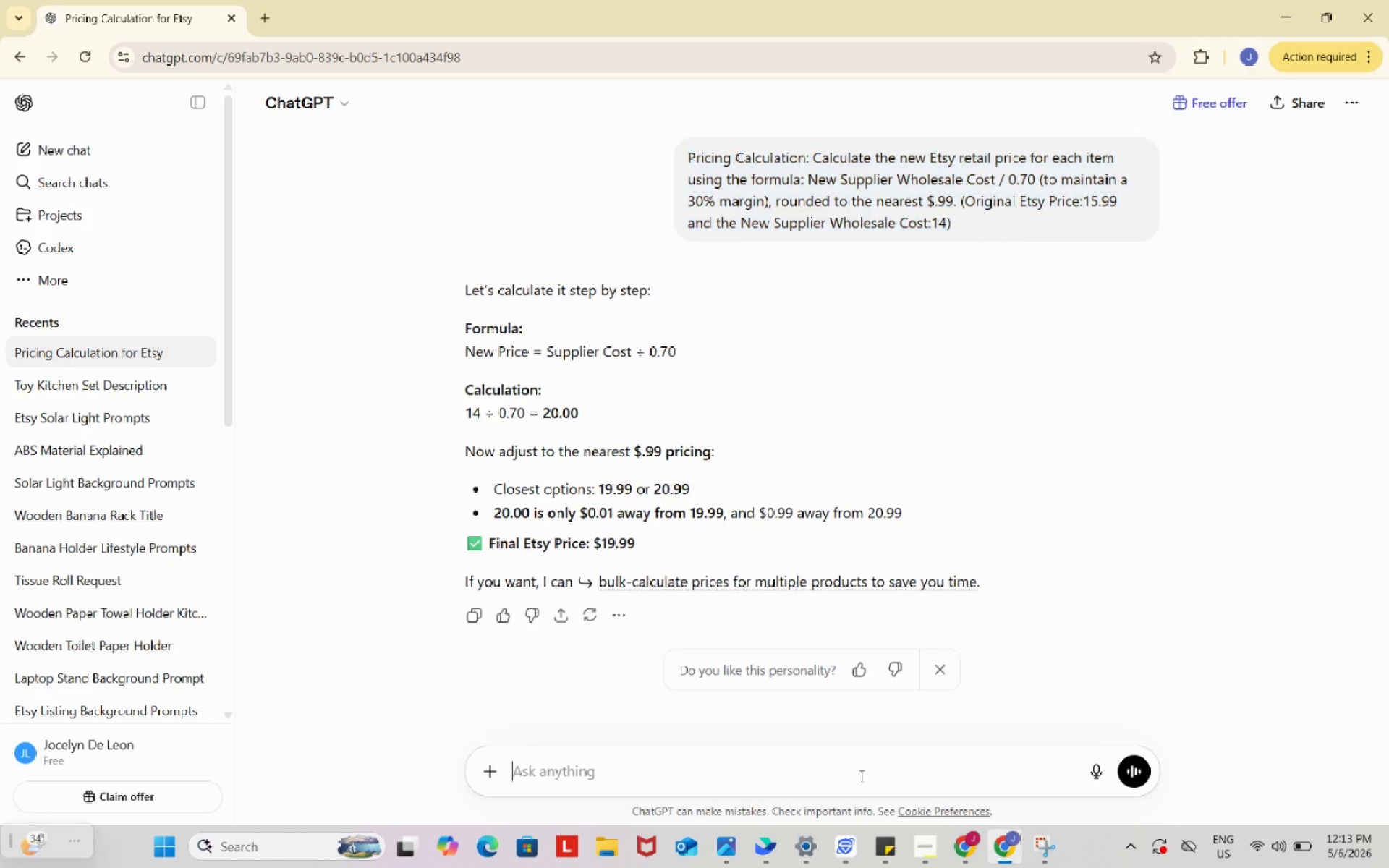 
key(Control+ControlLeft)
 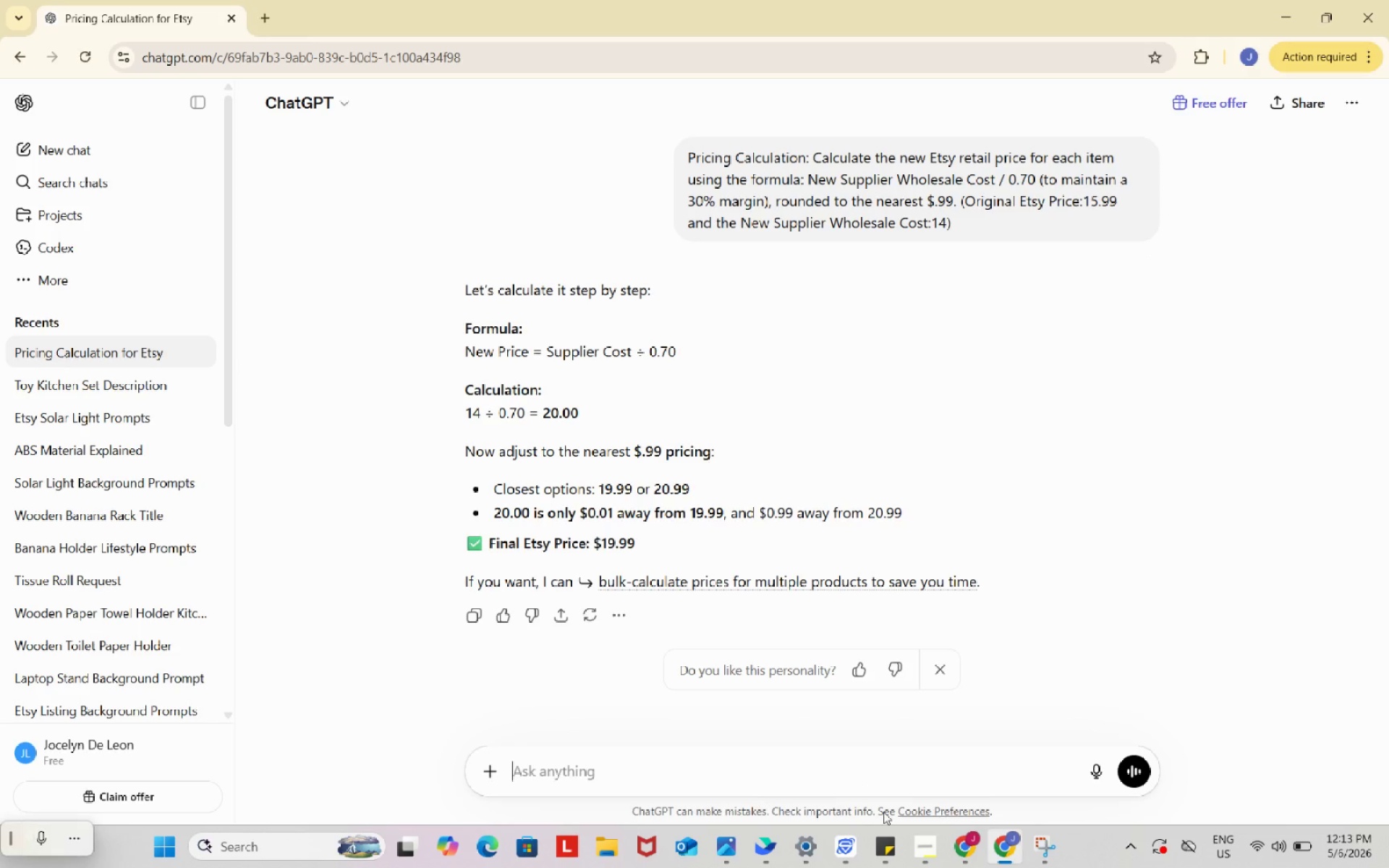 
key(Control+V)
 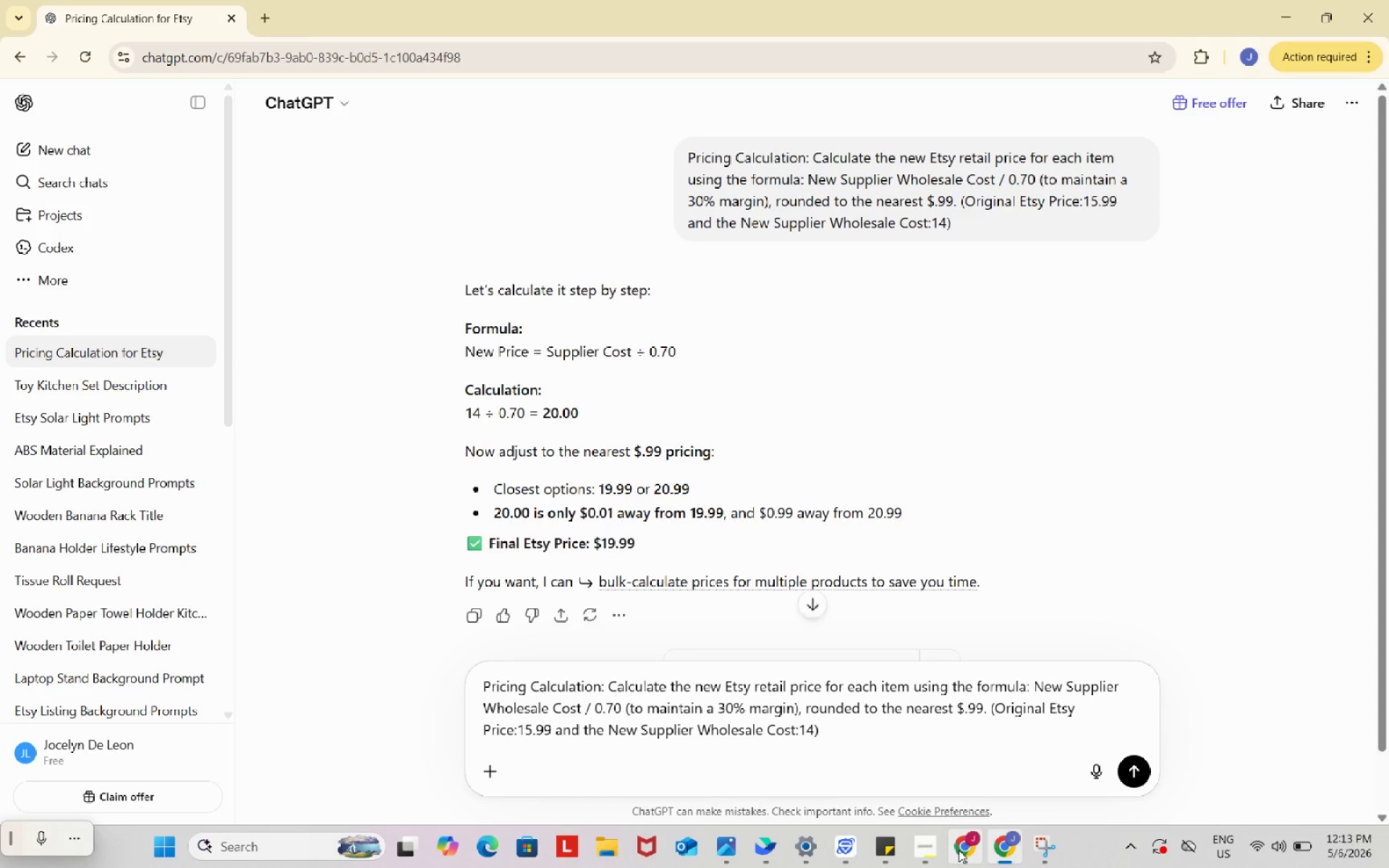 
left_click([963, 850])
 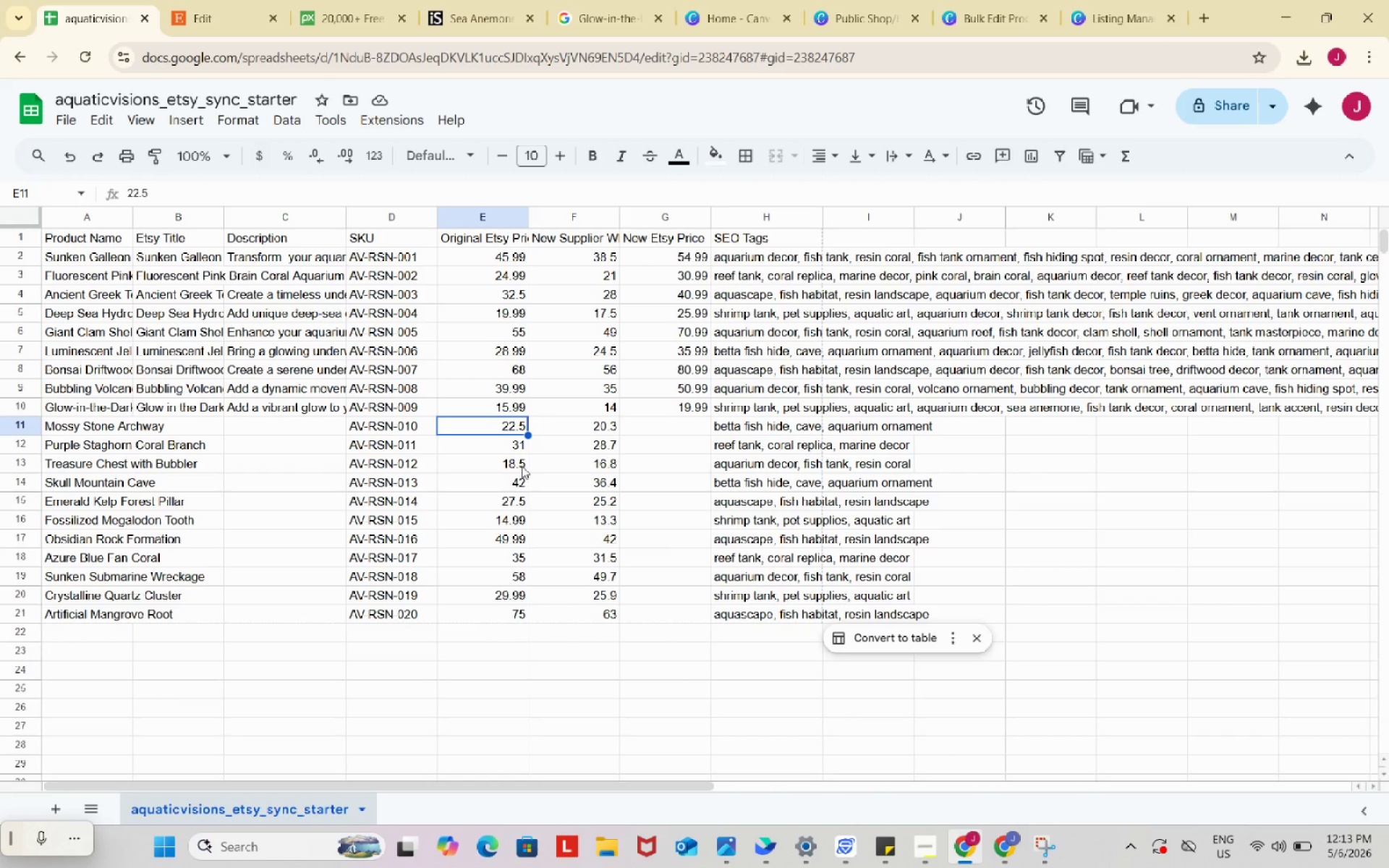 
key(Control+ControlLeft)
 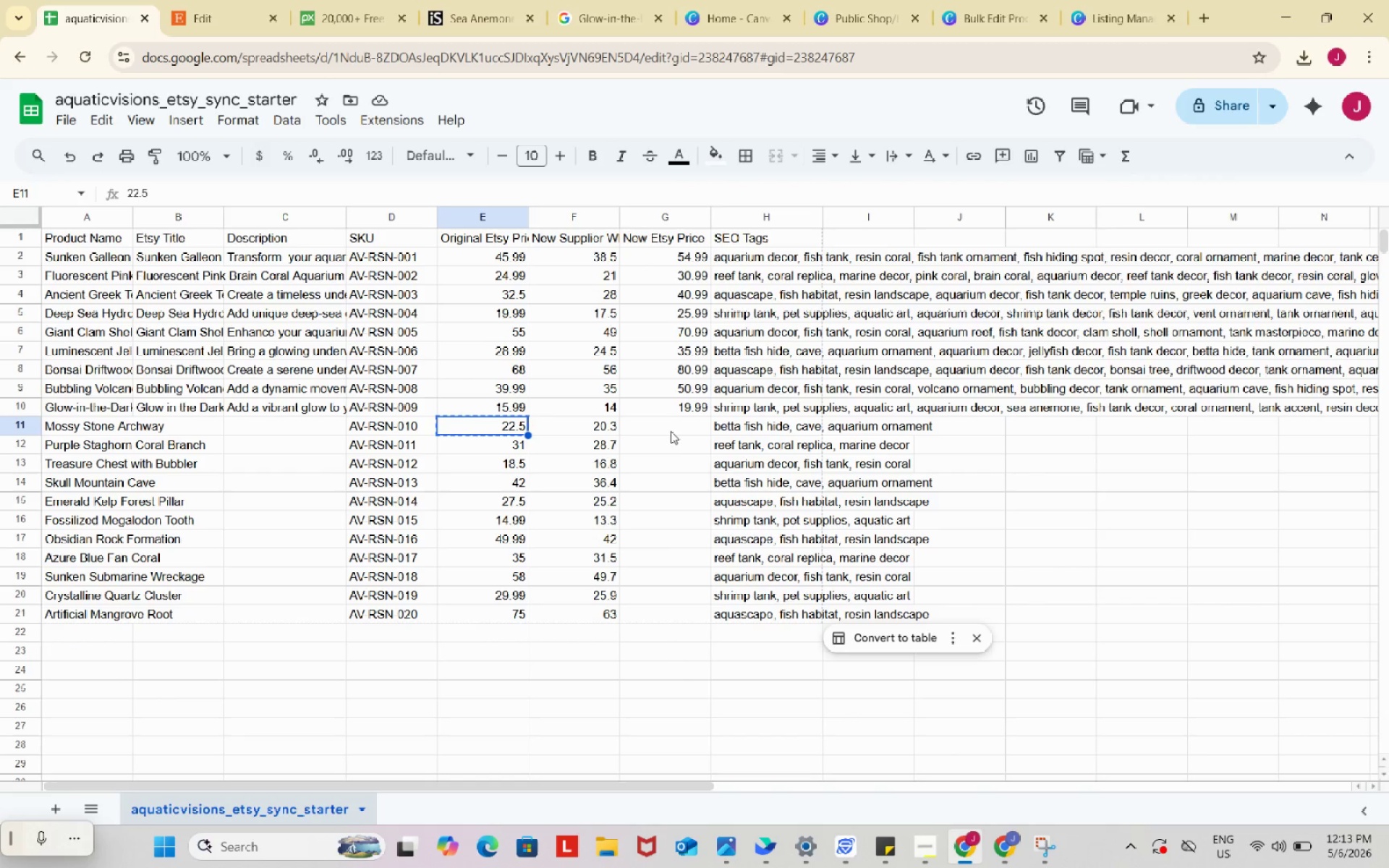 
key(Control+C)
 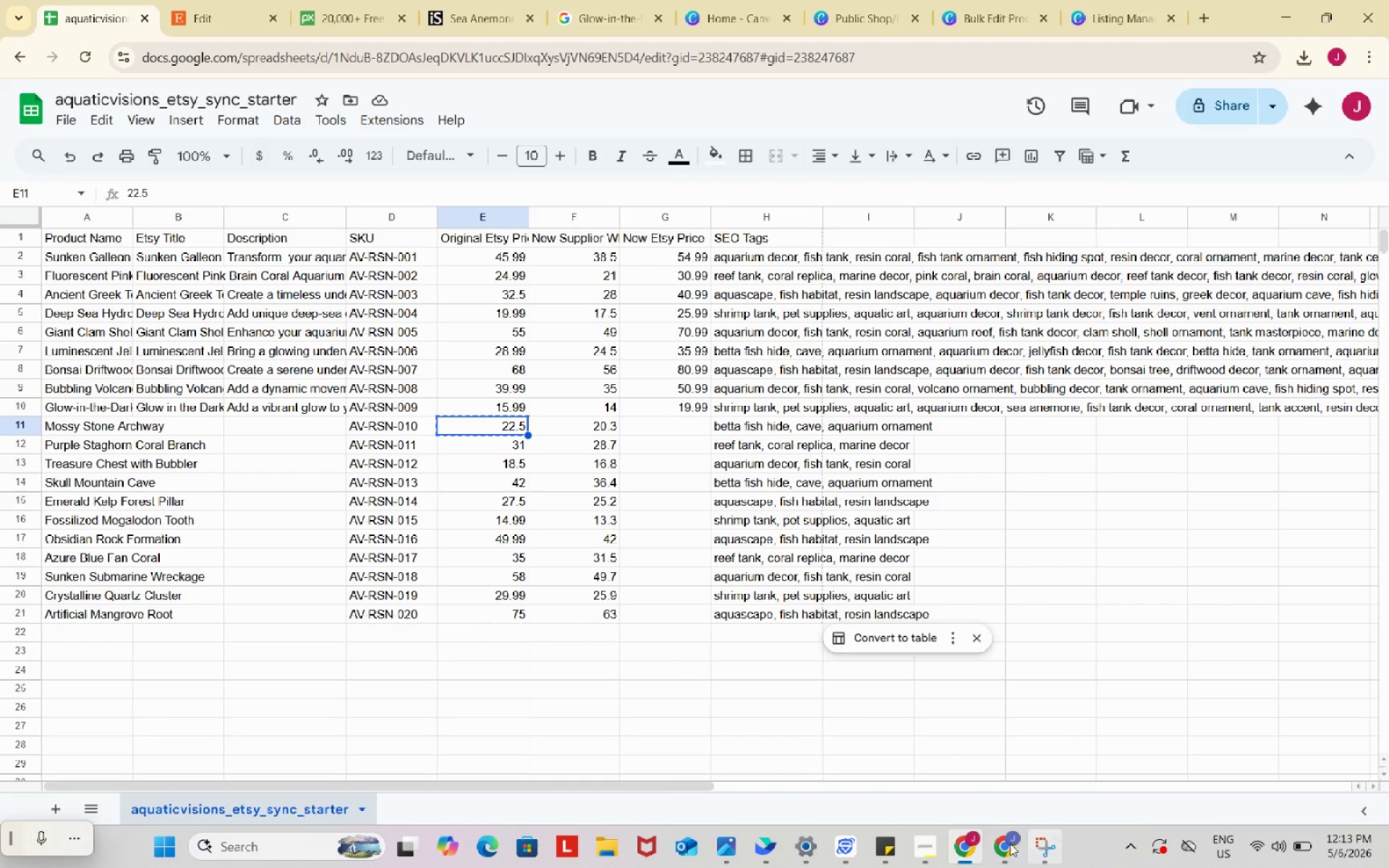 
left_click([1007, 840])
 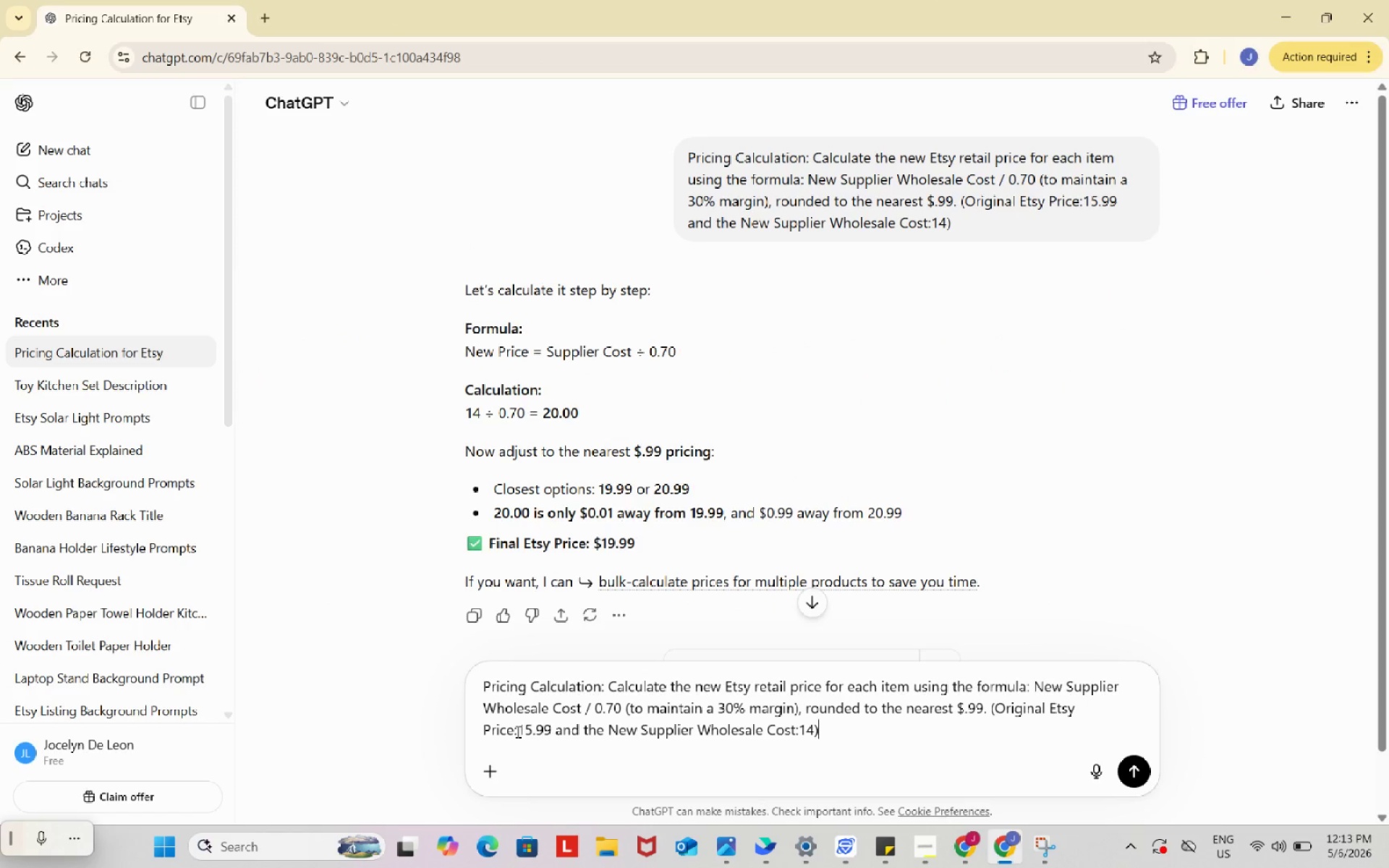 
left_click_drag(start_coordinate=[521, 731], to_coordinate=[553, 730])
 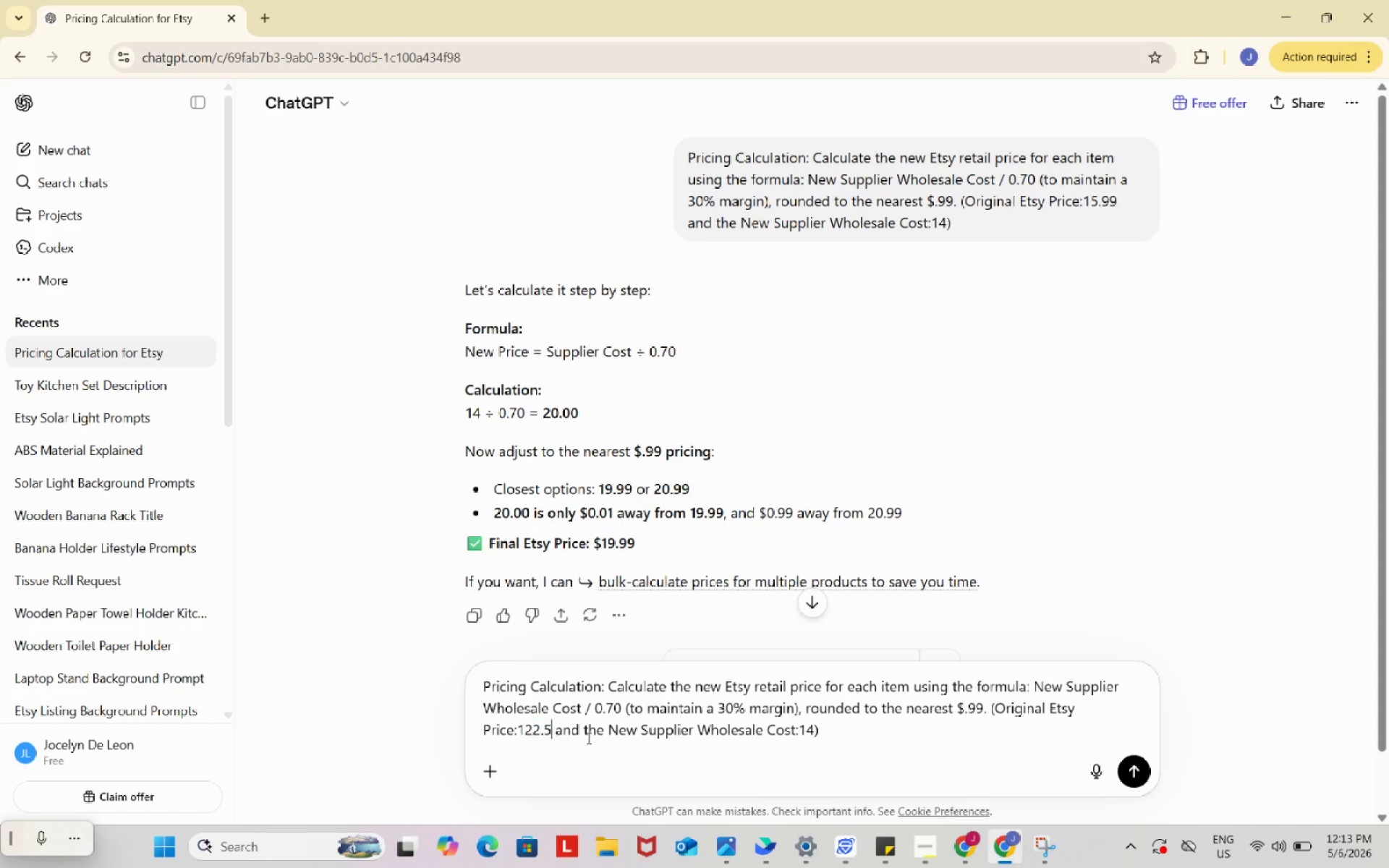 
key(Control+ControlLeft)
 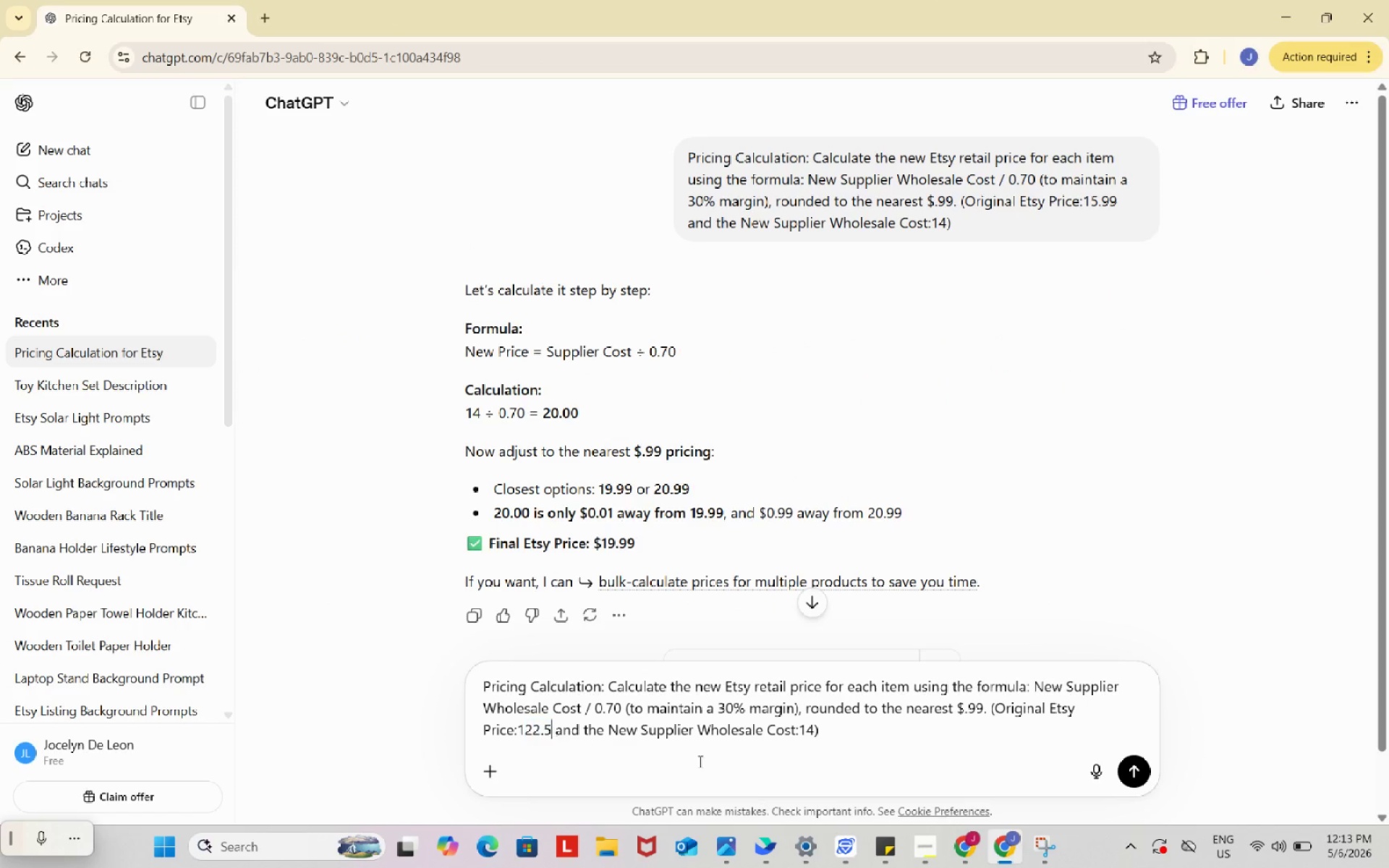 
key(Control+V)
 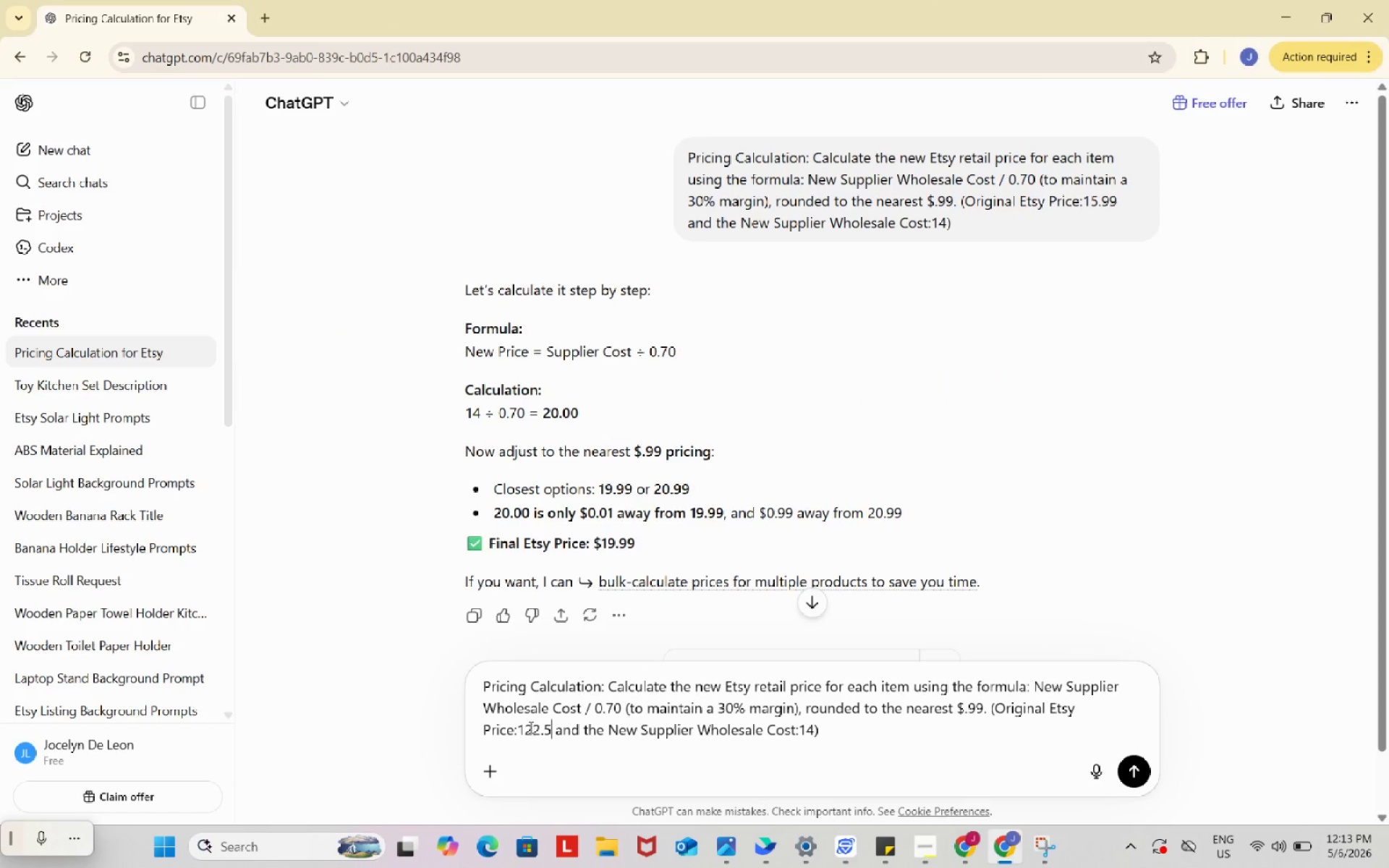 
left_click([526, 726])
 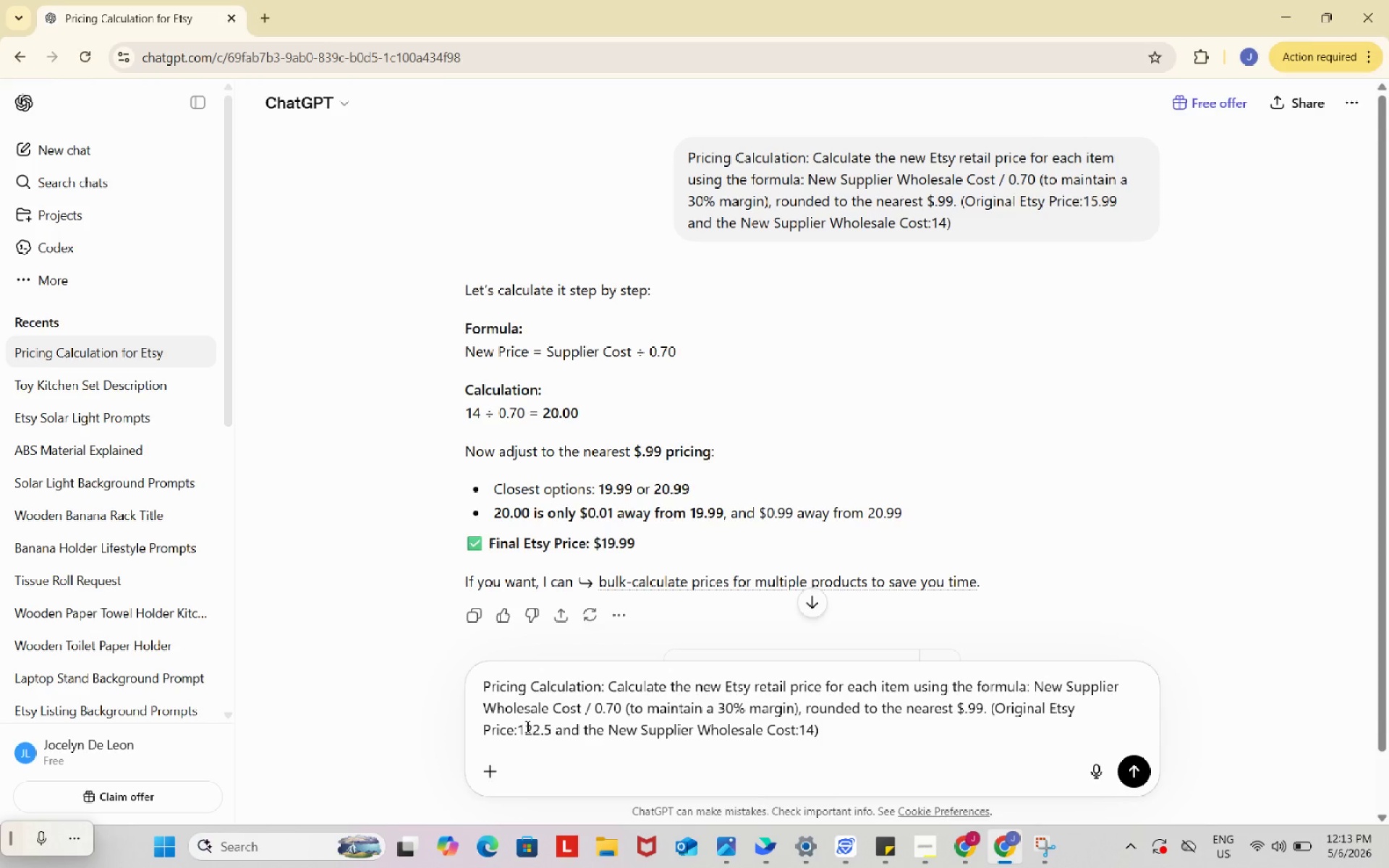 
key(Backspace)
 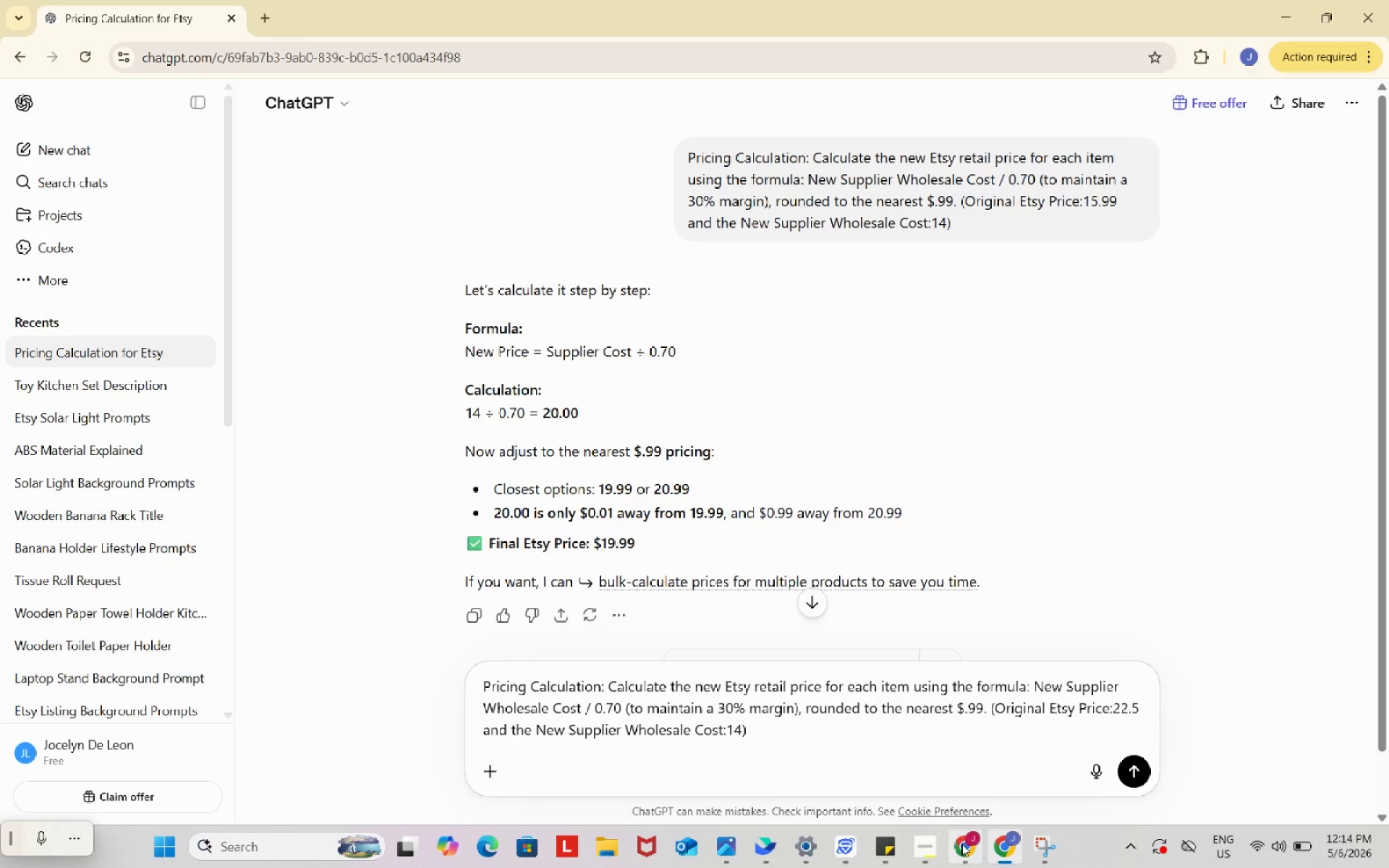 
left_click([961, 843])
 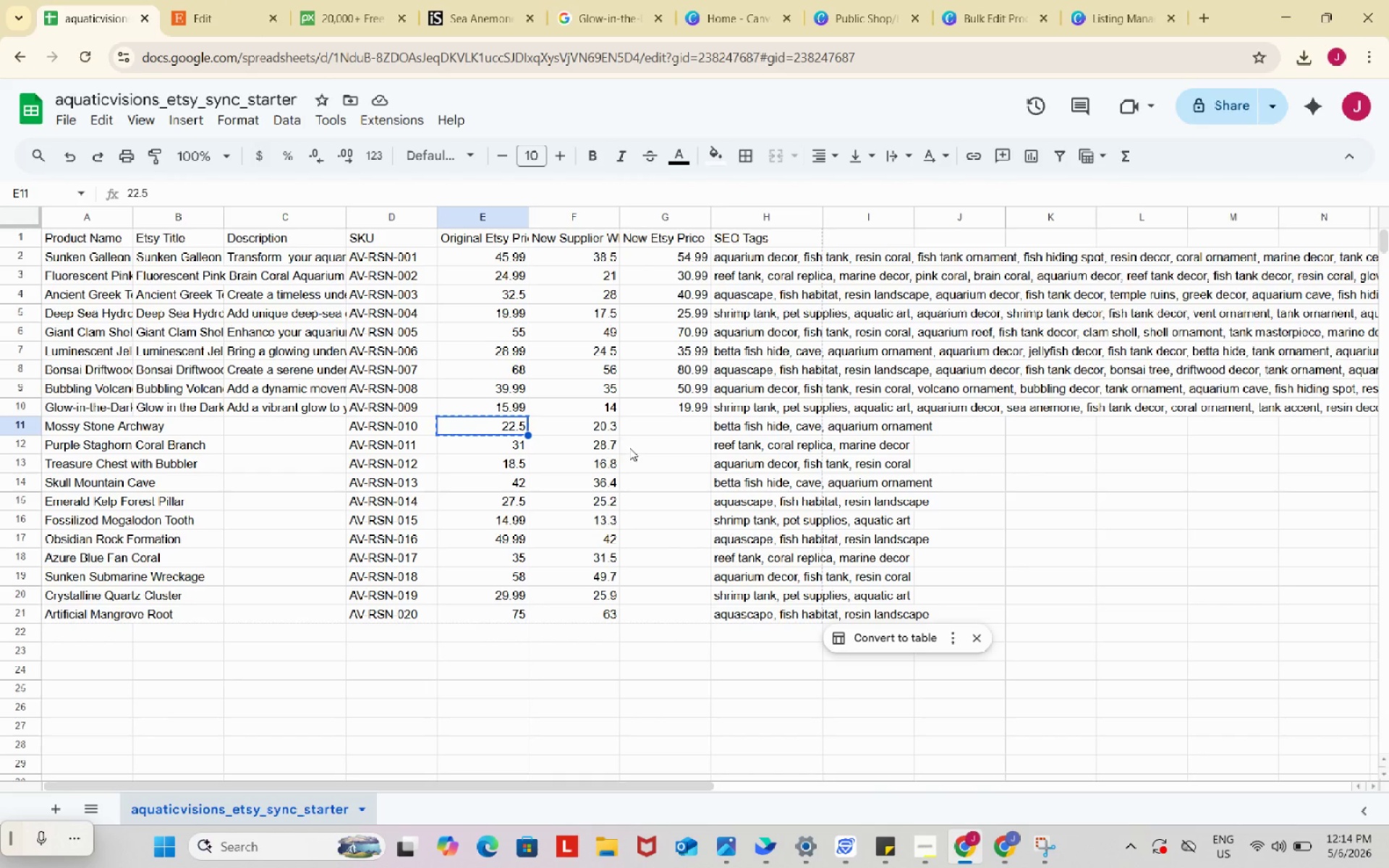 
left_click([601, 424])
 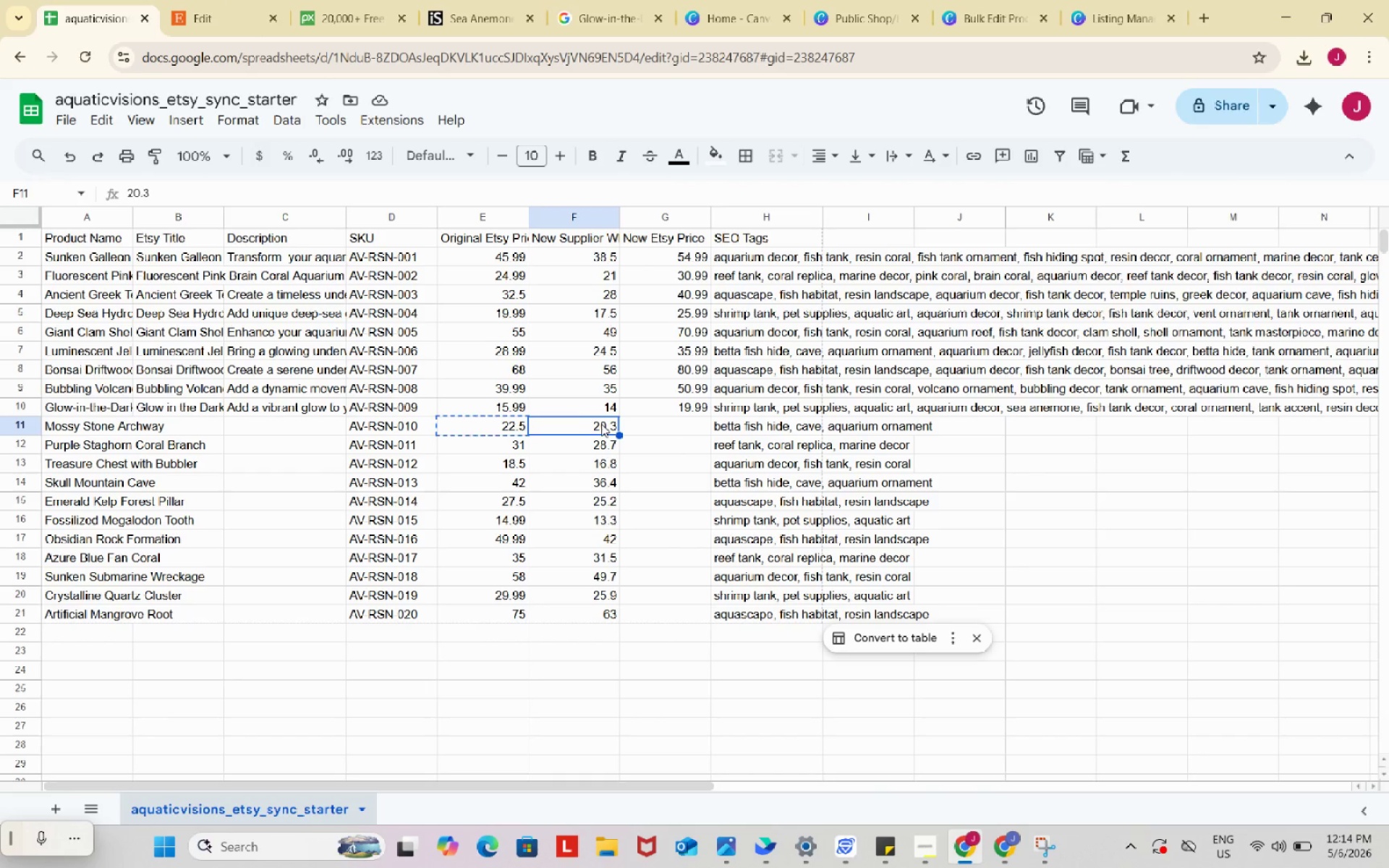 
key(Control+ControlLeft)
 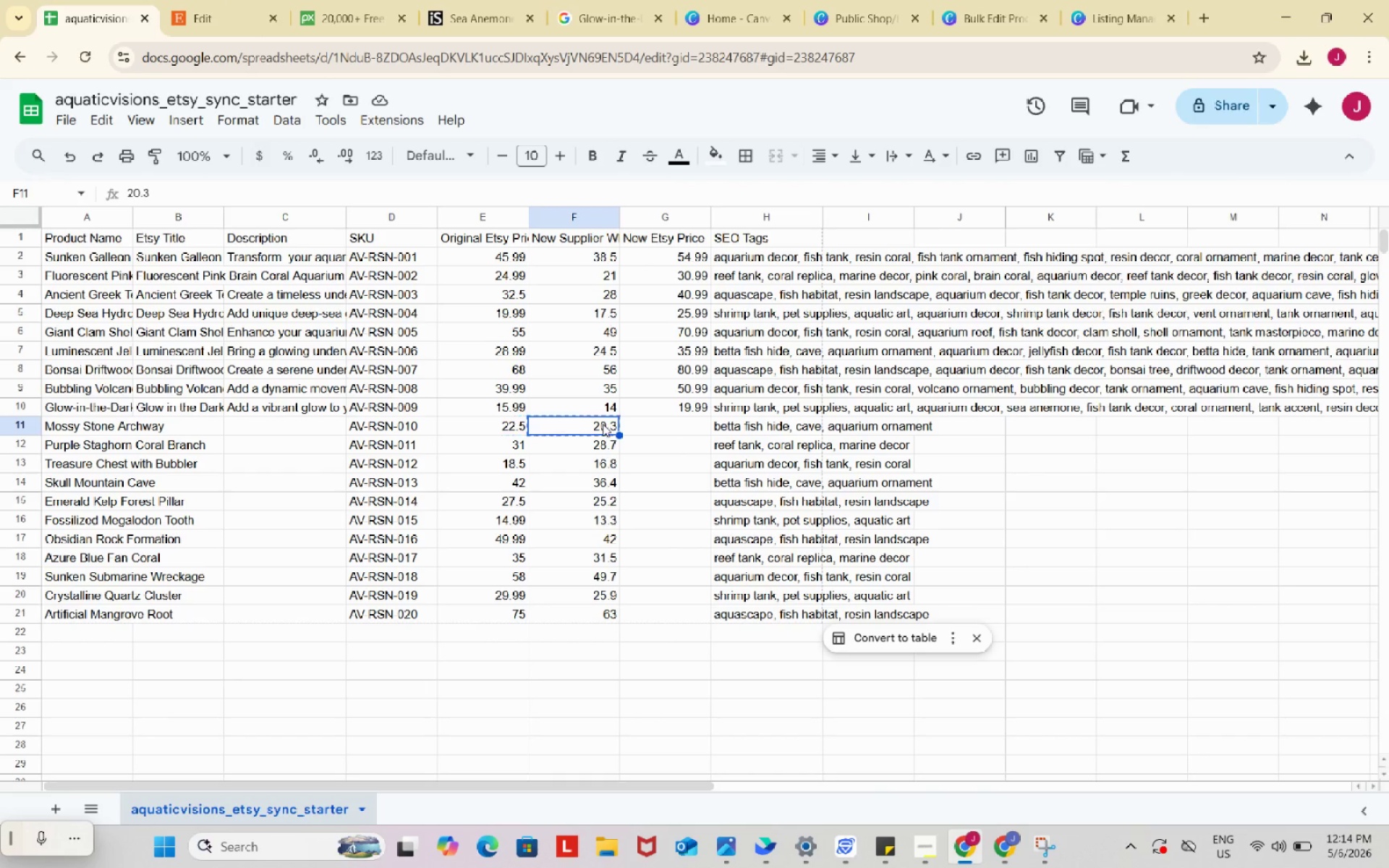 
key(Control+C)
 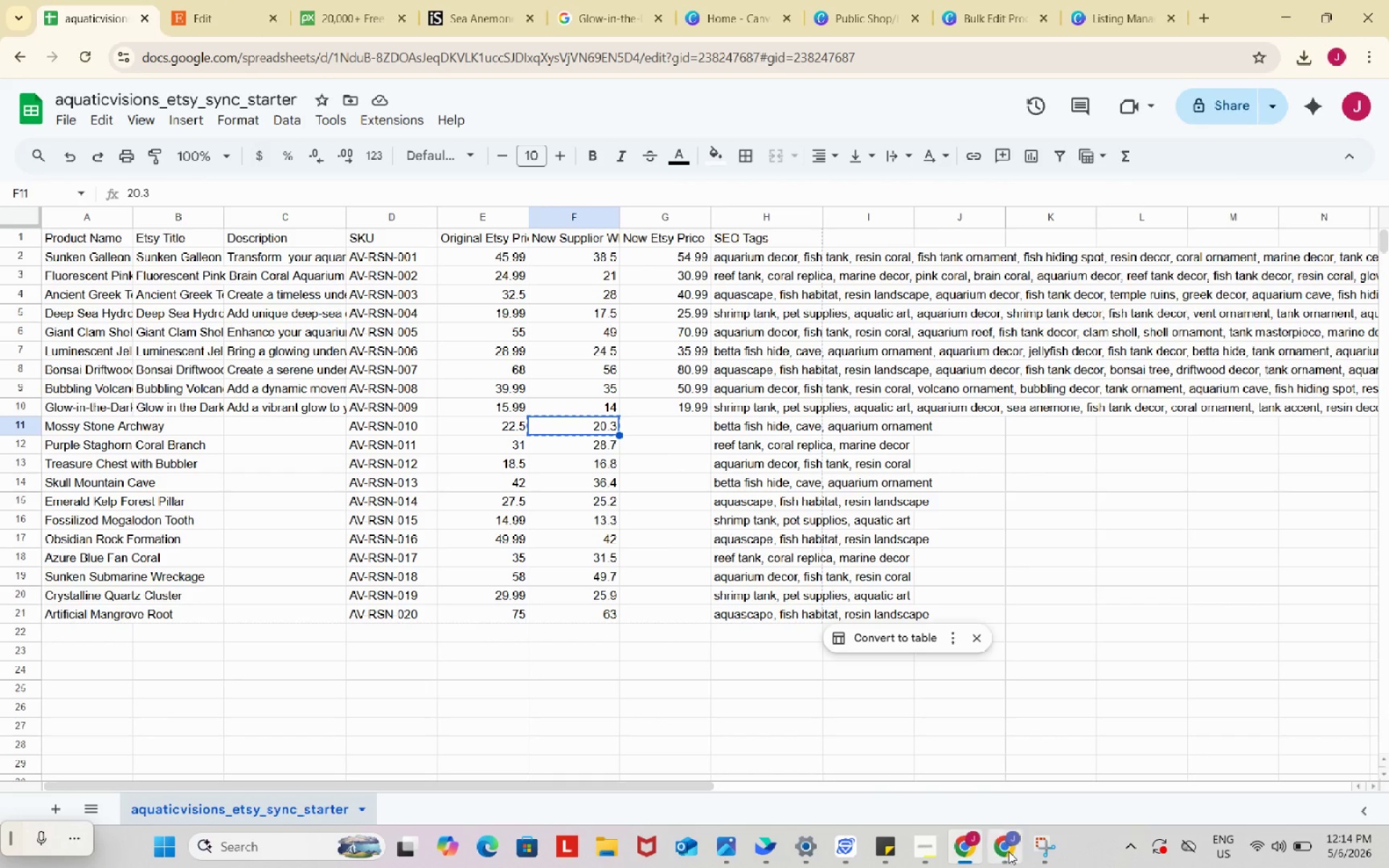 
left_click([1008, 851])
 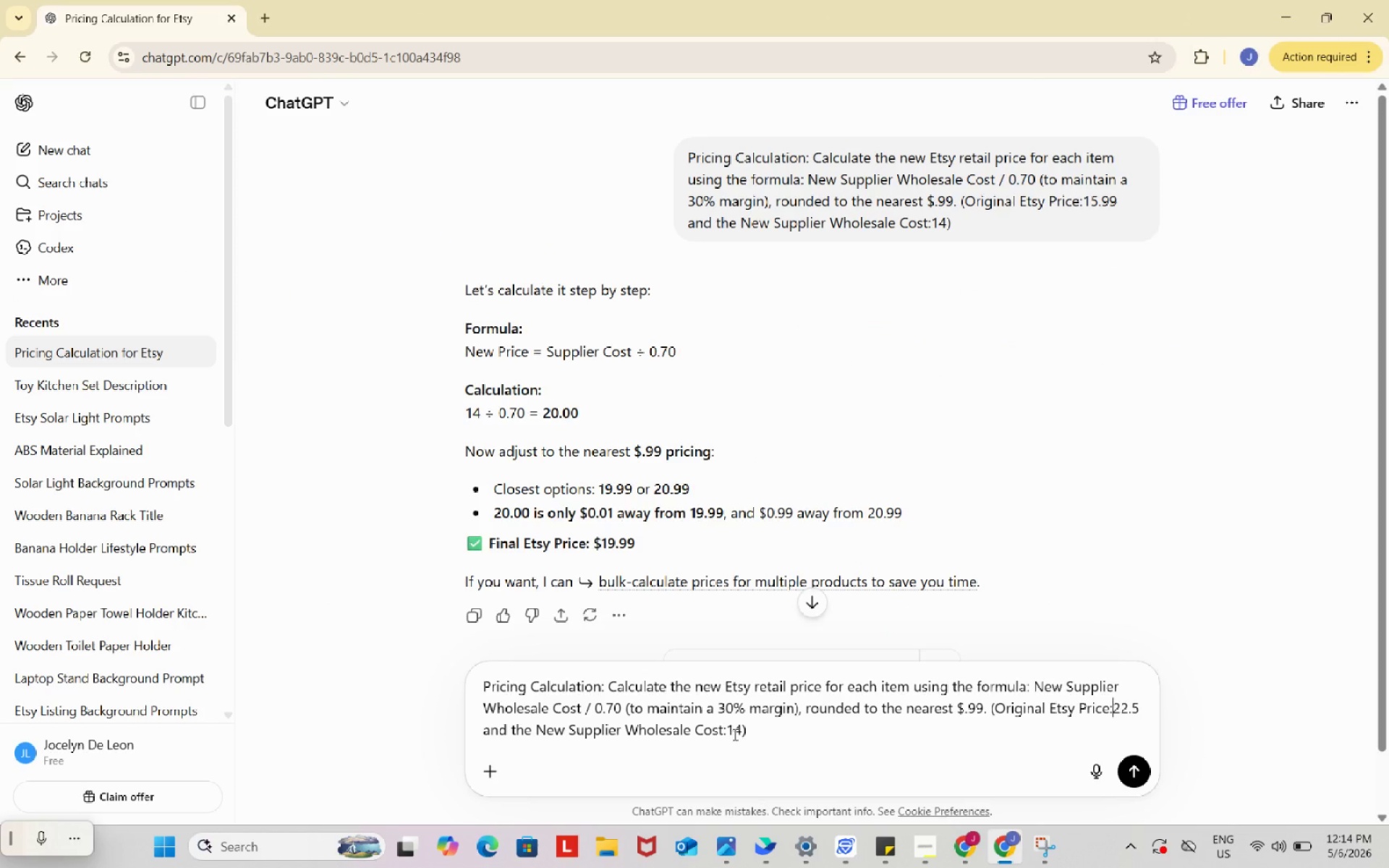 
left_click_drag(start_coordinate=[726, 729], to_coordinate=[739, 728])
 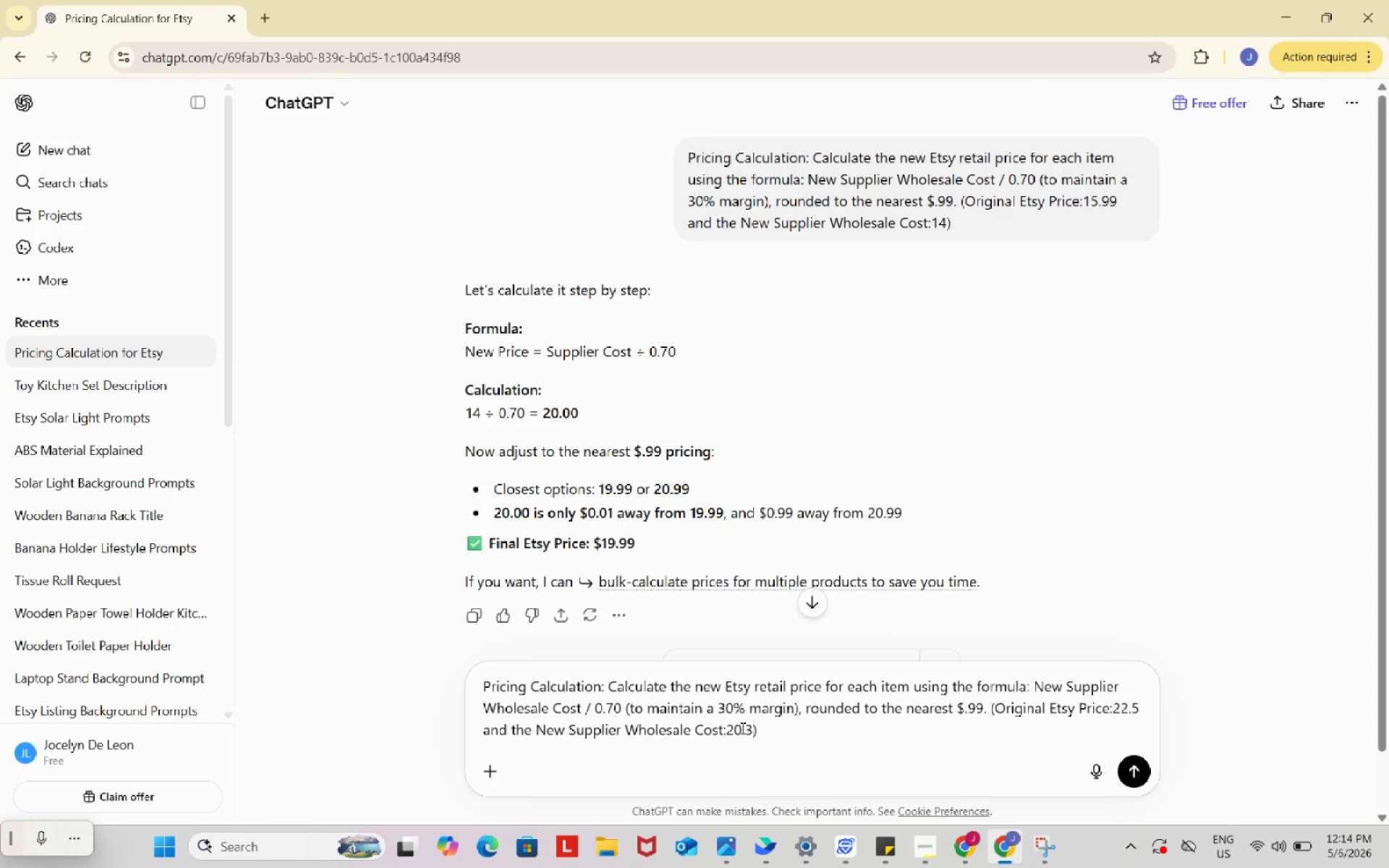 
key(Control+ControlLeft)
 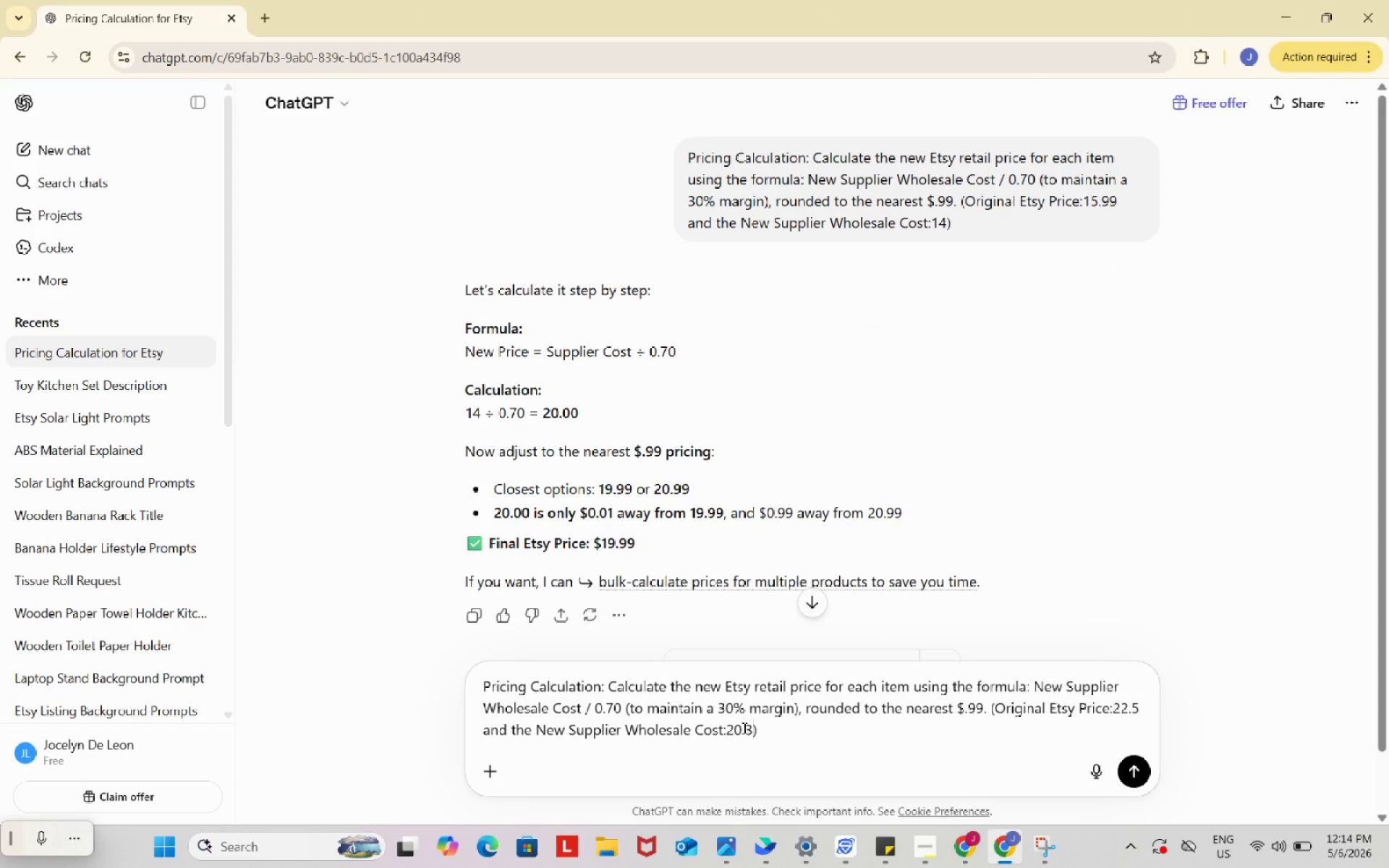 
key(Control+V)
 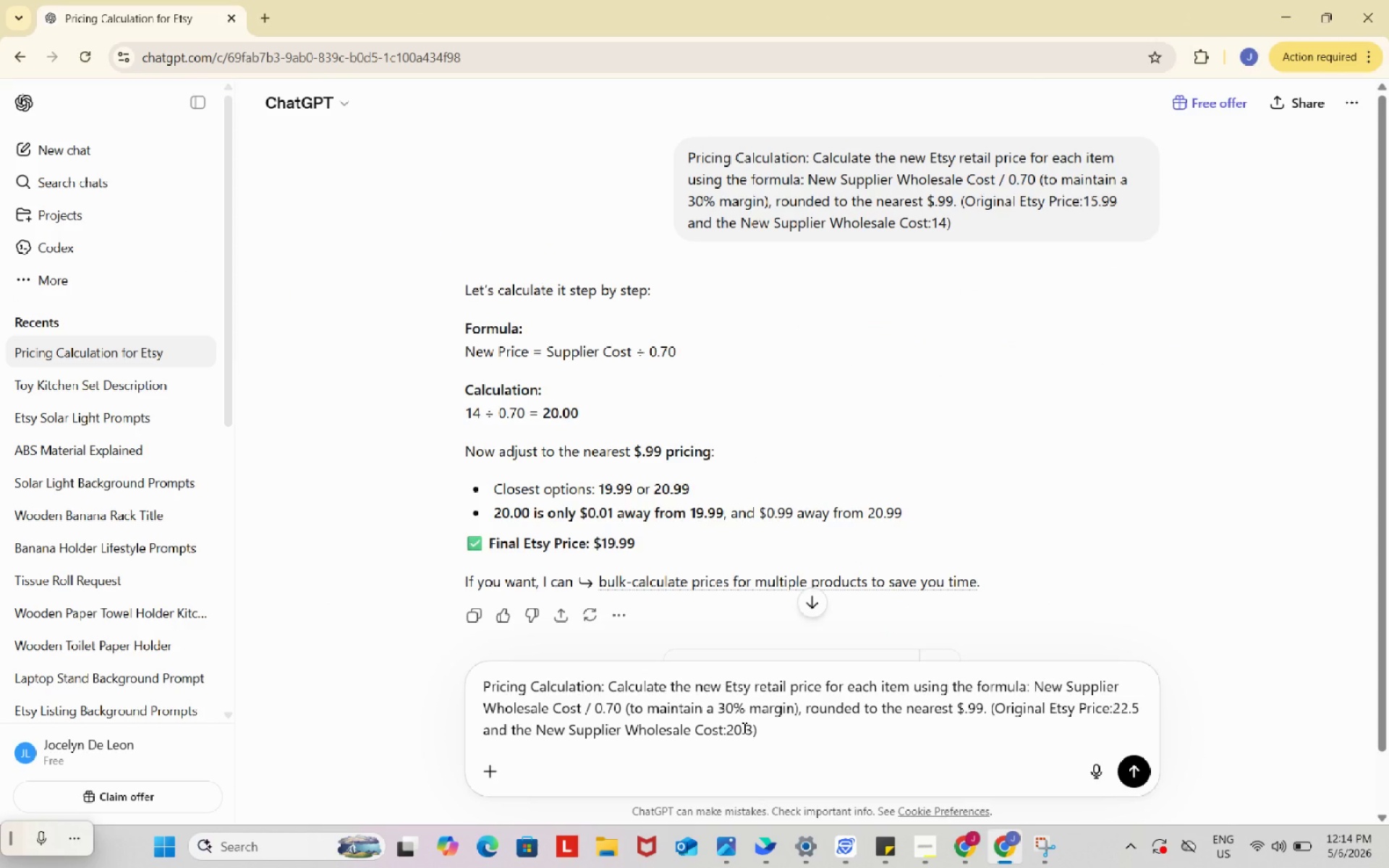 
key(Enter)
 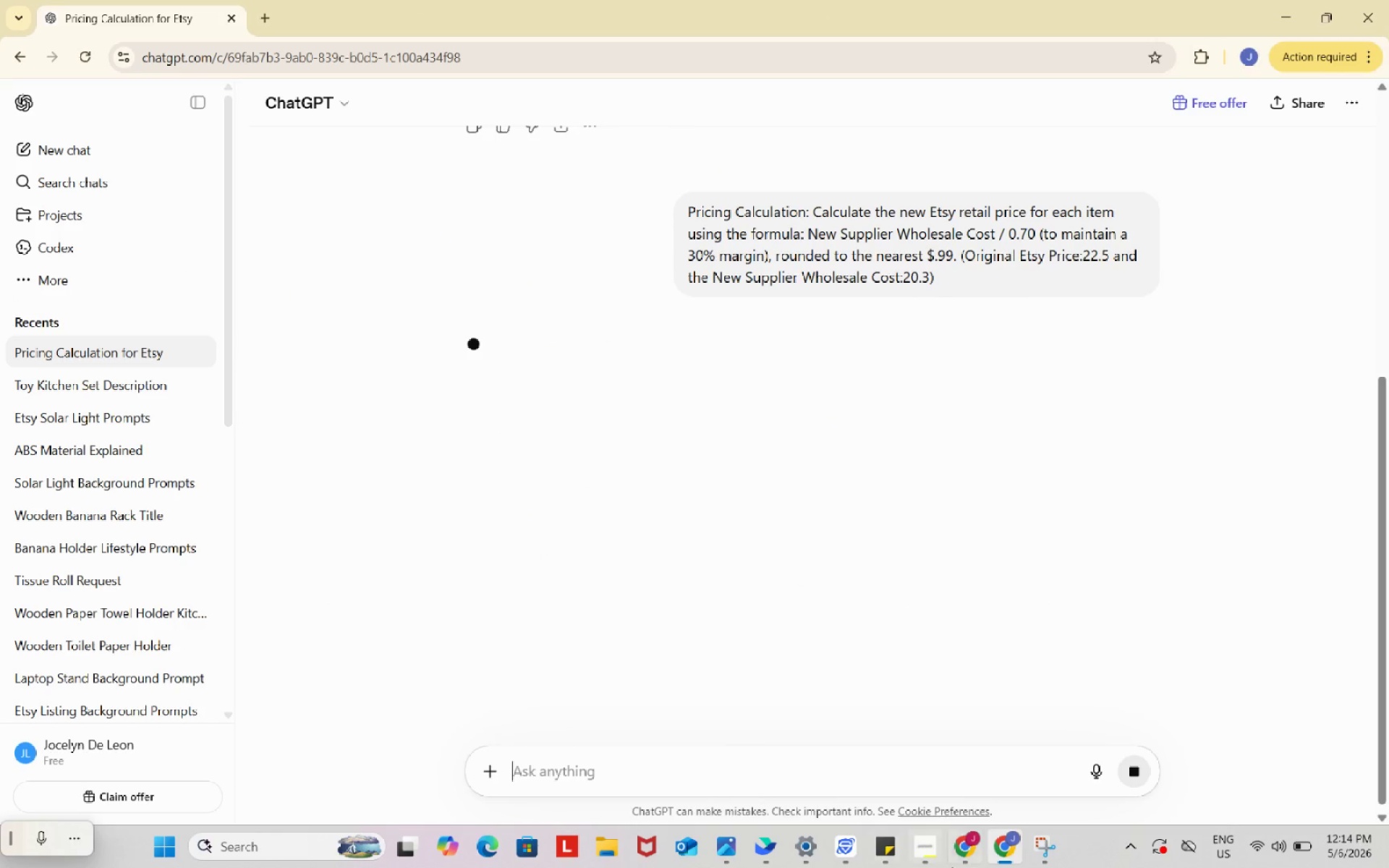 
left_click([969, 837])
 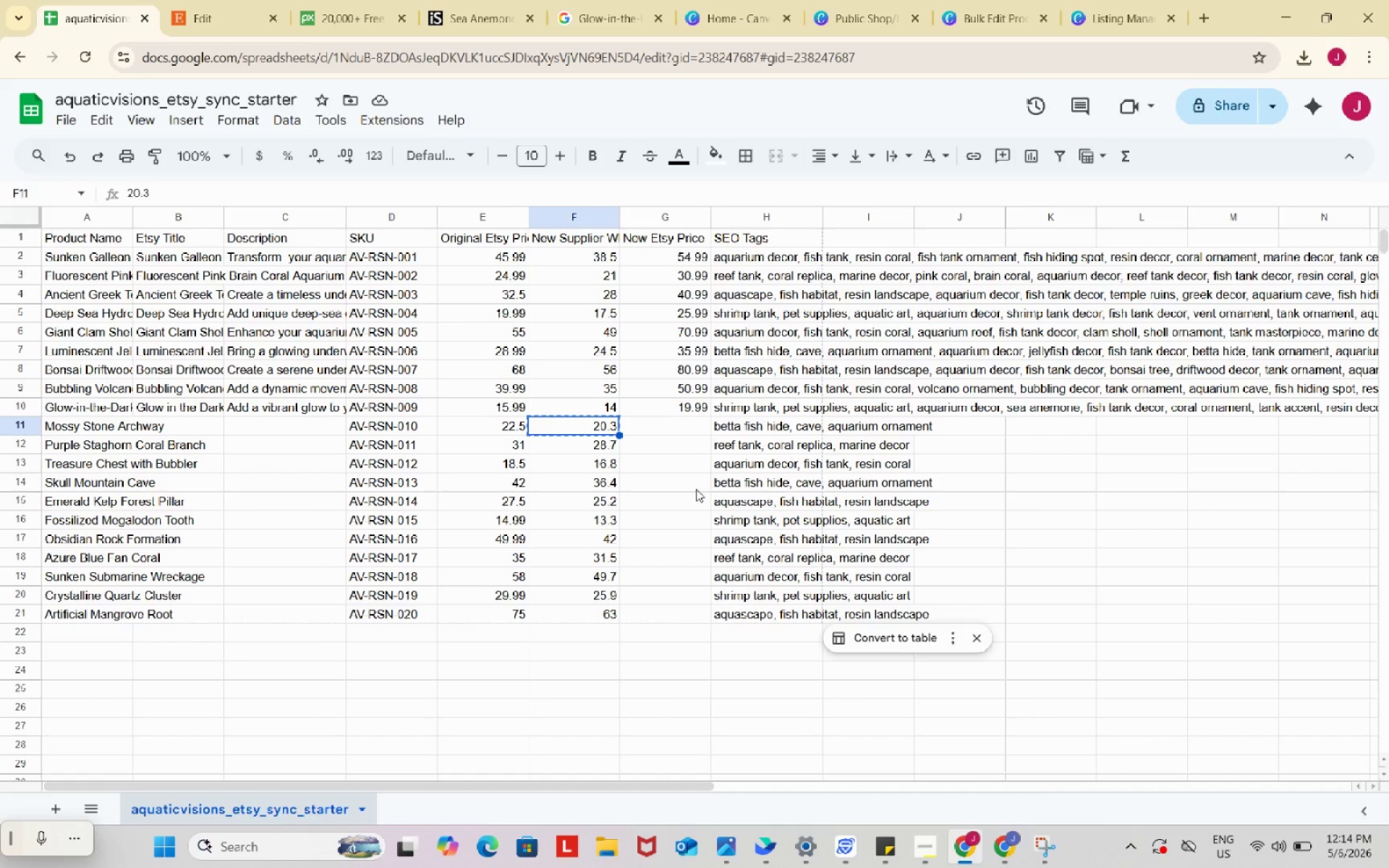 
left_click([231, 0])
 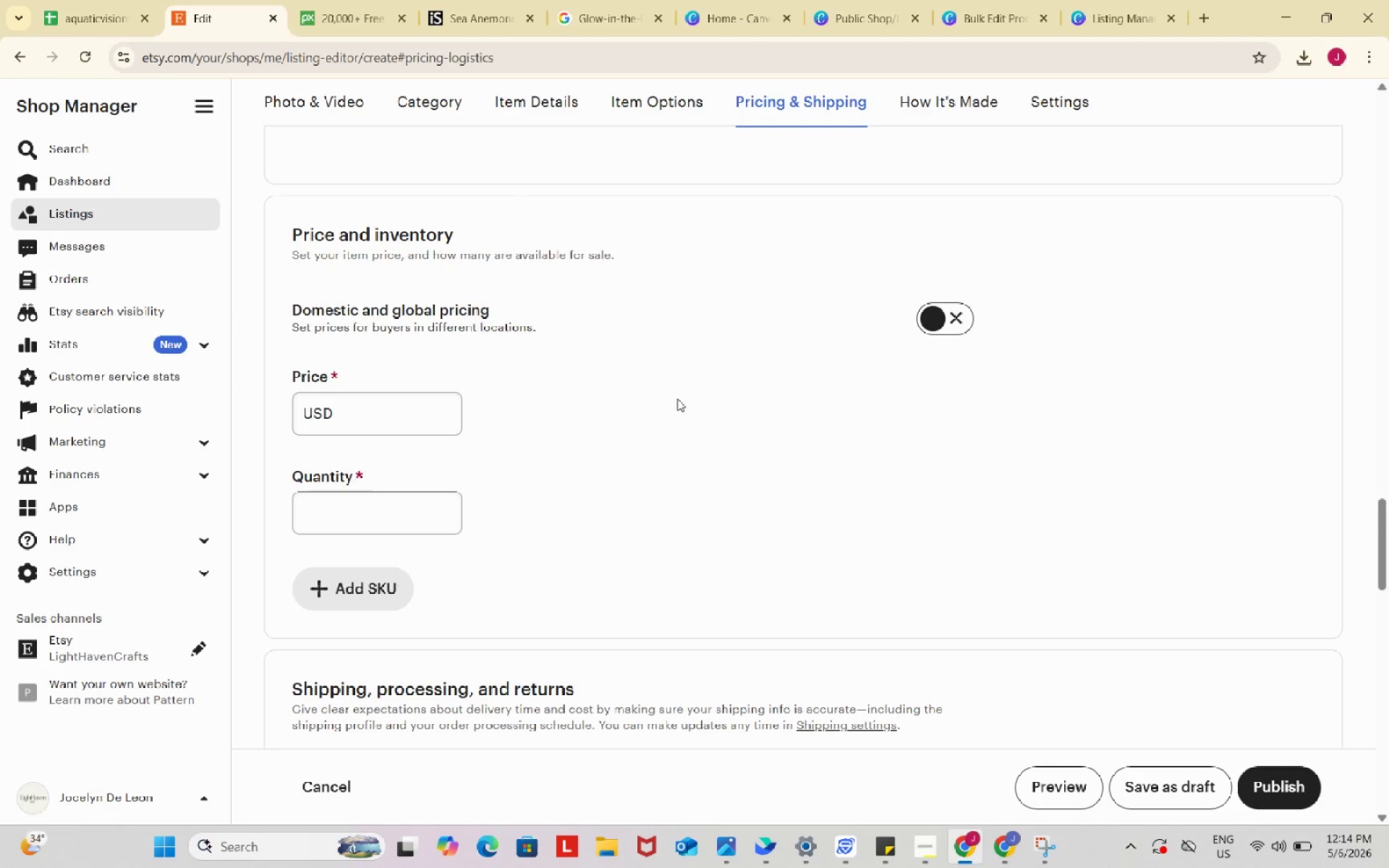 
scroll: coordinate [697, 420], scroll_direction: up, amount: 3.0
 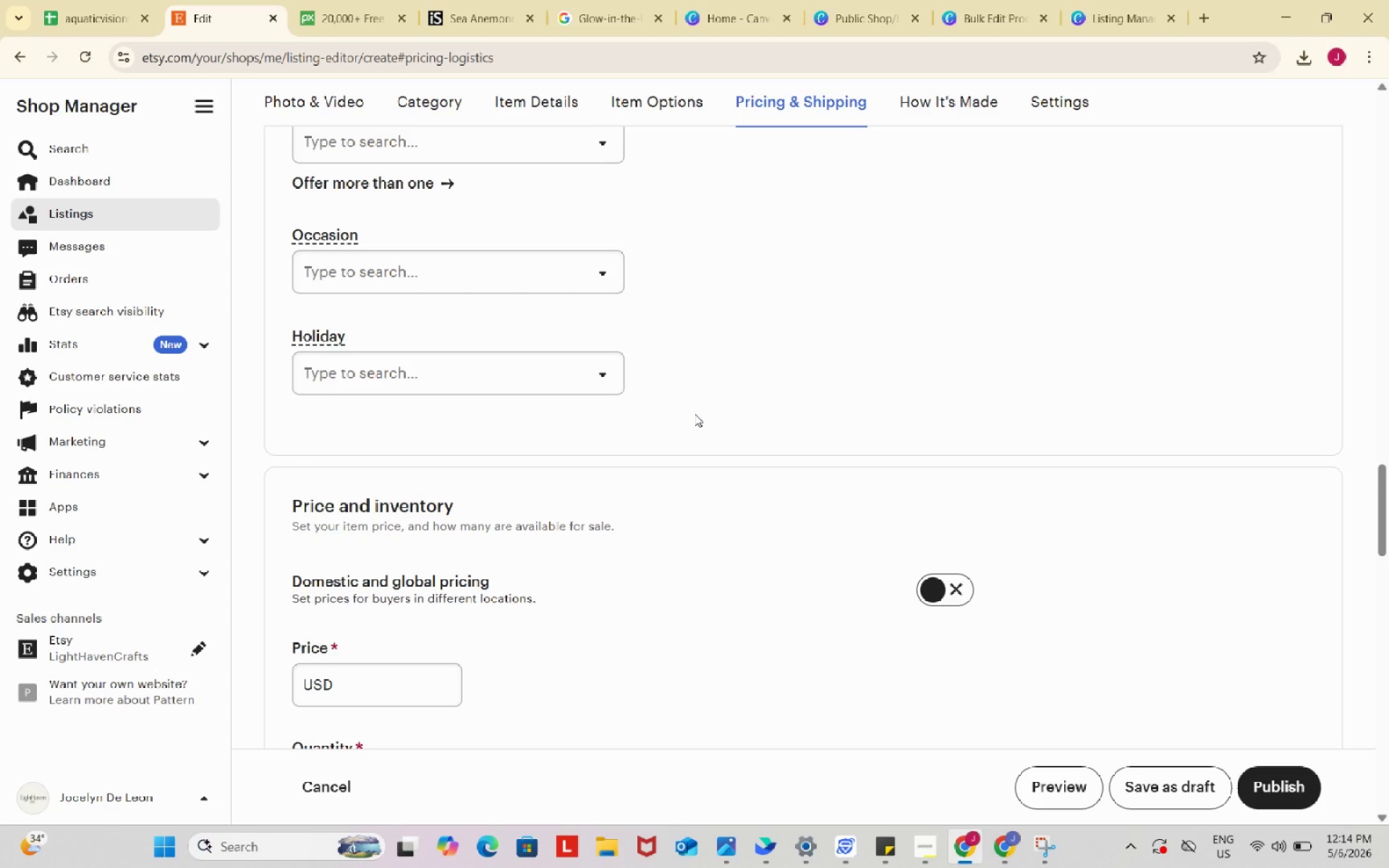 
wait(30.91)
 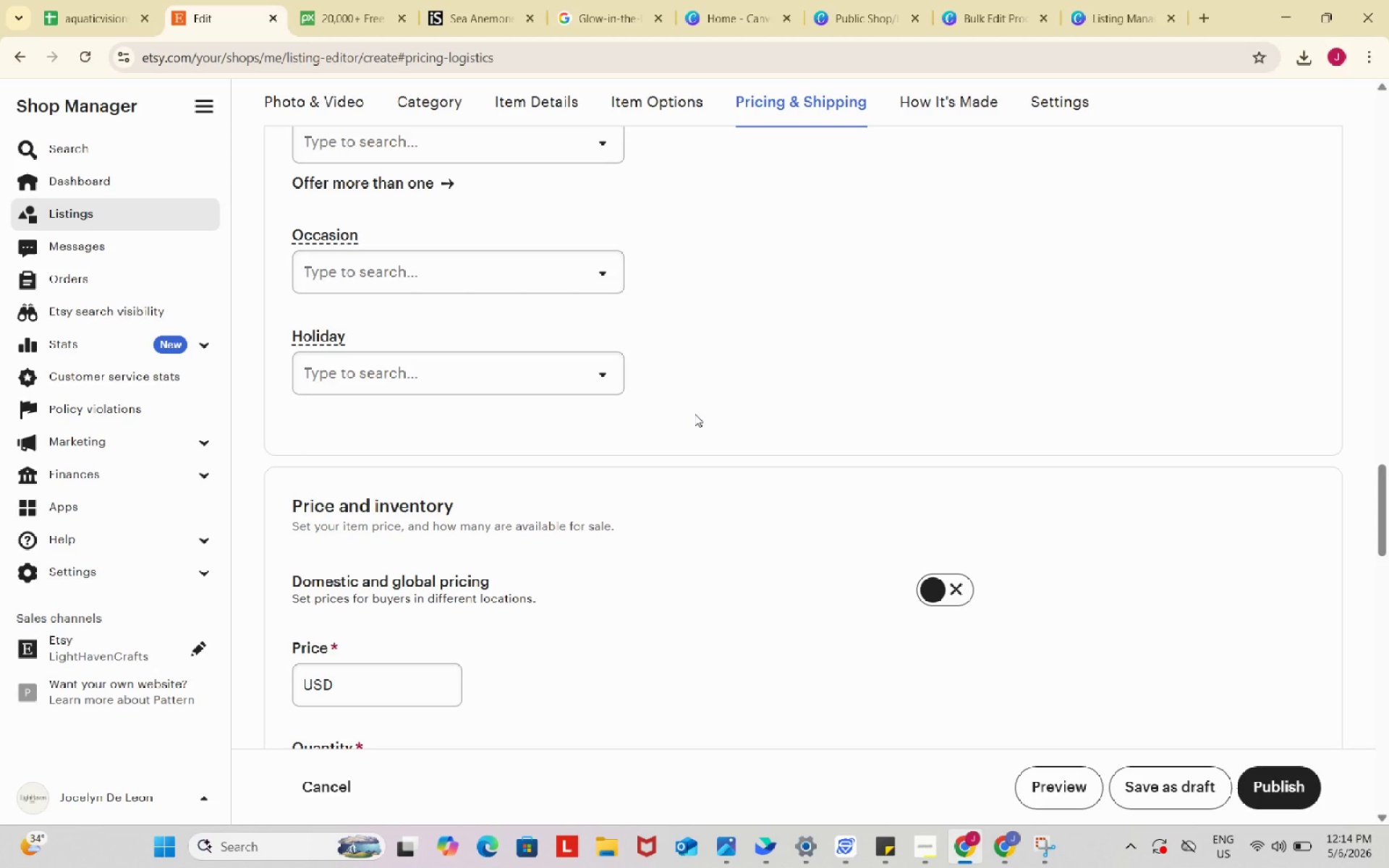 
scroll: coordinate [642, 538], scroll_direction: down, amount: 2.0
 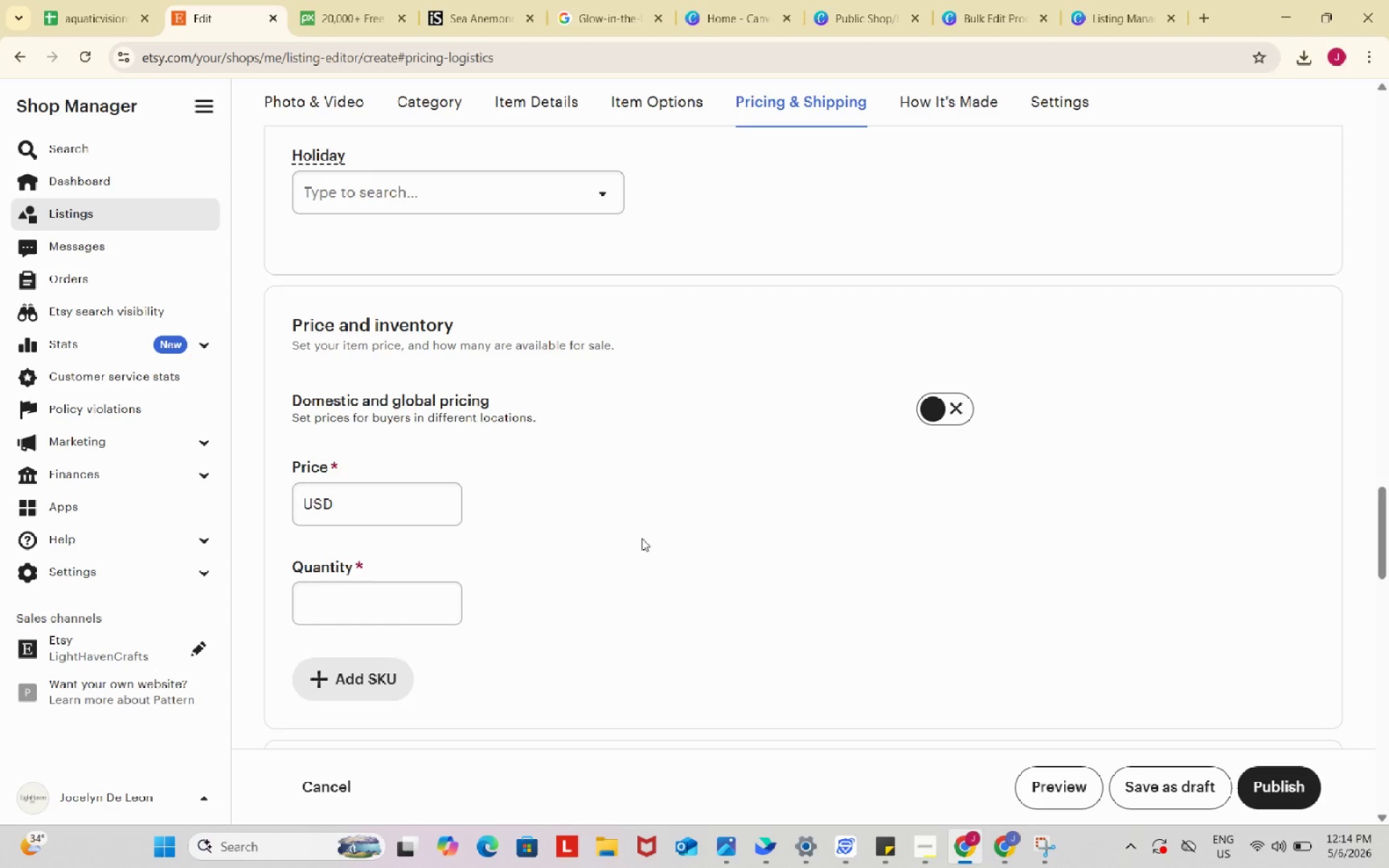 
scroll: coordinate [642, 538], scroll_direction: up, amount: 2.0
 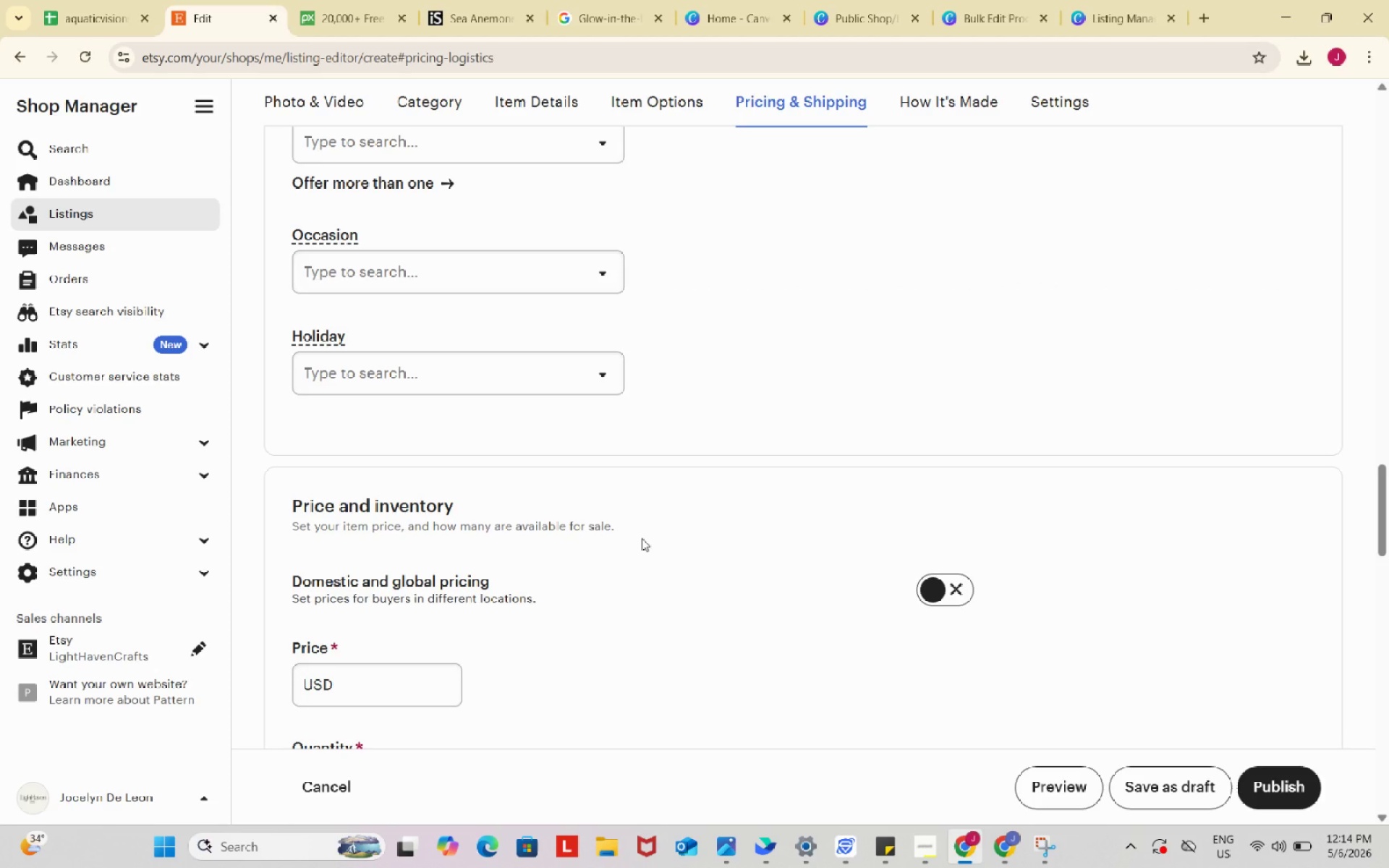 
scroll: coordinate [642, 538], scroll_direction: down, amount: 2.0
 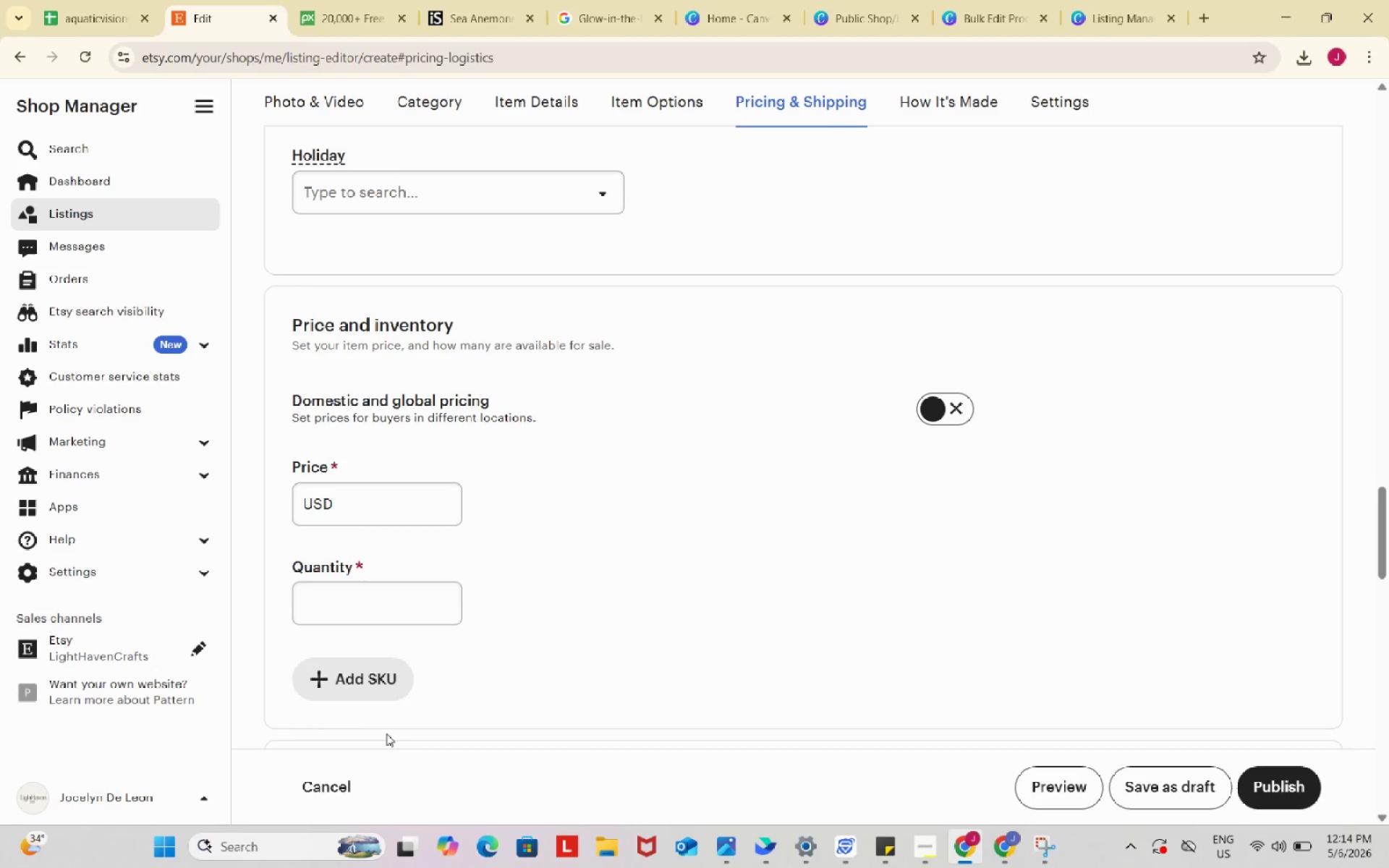 
left_click([349, 676])
 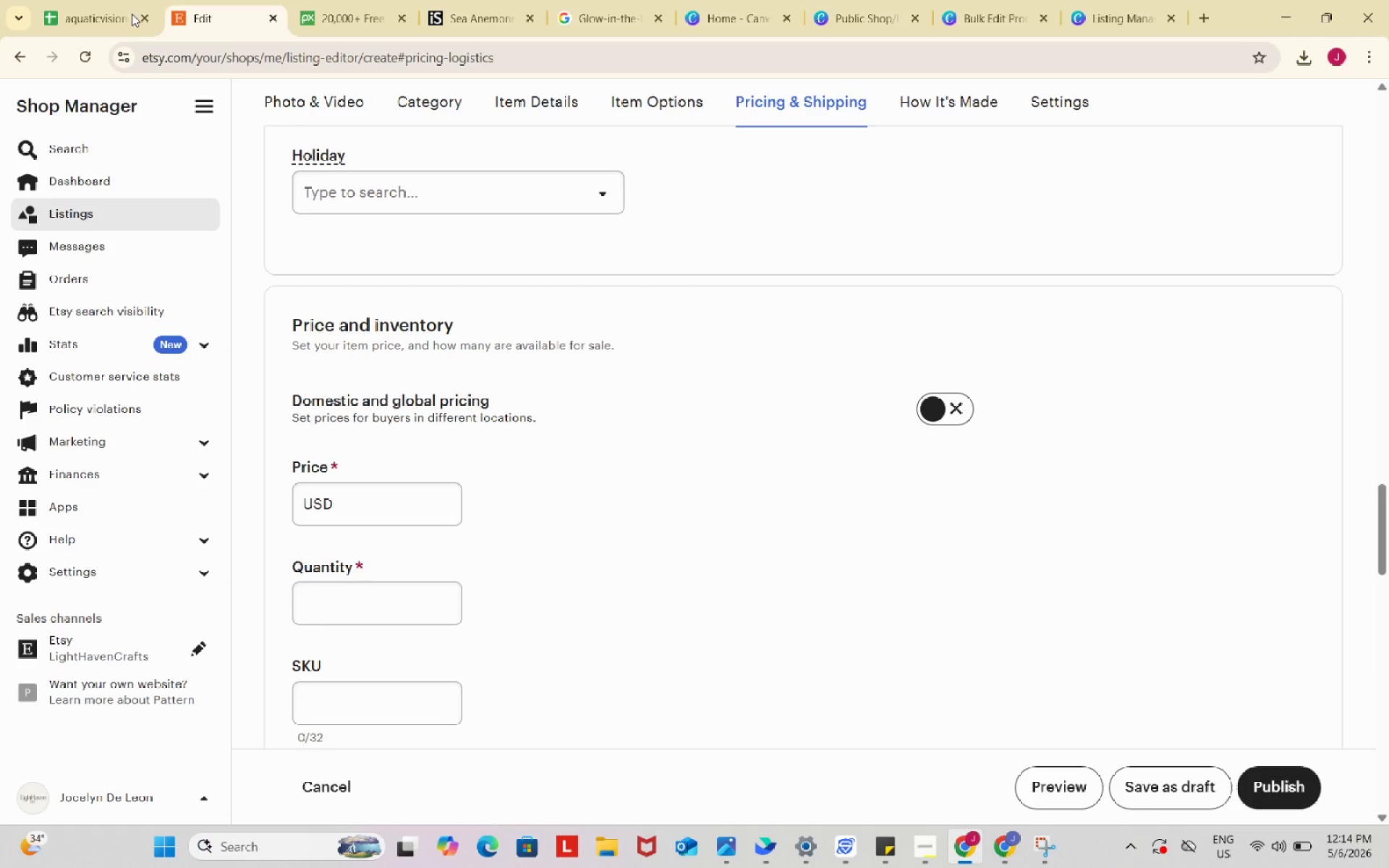 
left_click([91, 0])
 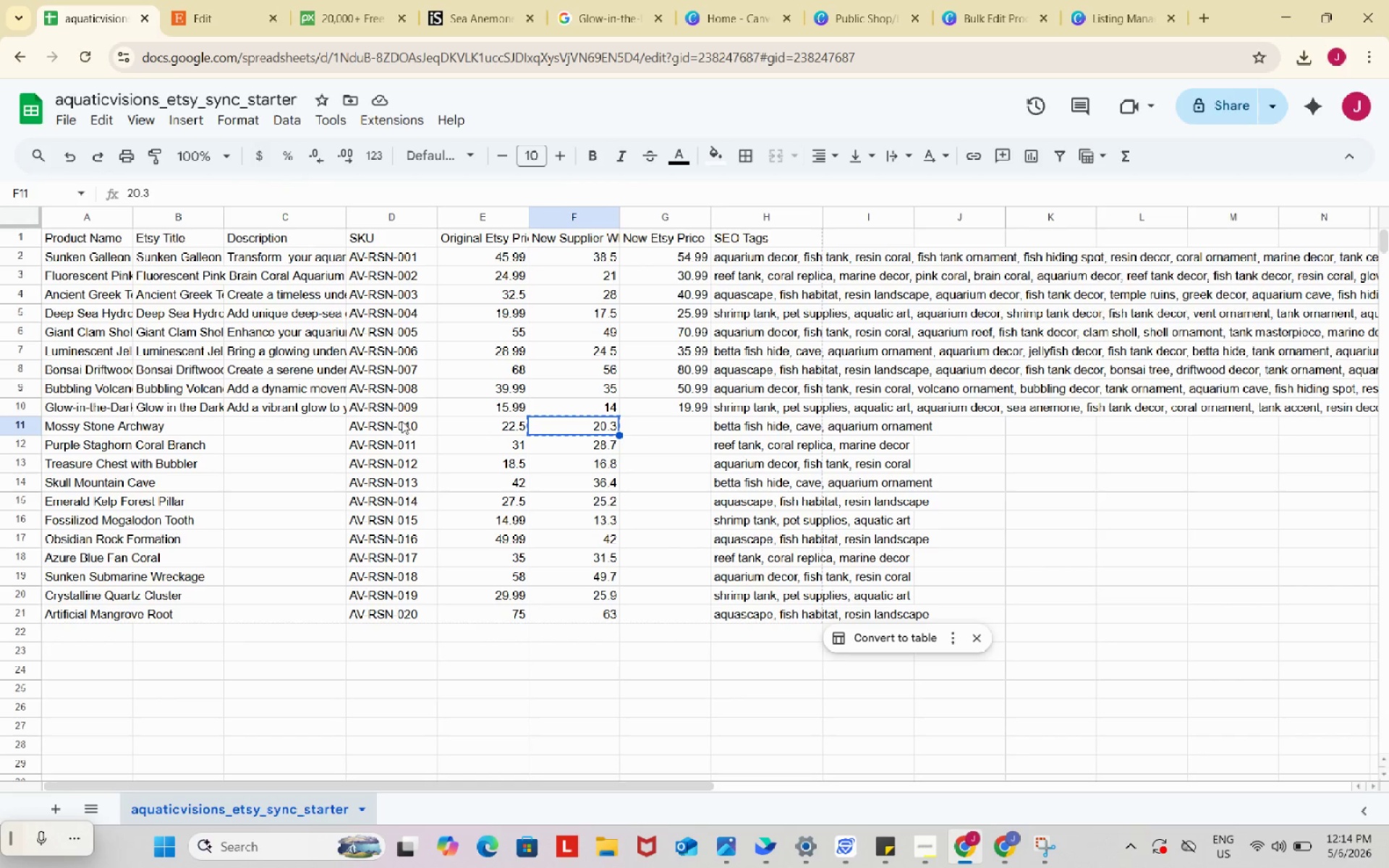 
left_click([398, 421])
 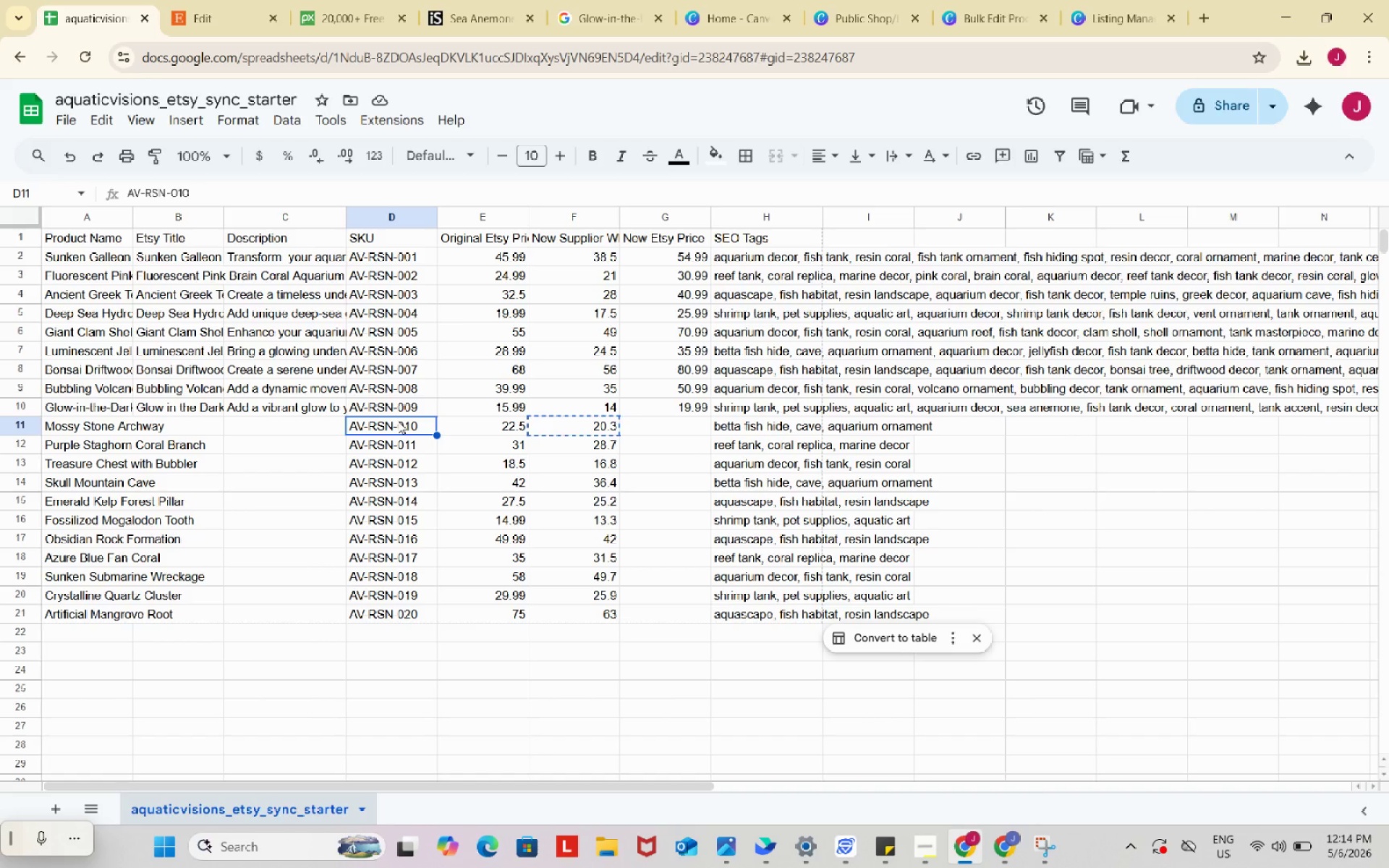 
key(Control+ControlLeft)
 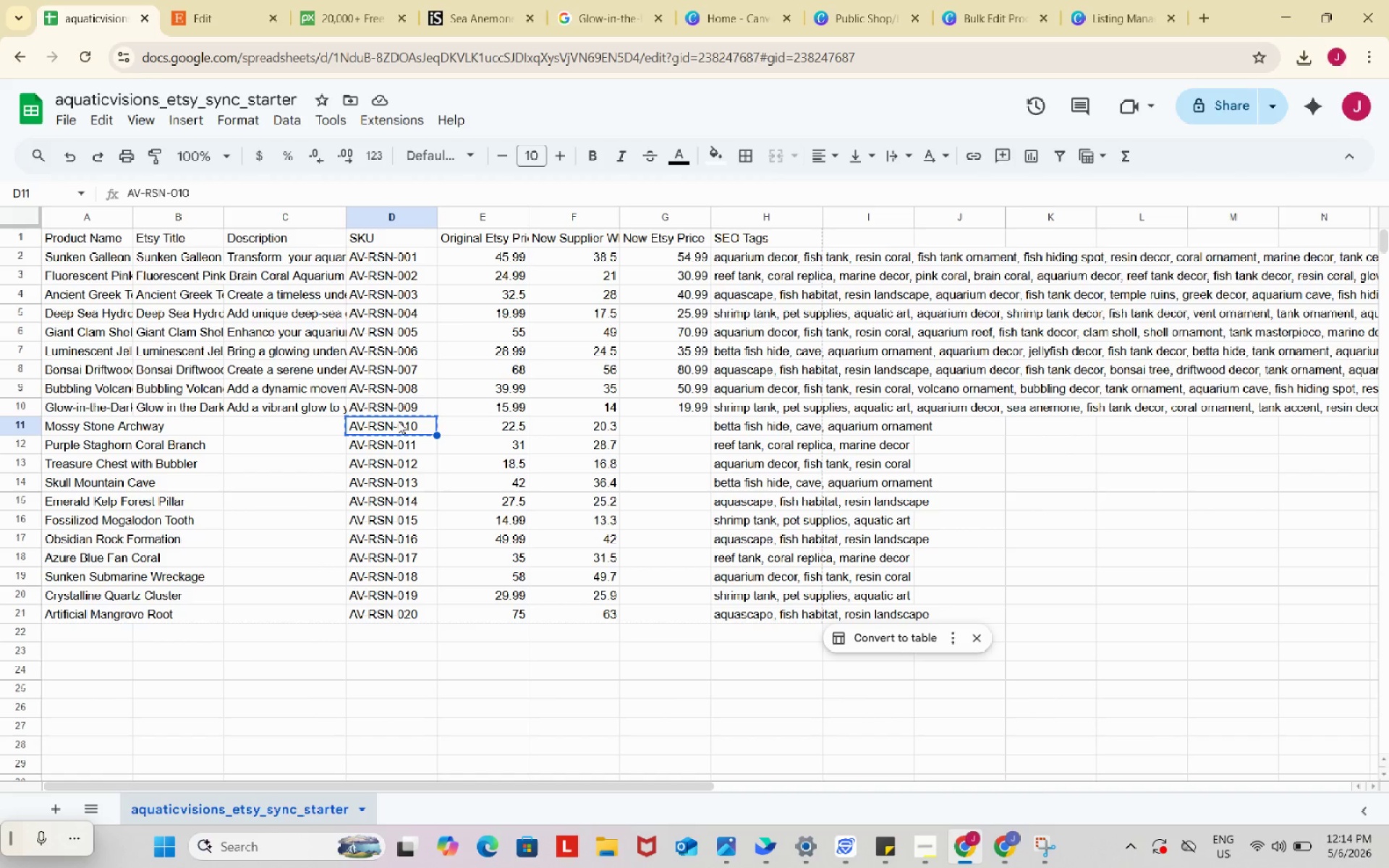 
key(Control+C)
 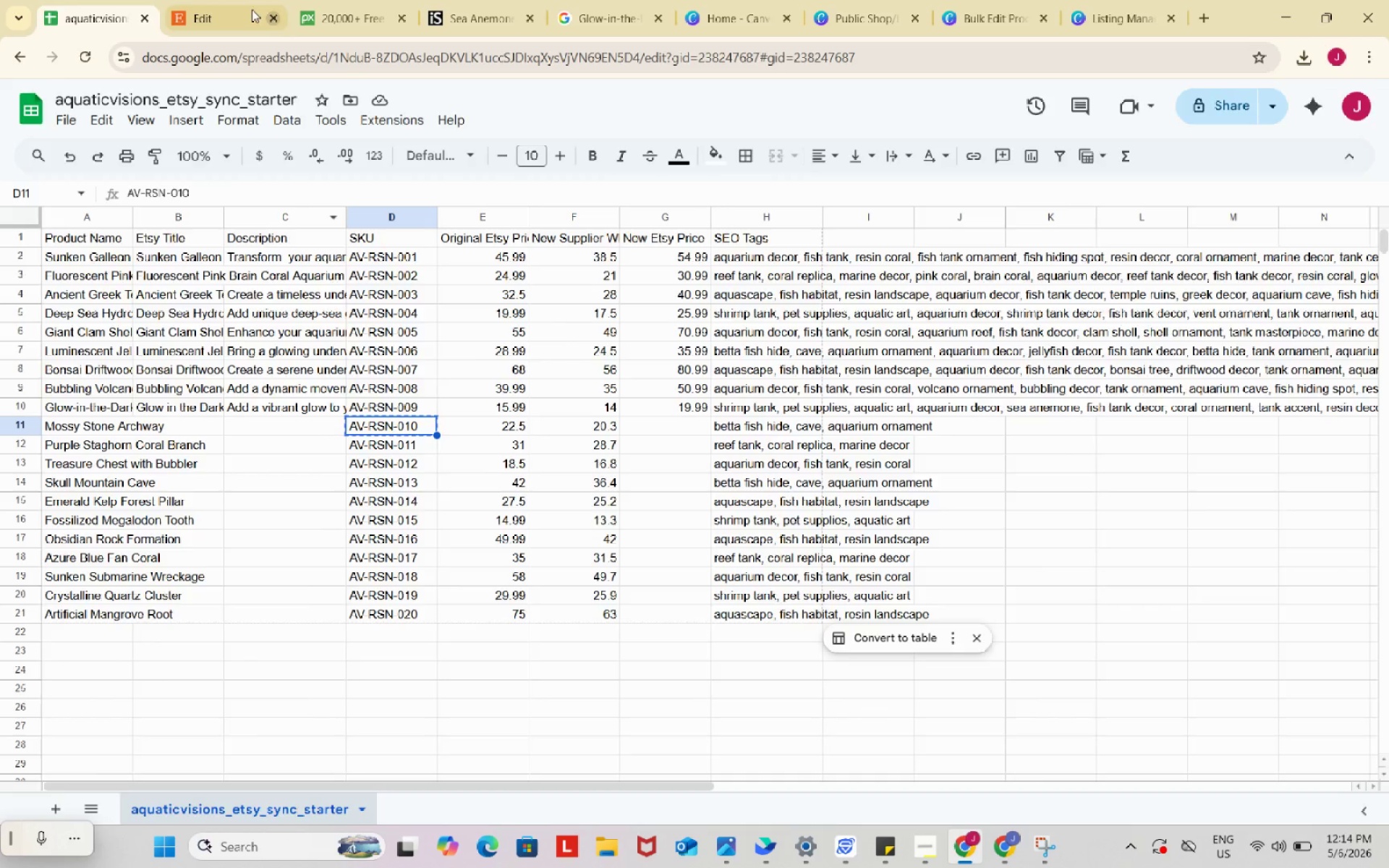 
left_click([228, 0])
 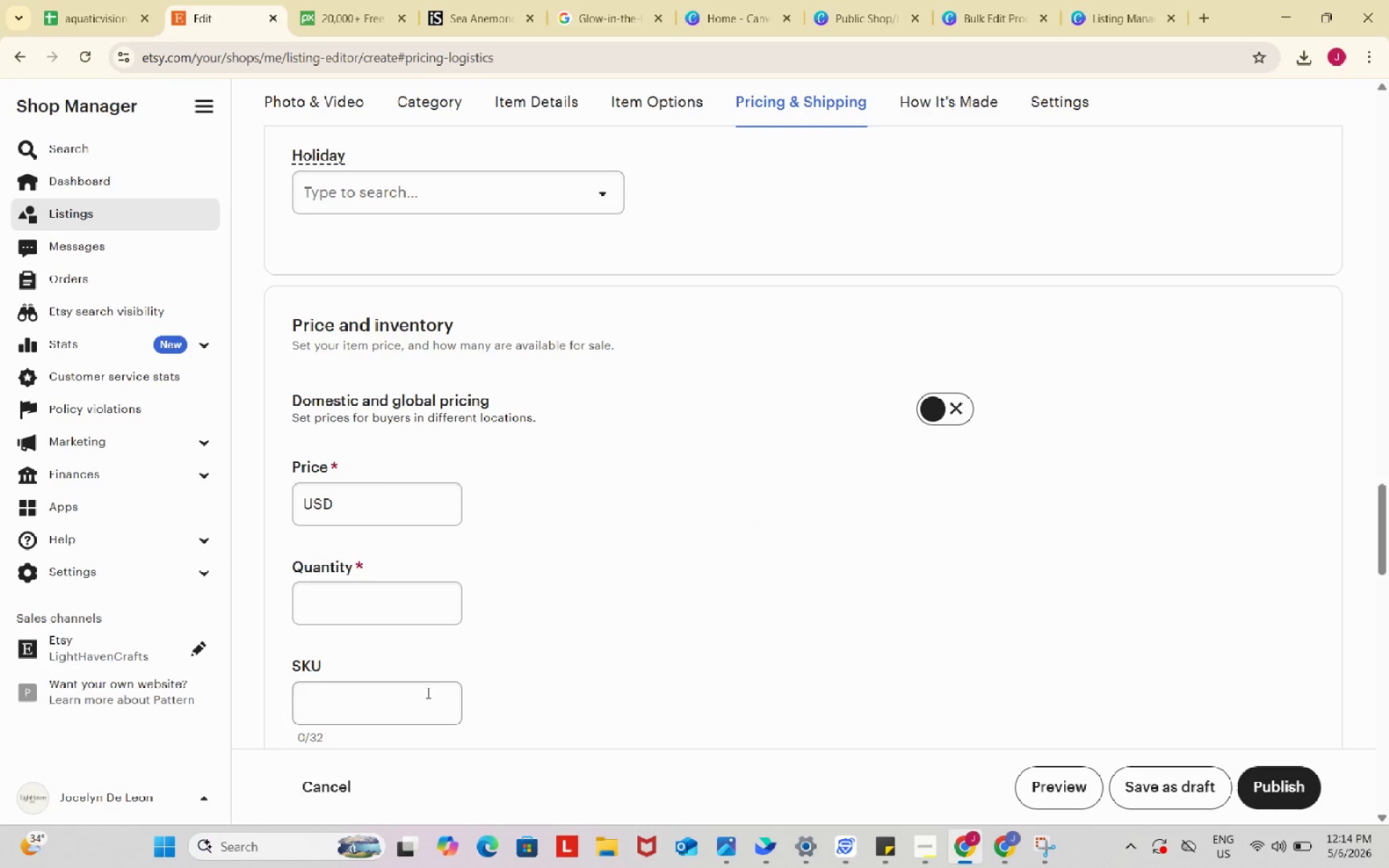 
left_click([427, 692])
 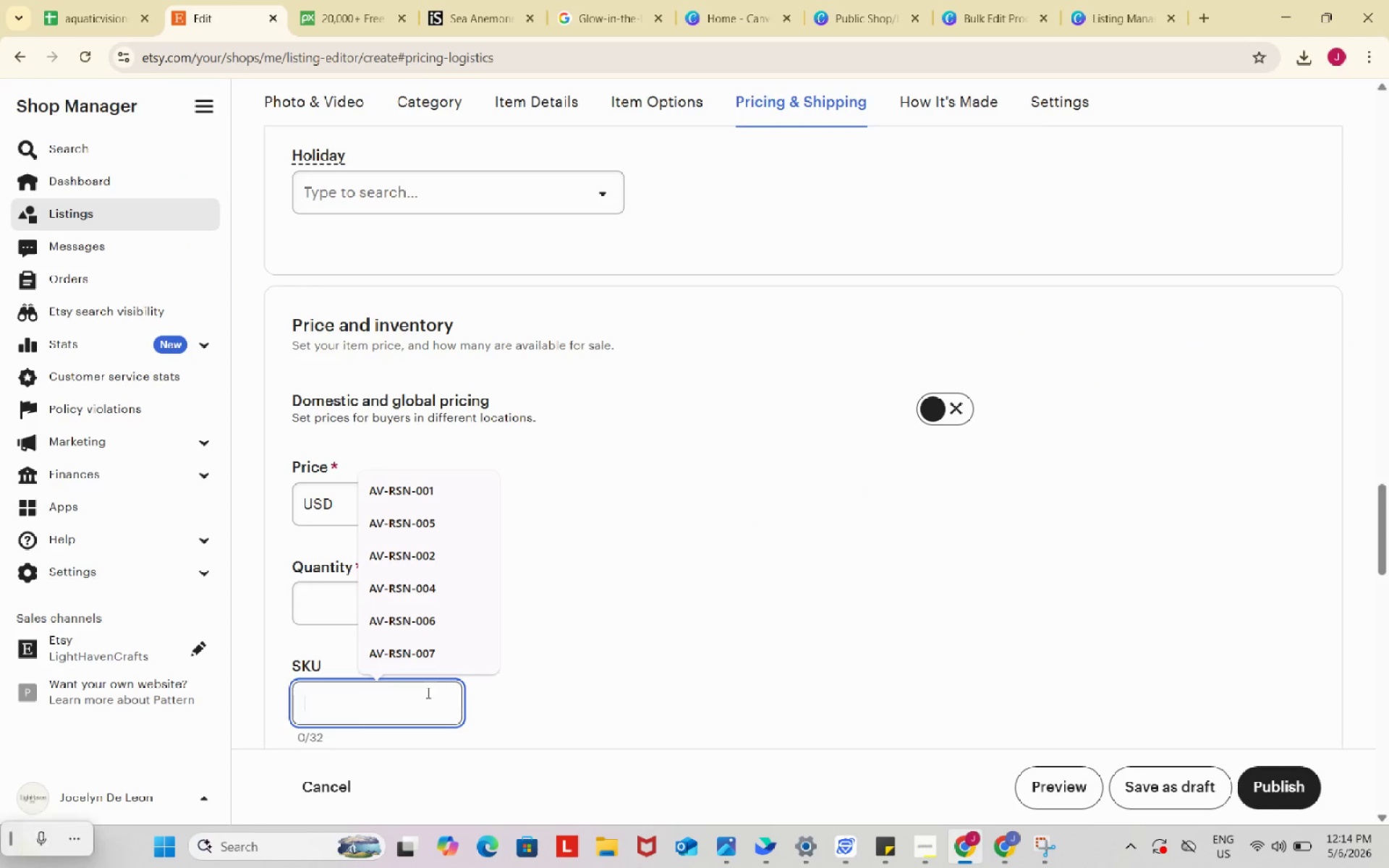 
key(Control+ControlLeft)
 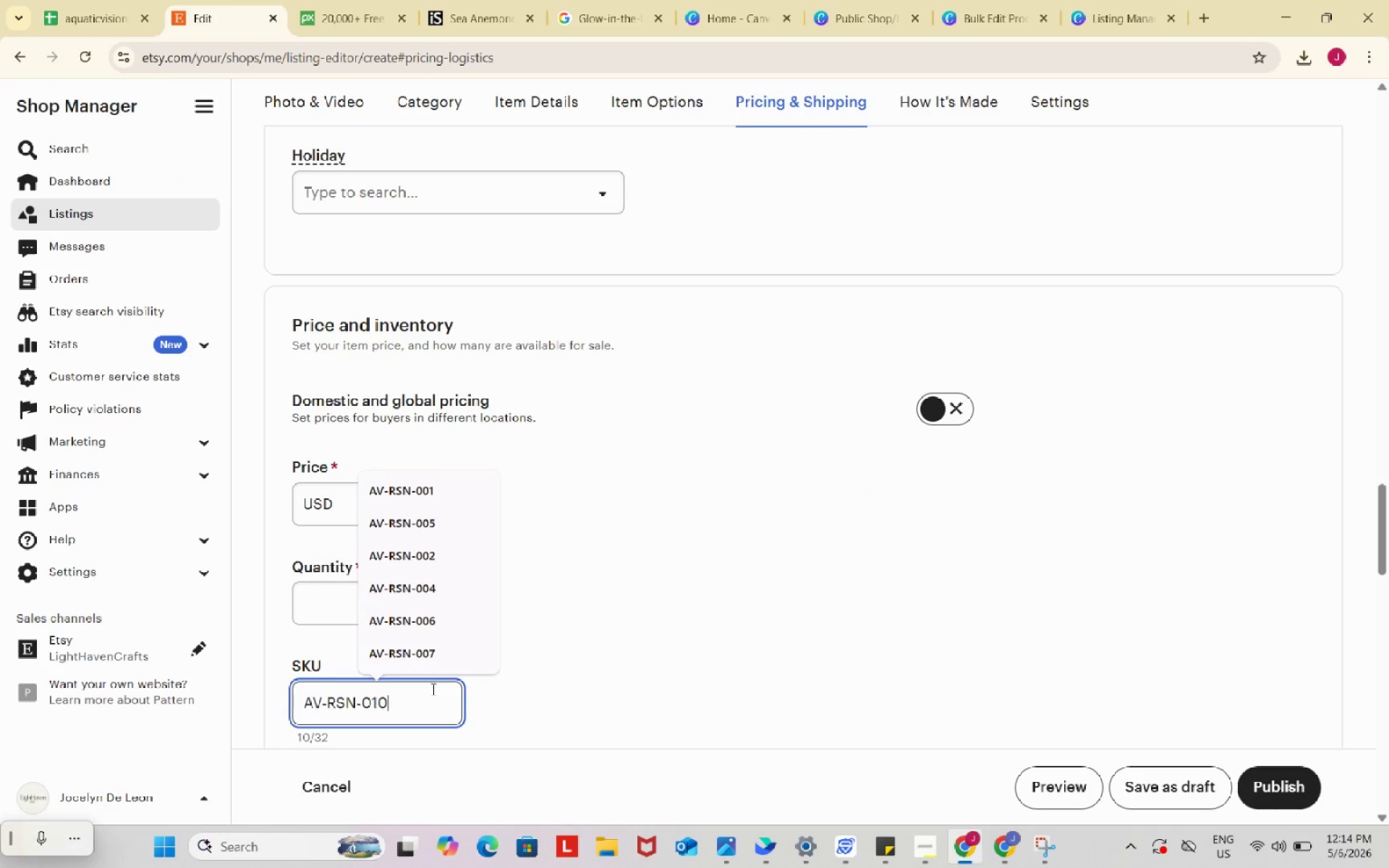 
key(Control+V)
 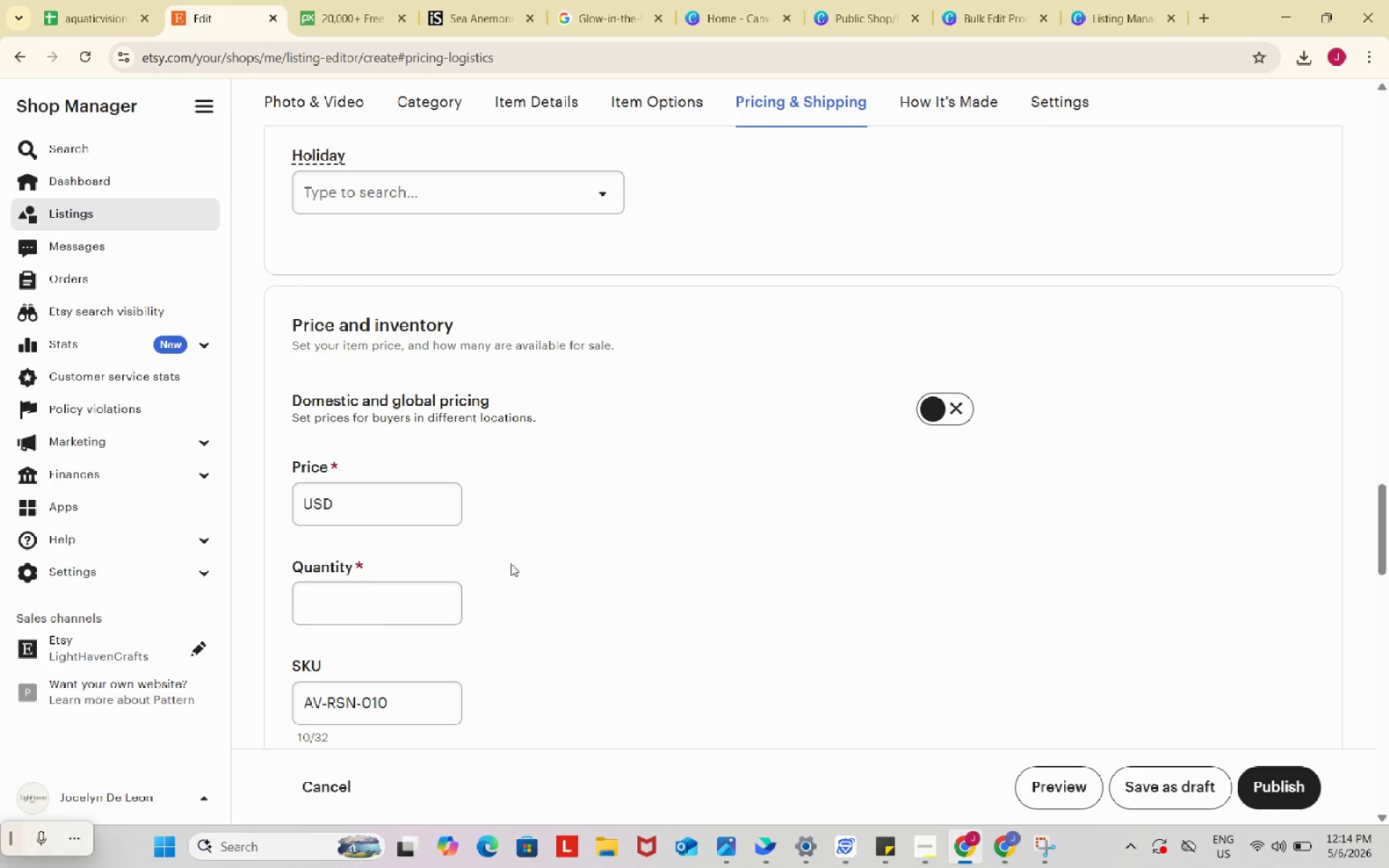 
left_click([389, 601])
 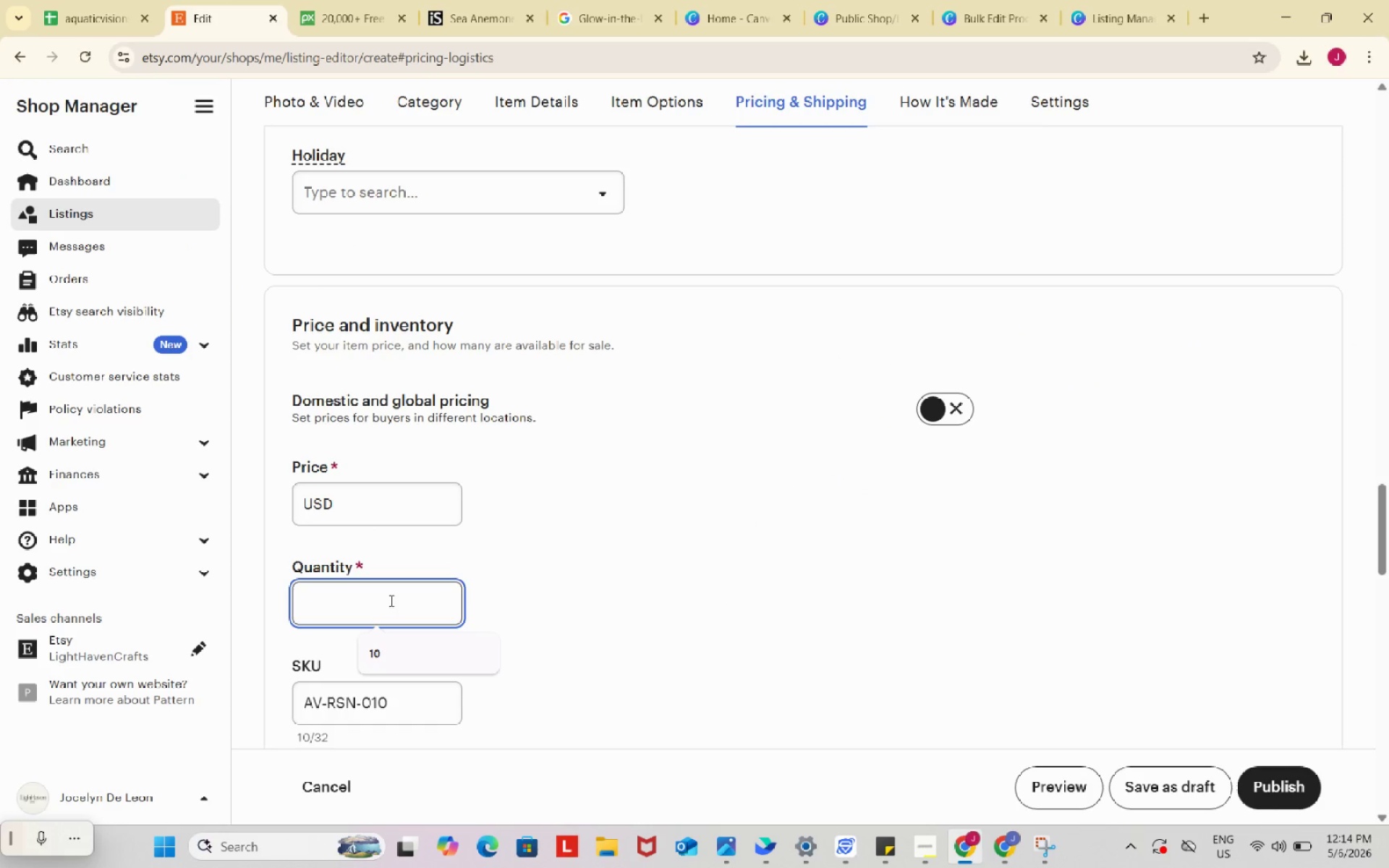 
key(Numpad1)
 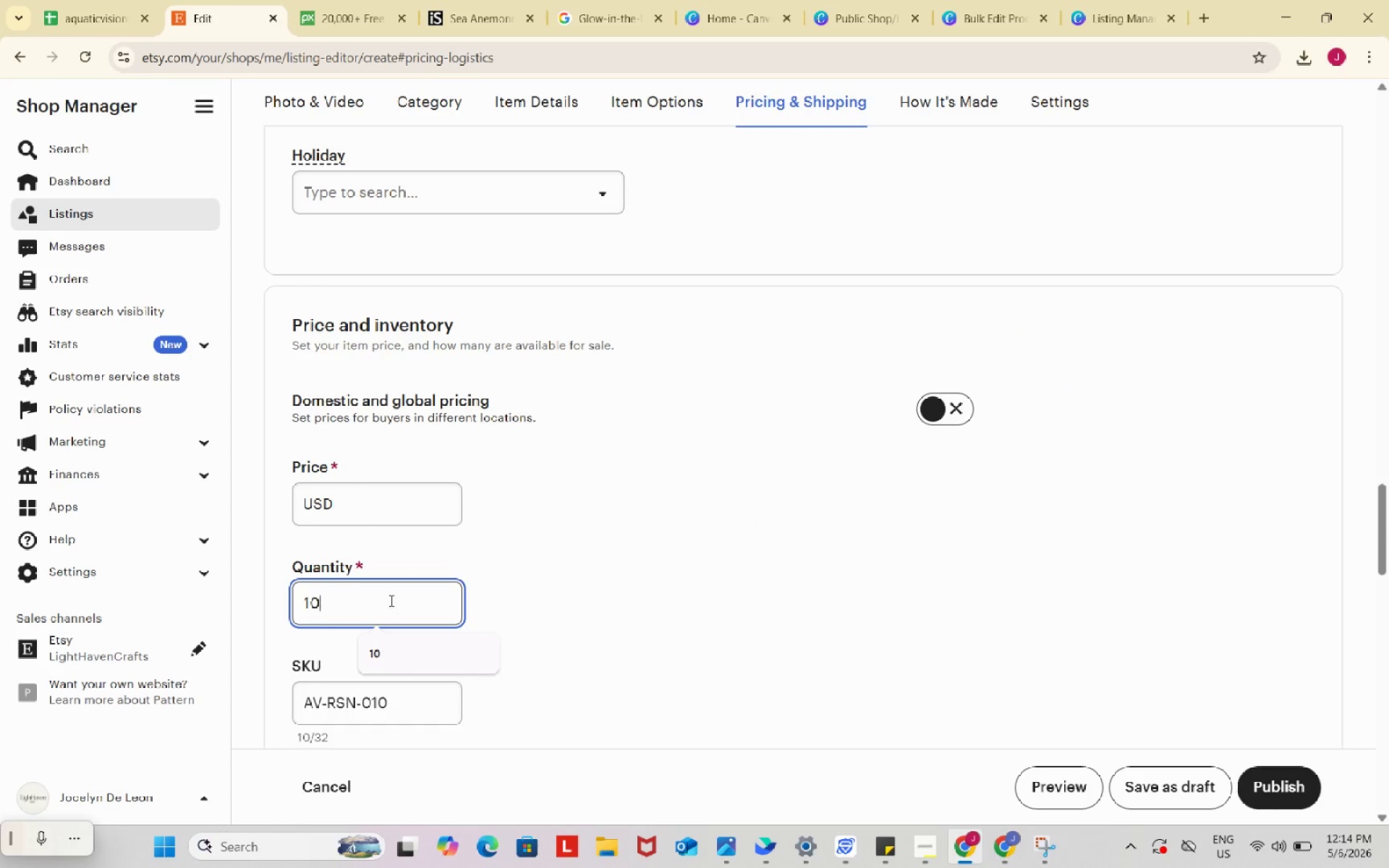 
key(Numpad0)
 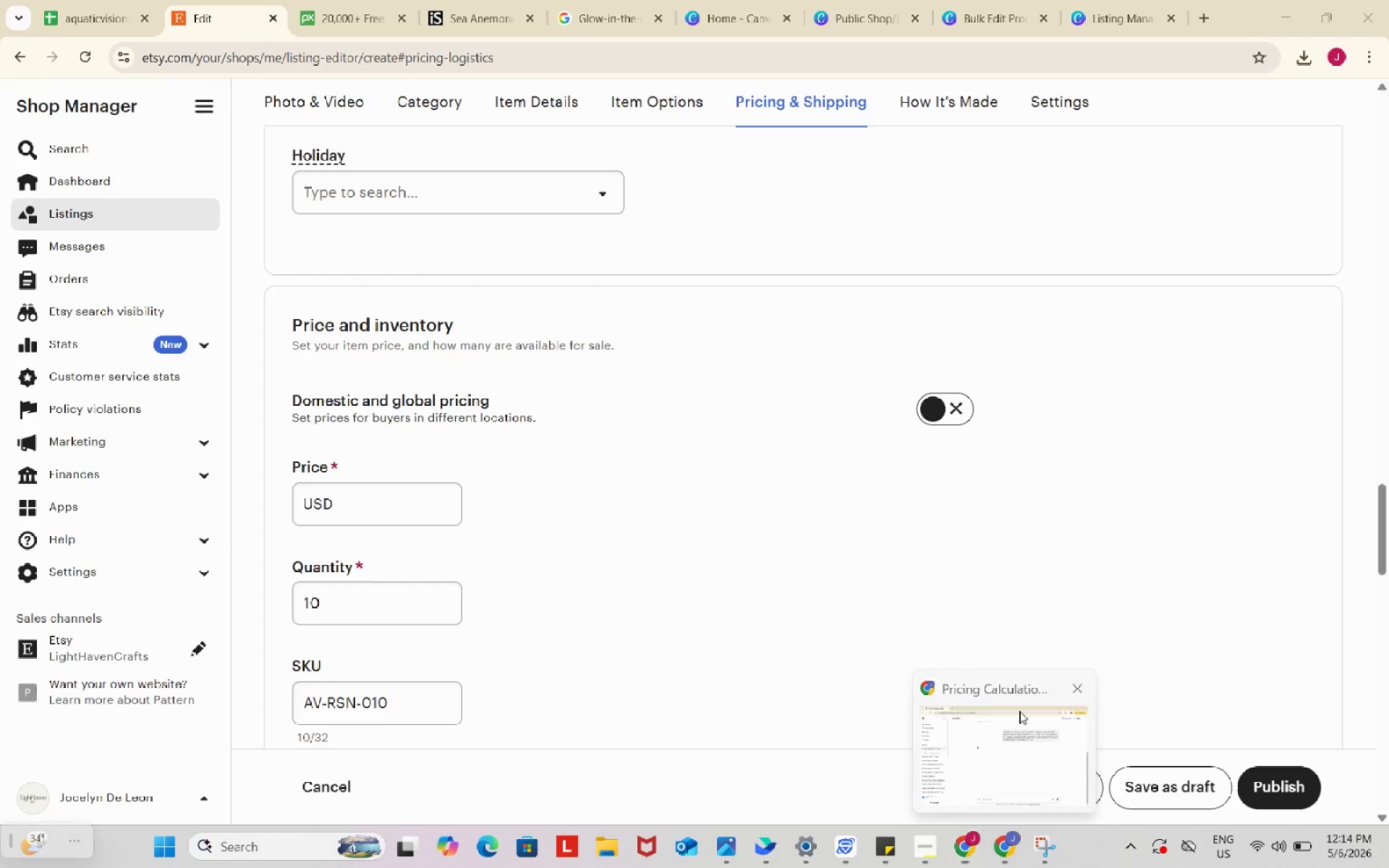 
scroll: coordinate [738, 495], scroll_direction: down, amount: 1.0
 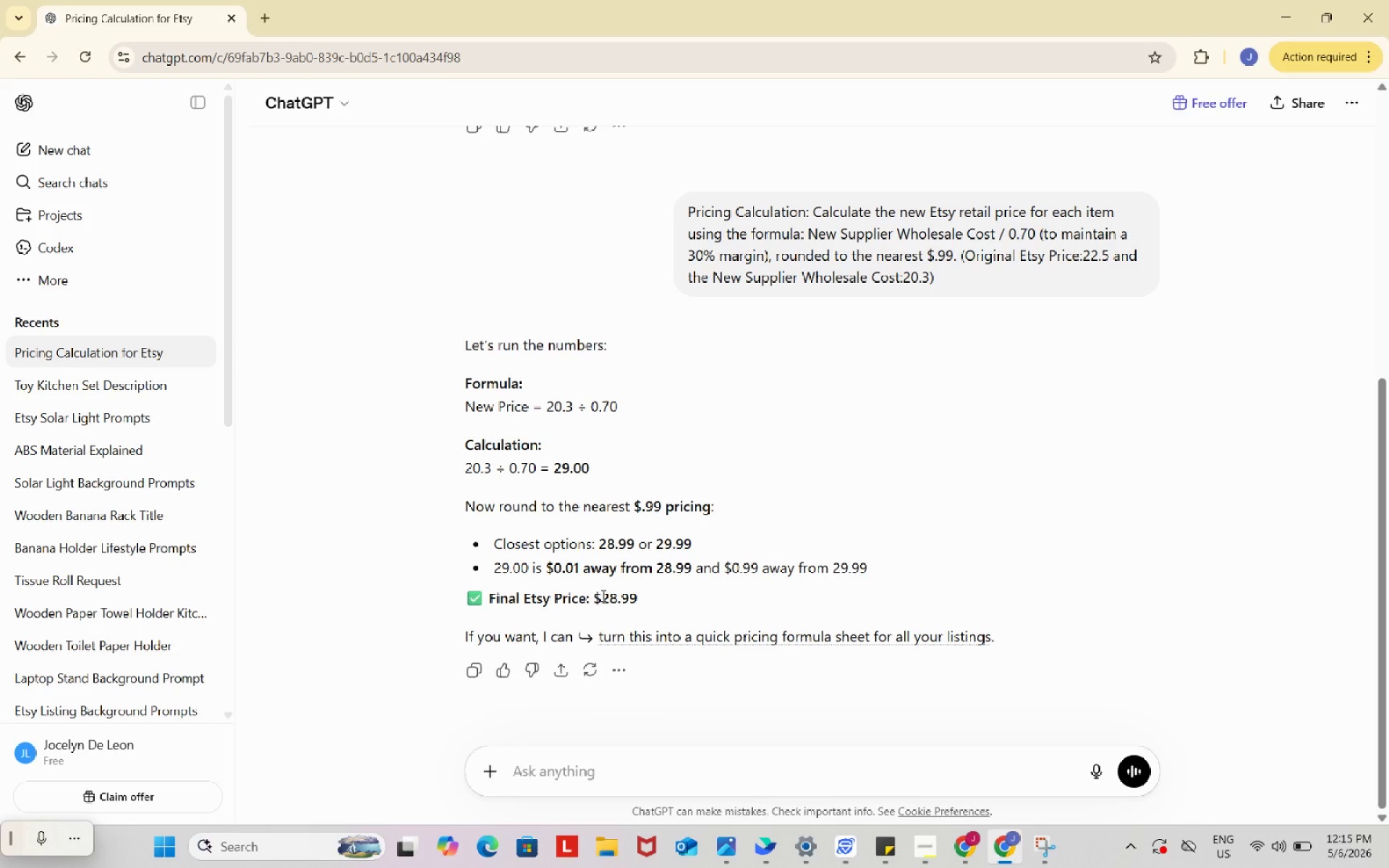 
left_click_drag(start_coordinate=[602, 595], to_coordinate=[621, 624])
 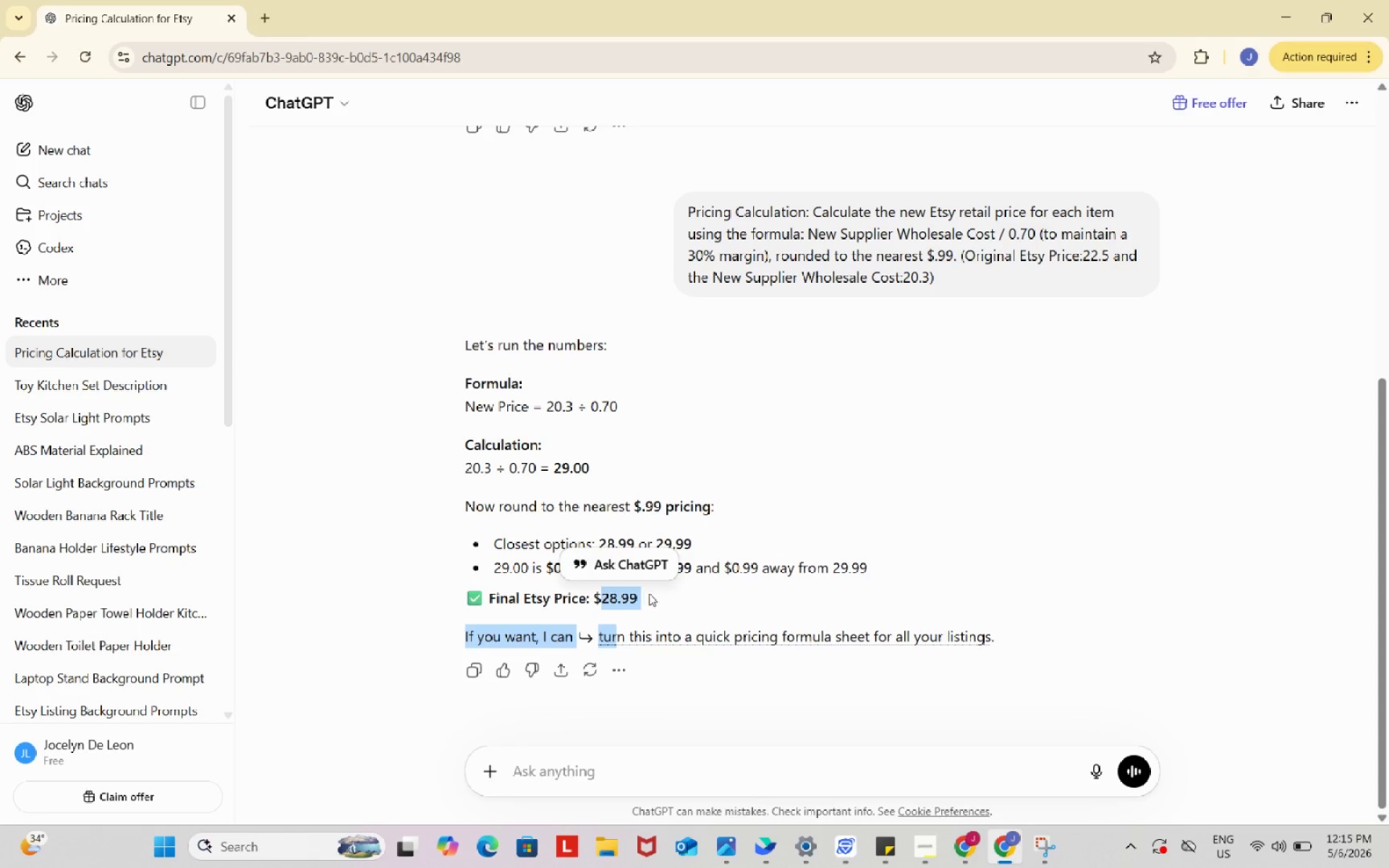 
left_click([649, 593])
 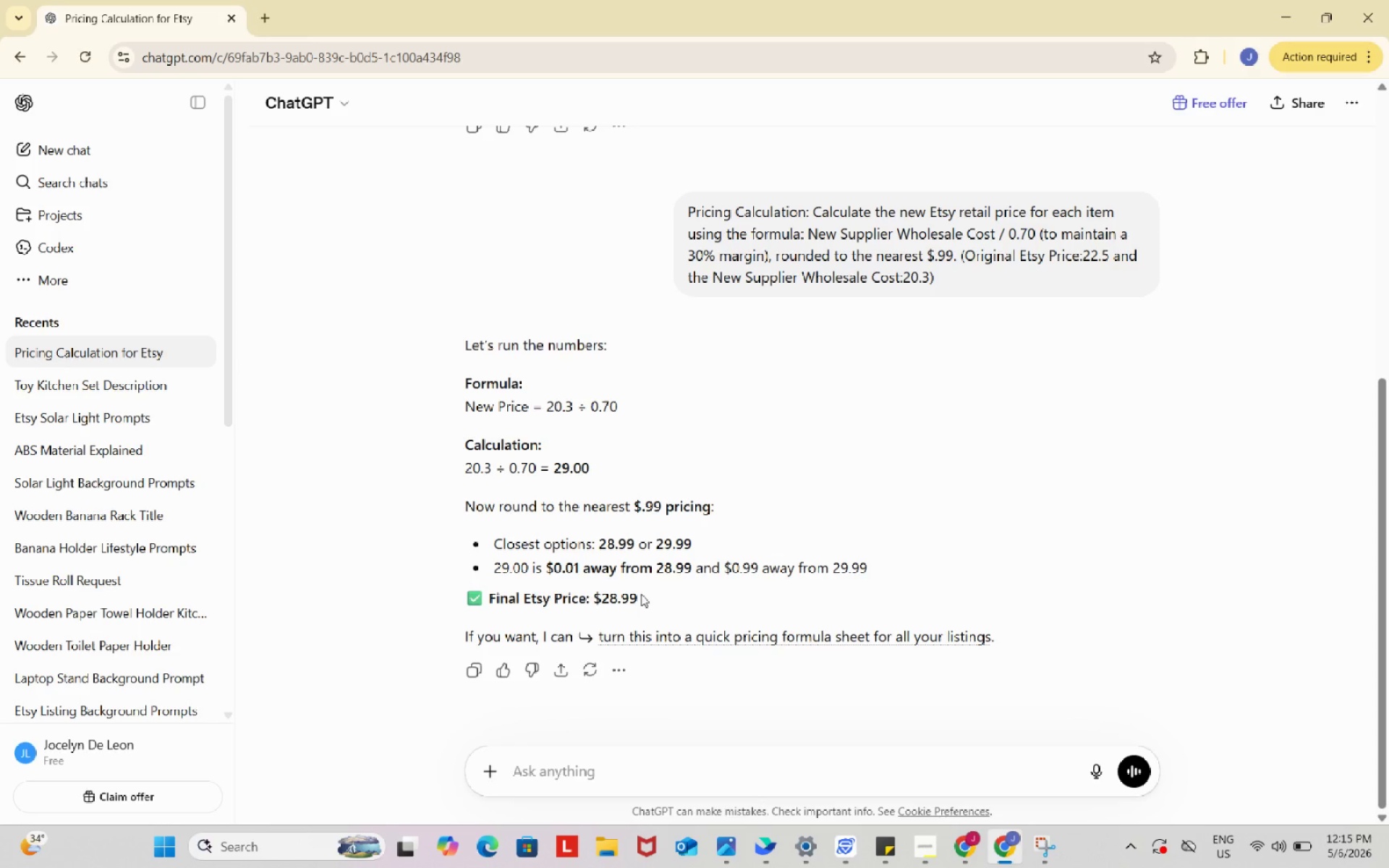 
left_click_drag(start_coordinate=[647, 594], to_coordinate=[604, 603])
 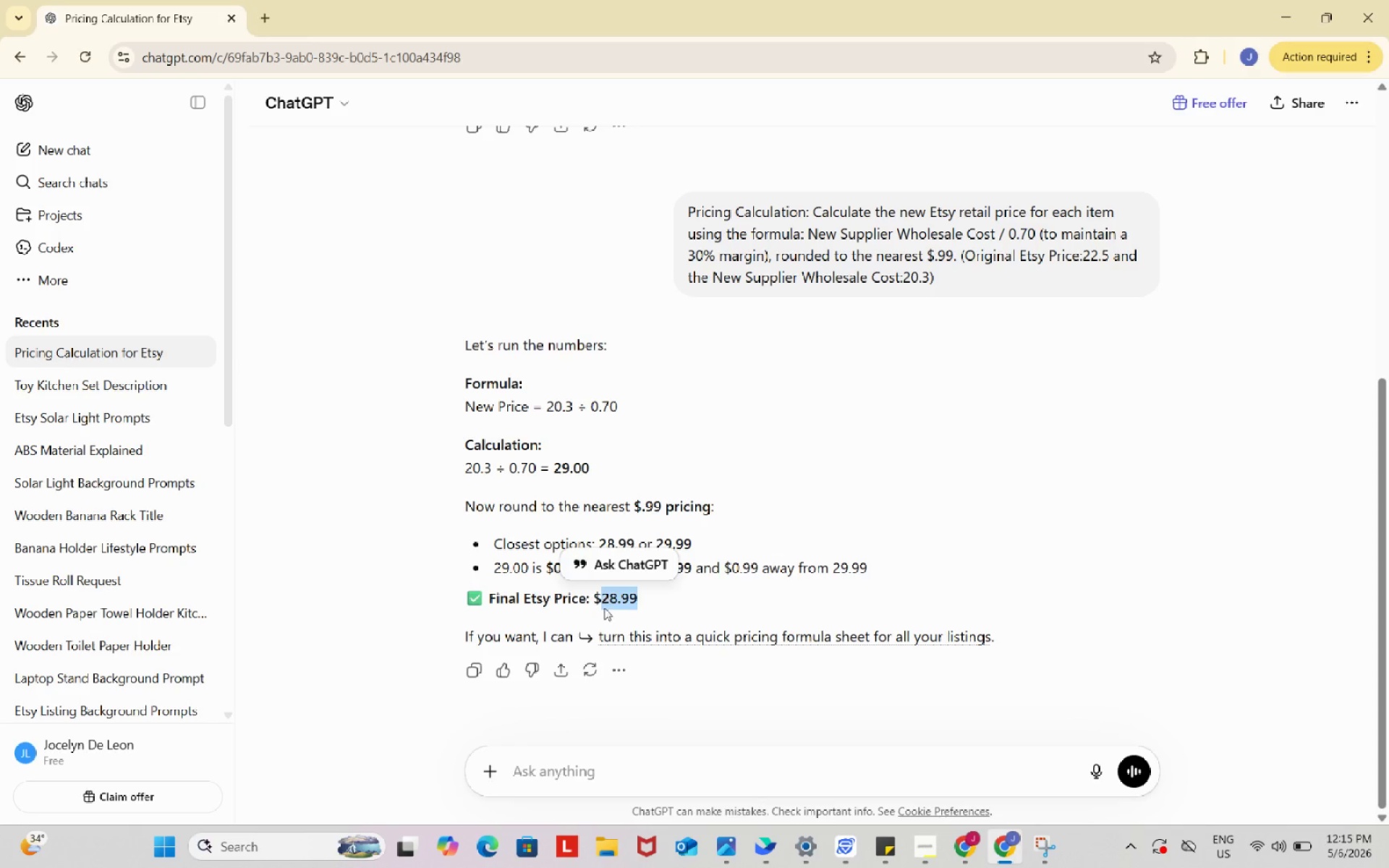 
key(Control+ControlLeft)
 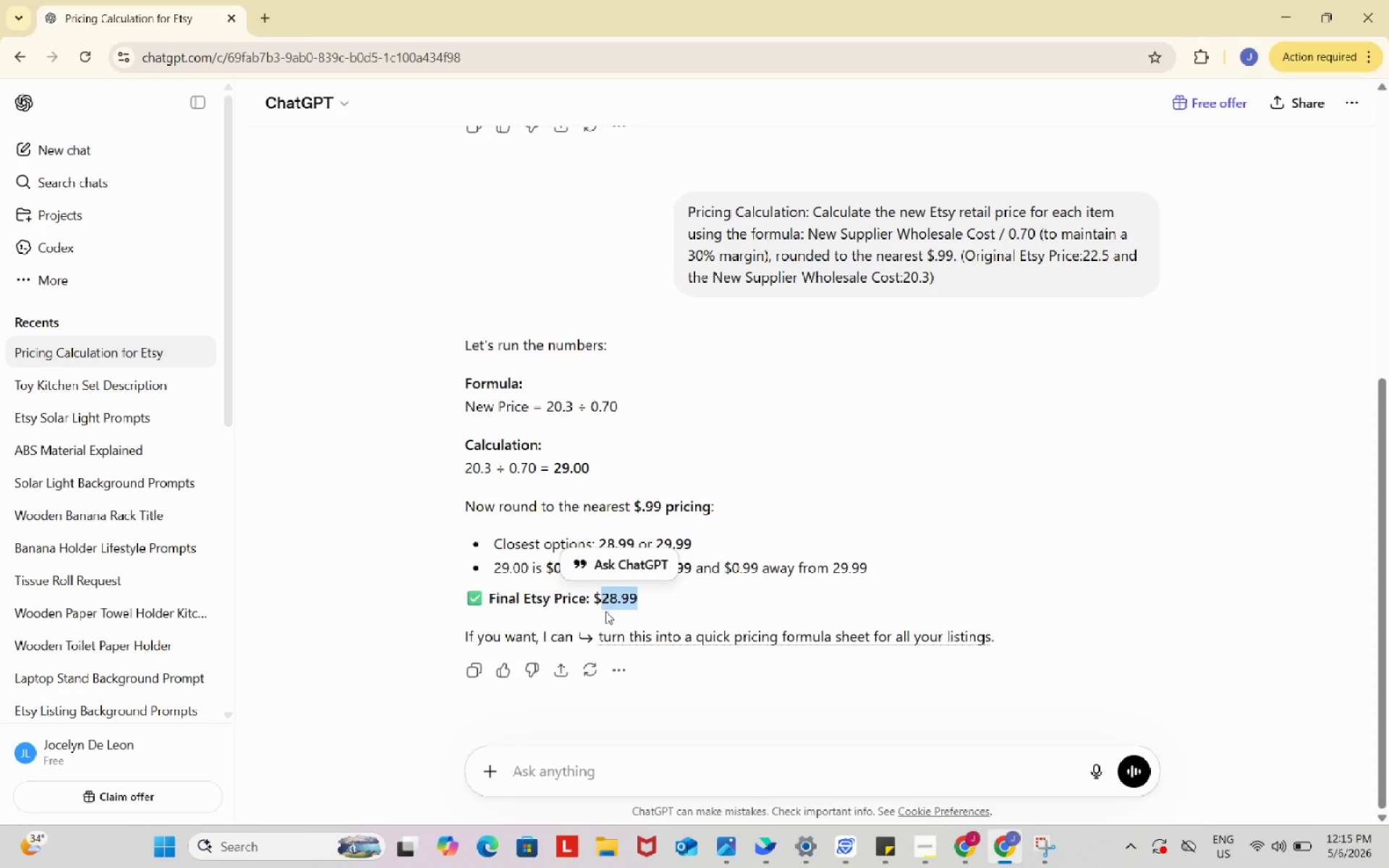 
key(Control+C)
 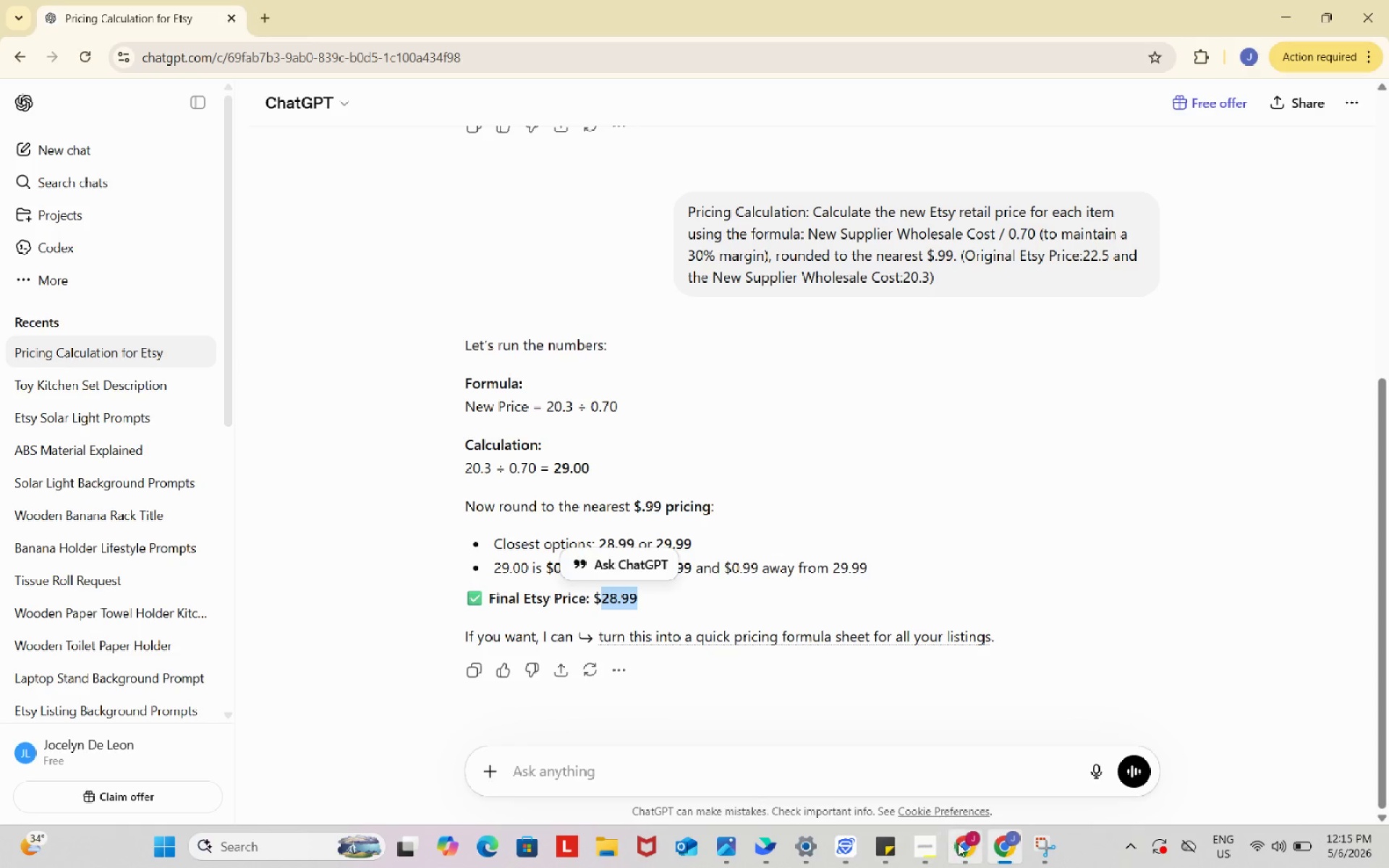 
left_click([959, 843])
 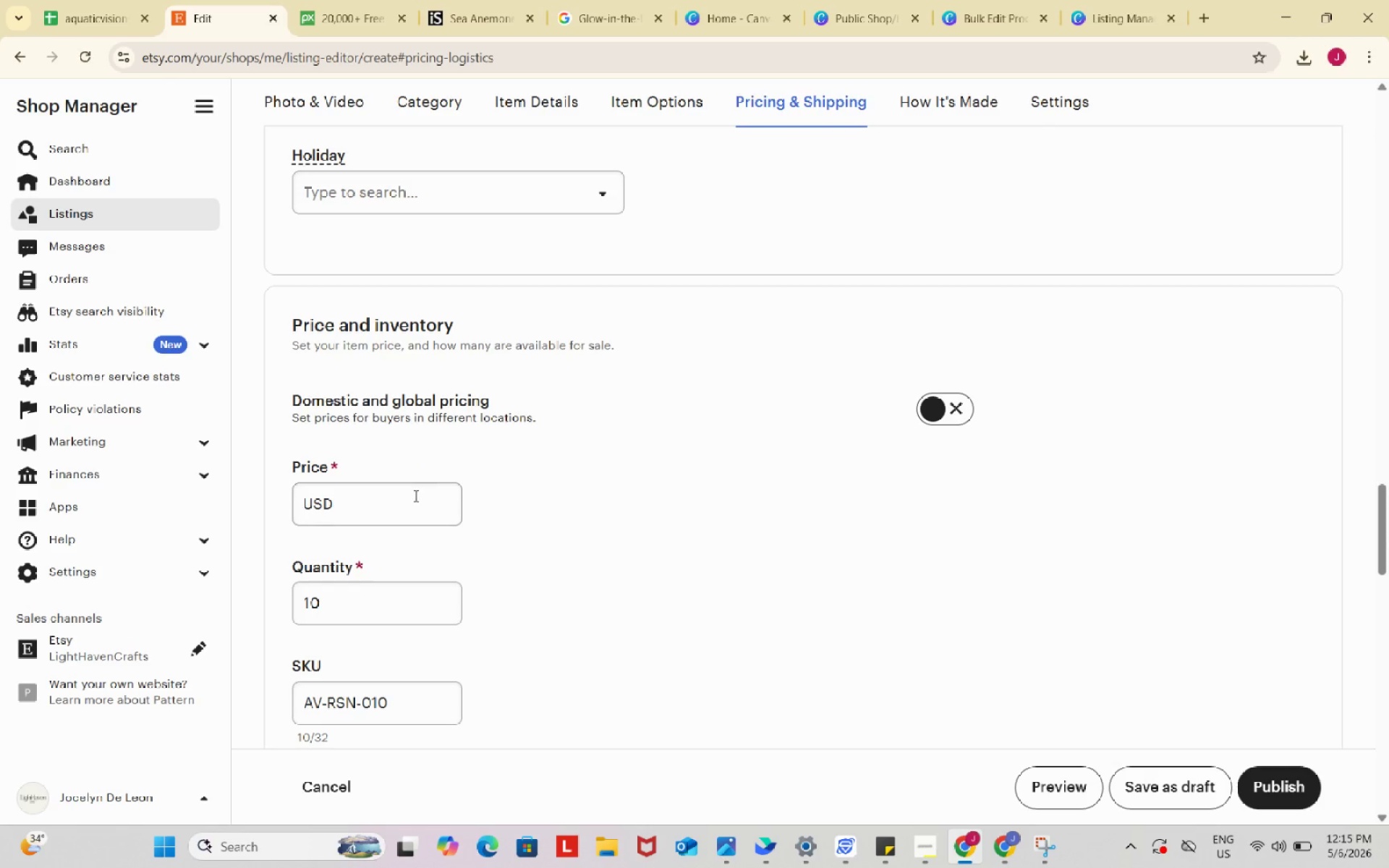 
left_click([415, 495])
 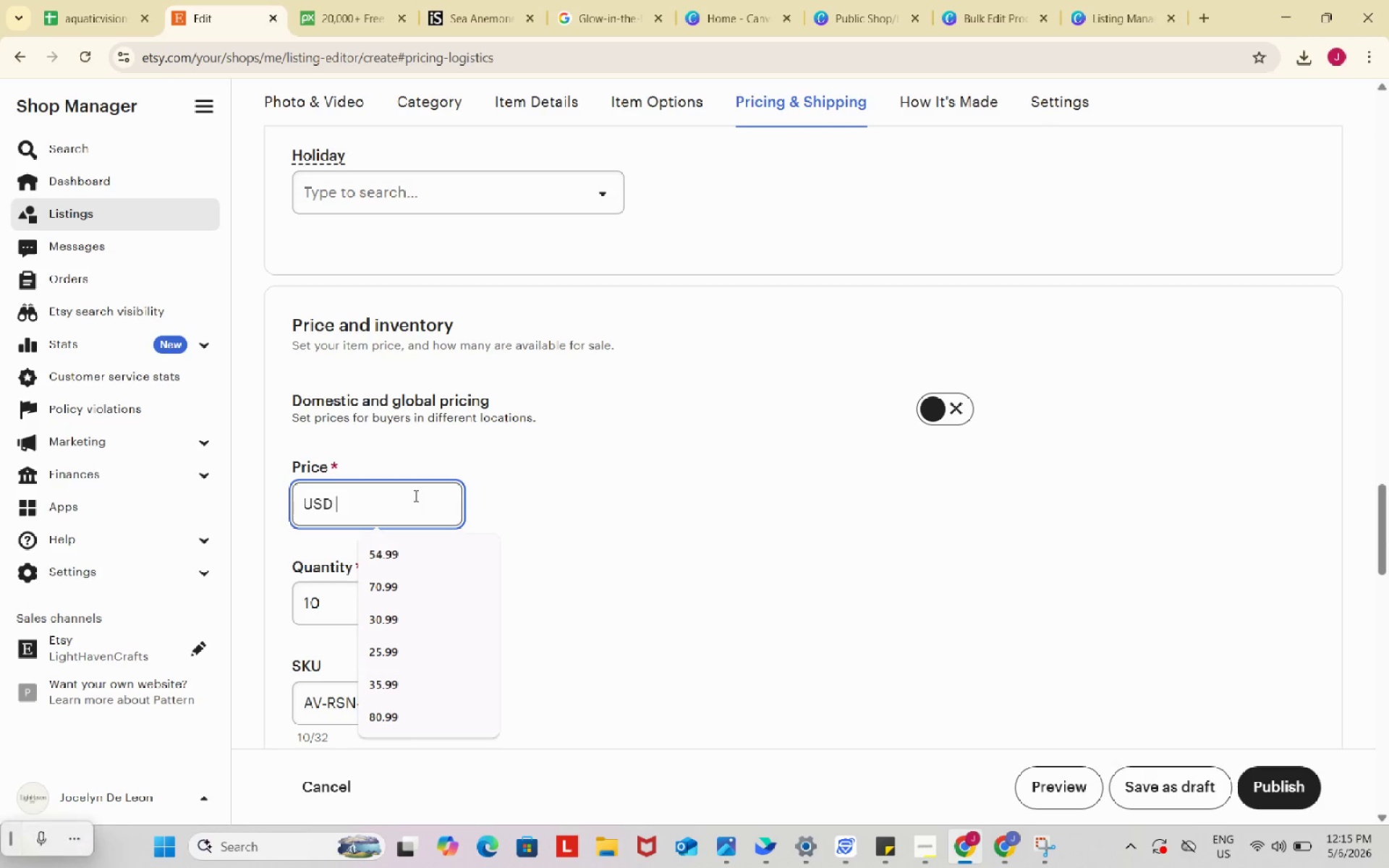 
key(Control+ControlLeft)
 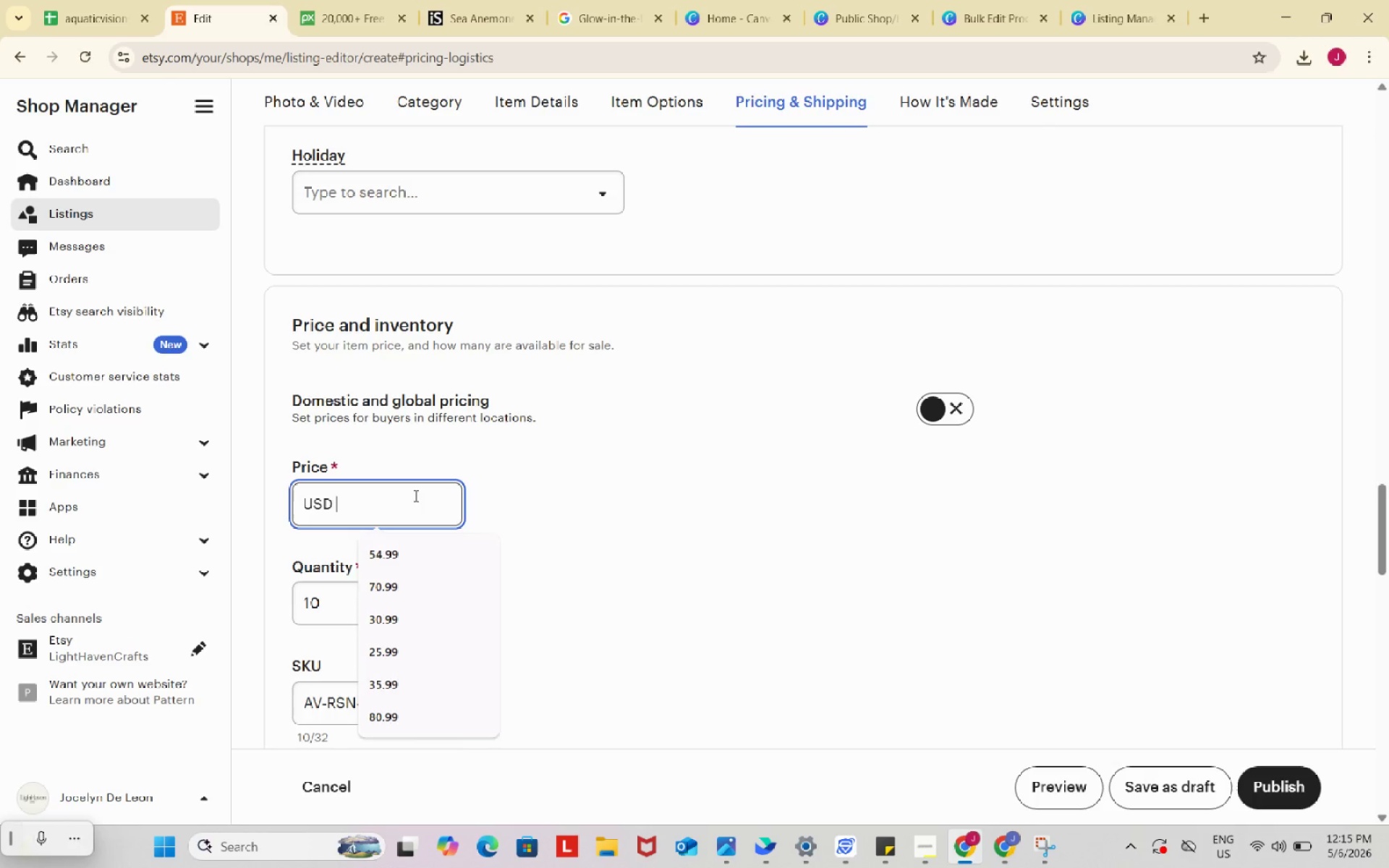 
key(Control+V)
 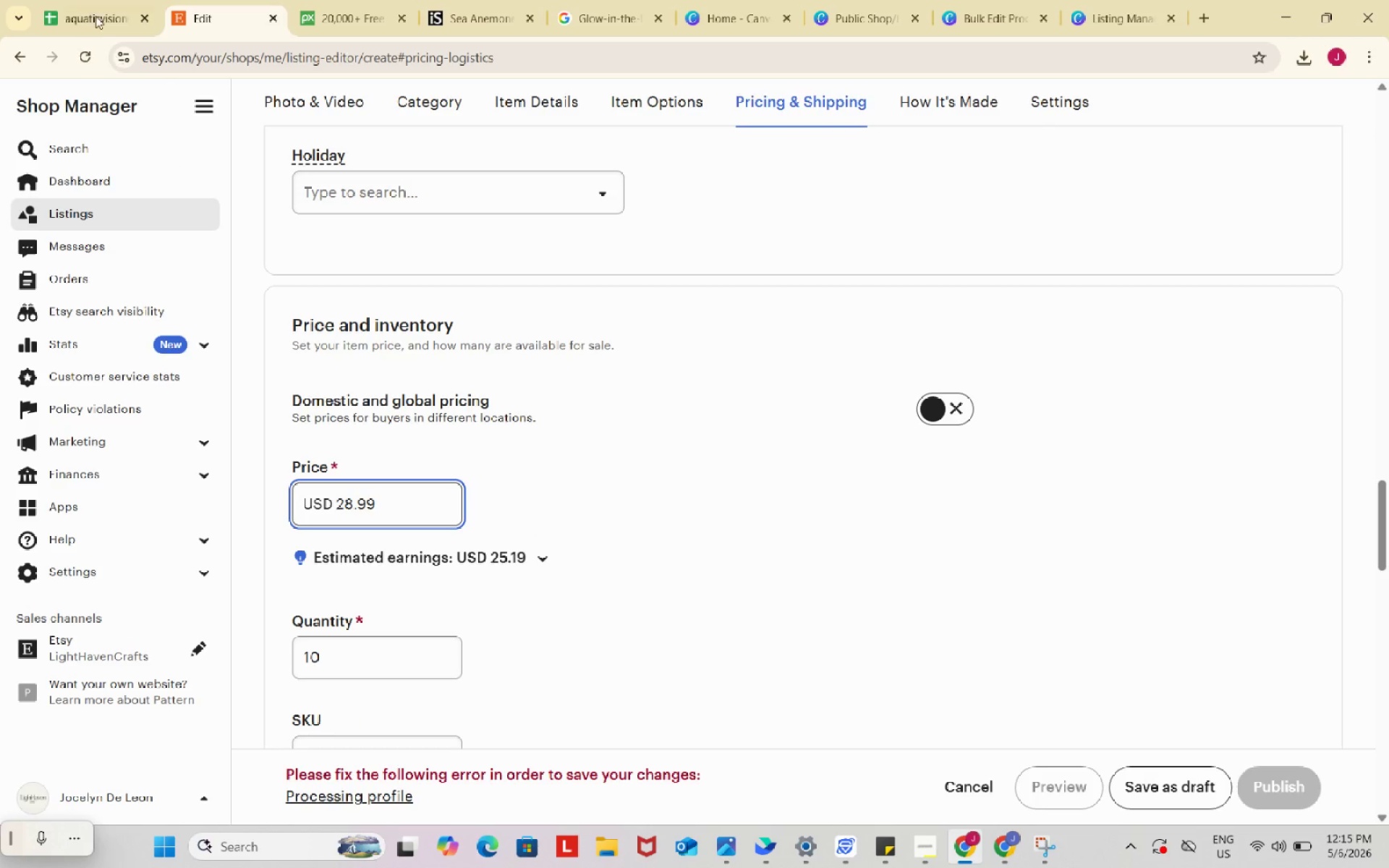 
left_click([75, 0])
 